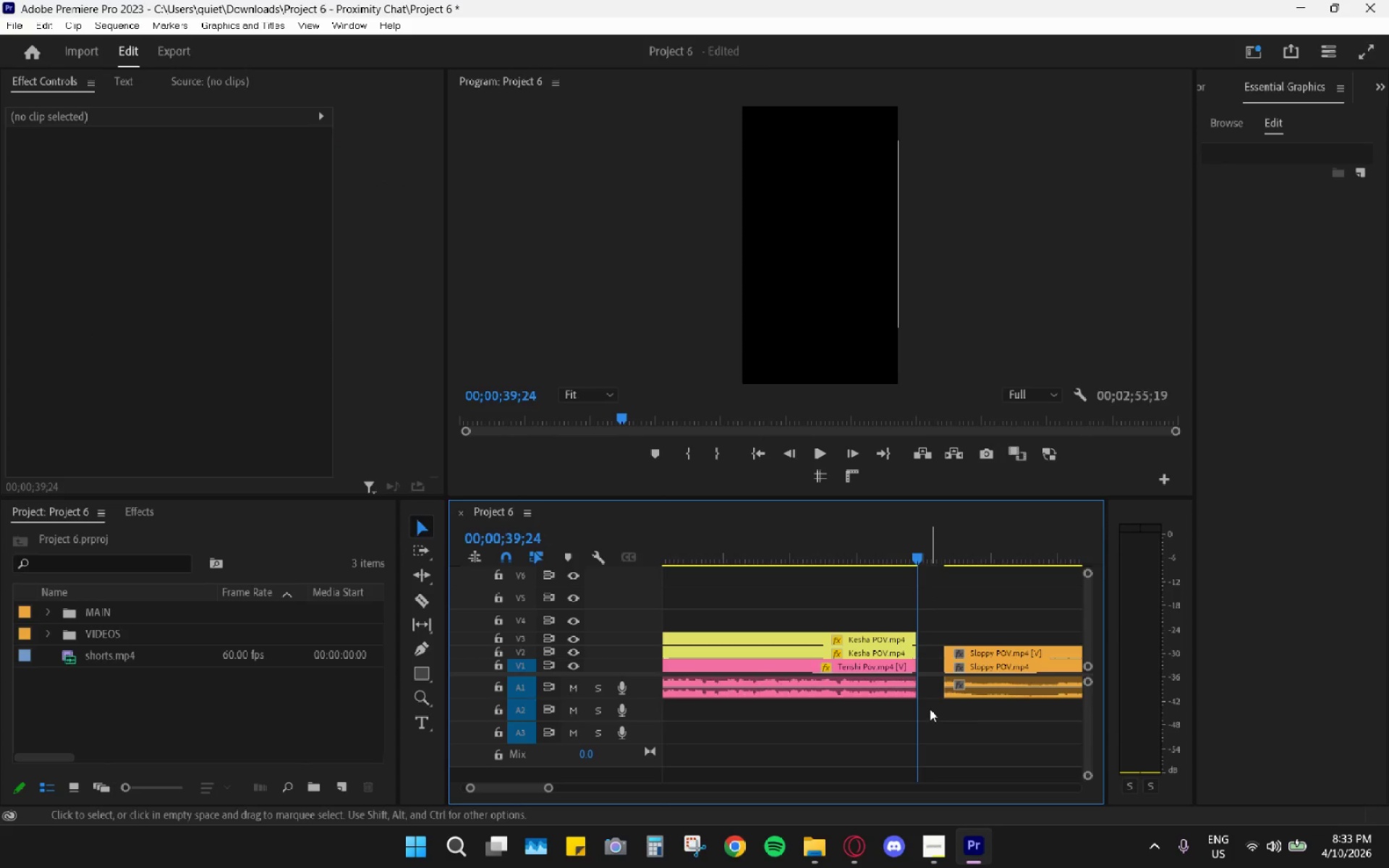 
left_click([932, 694])
 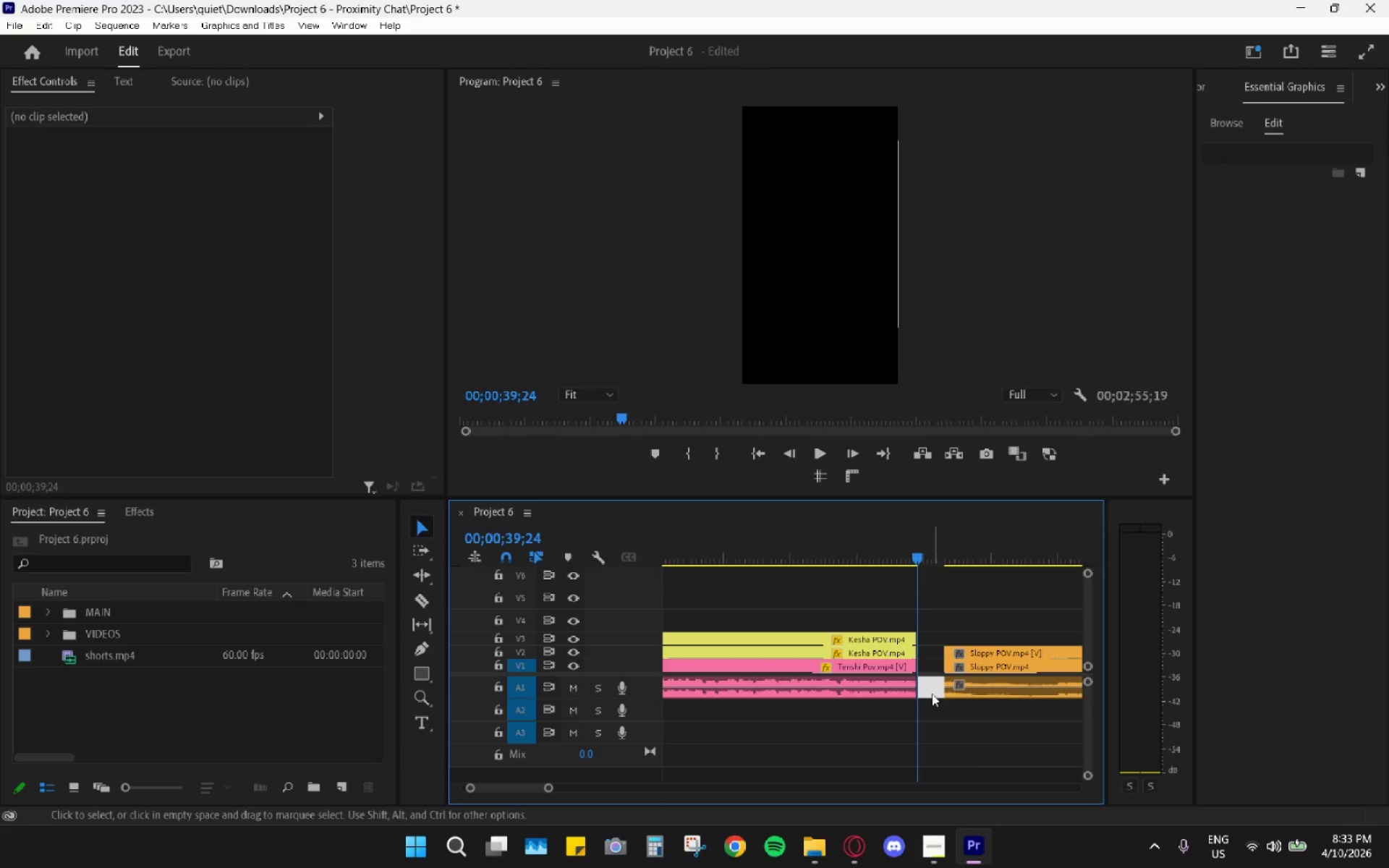 
key(H)
 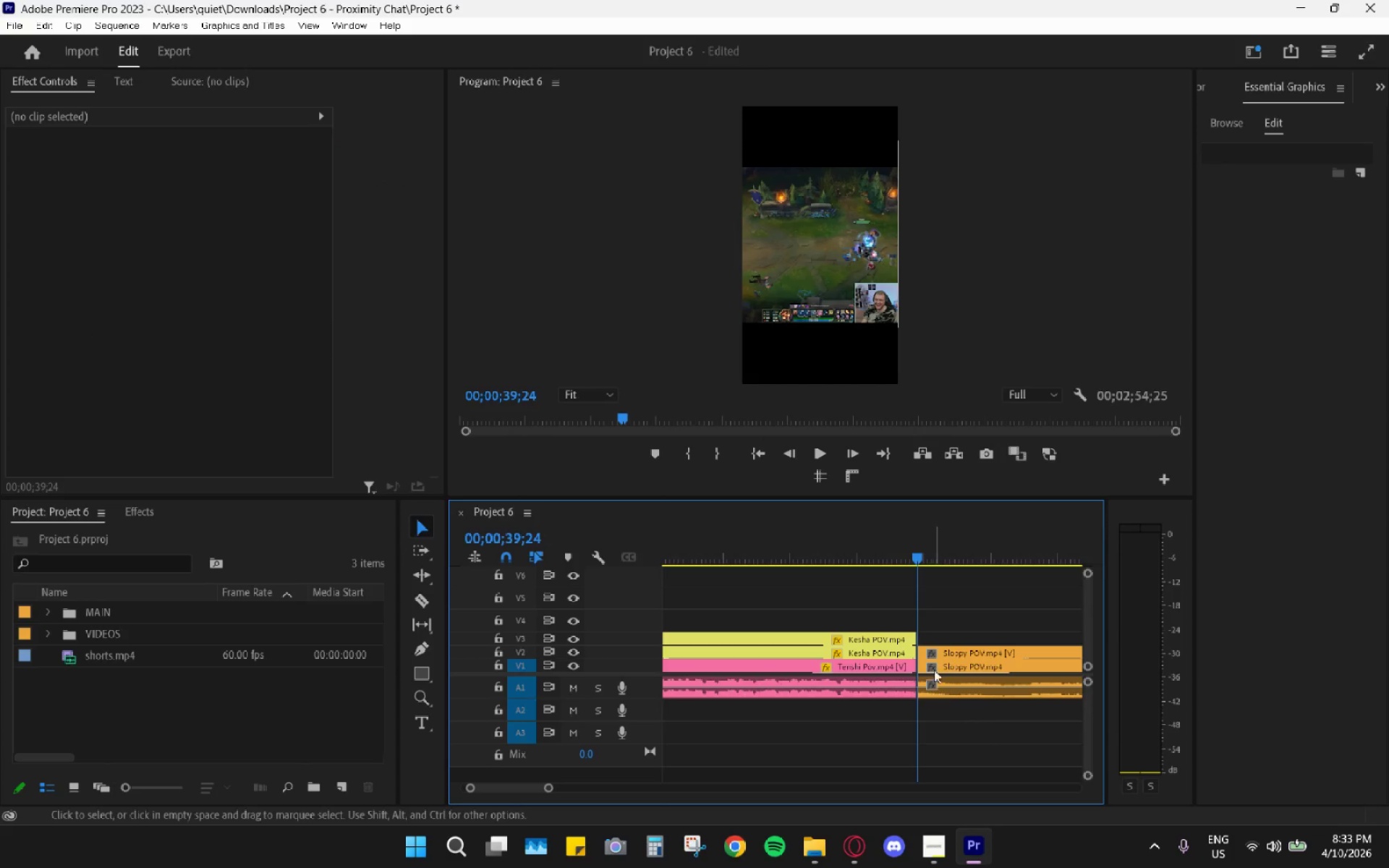 
key(Space)
 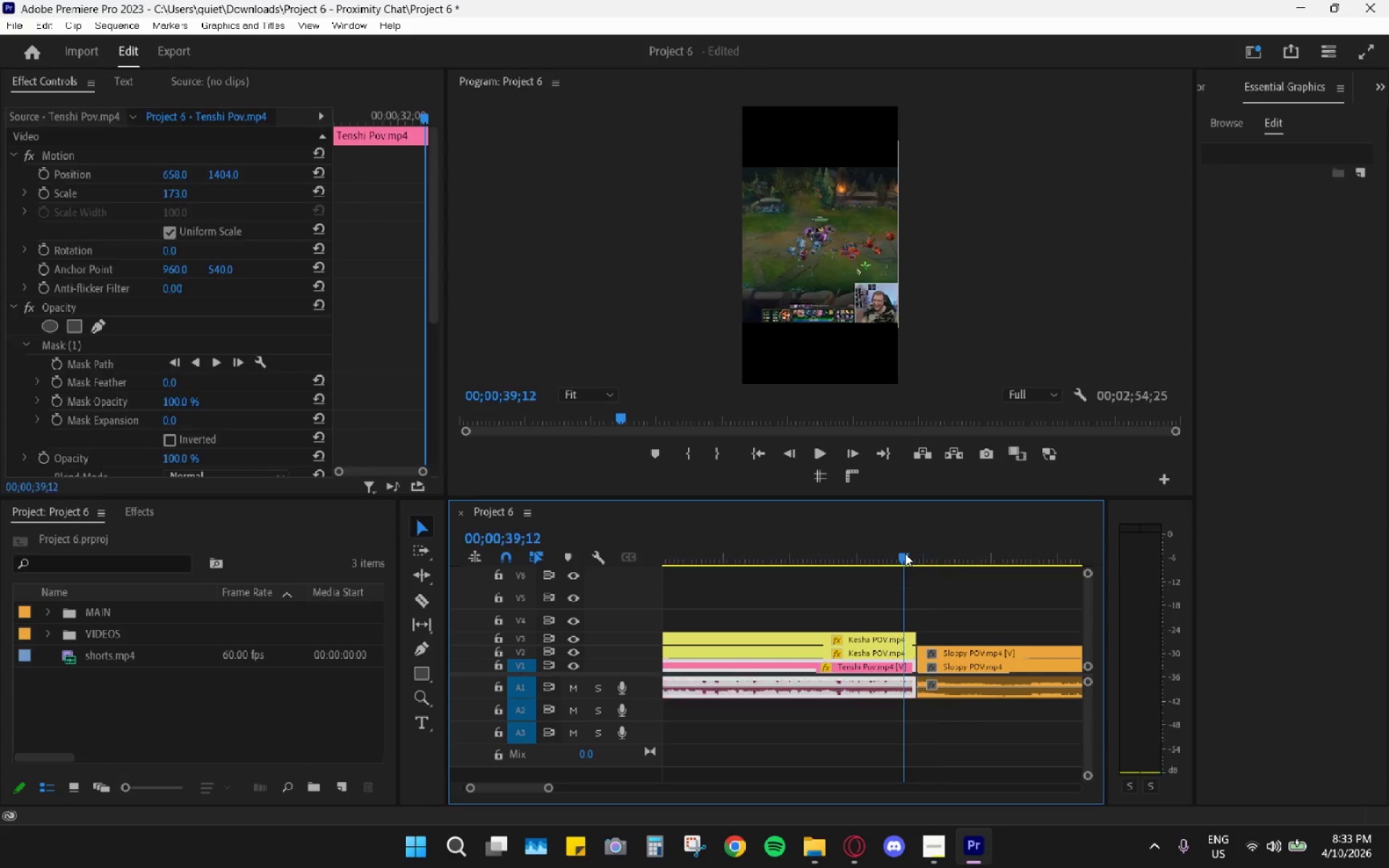 
key(Space)
 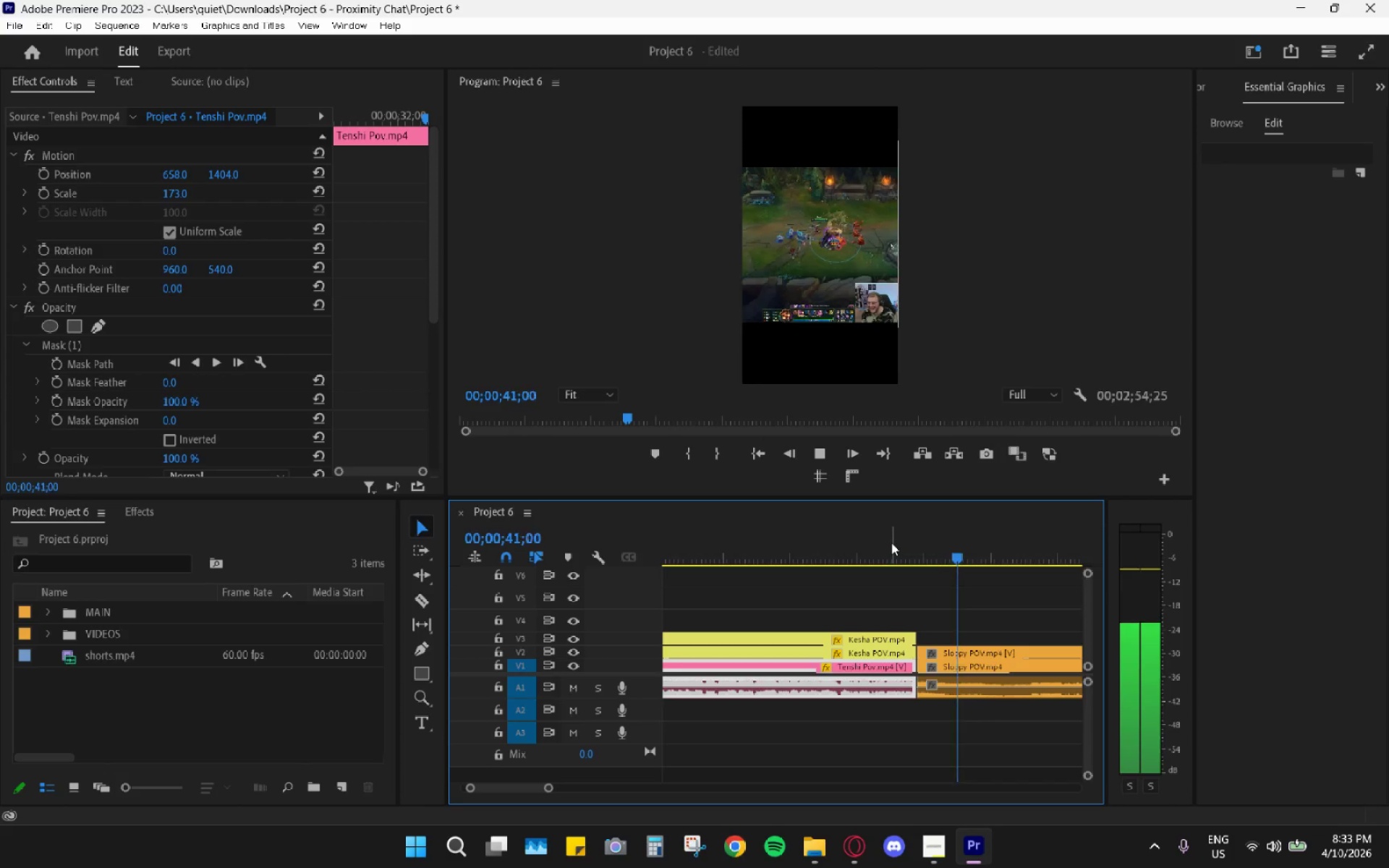 
left_click_drag(start_coordinate=[890, 540], to_coordinate=[993, 504])
 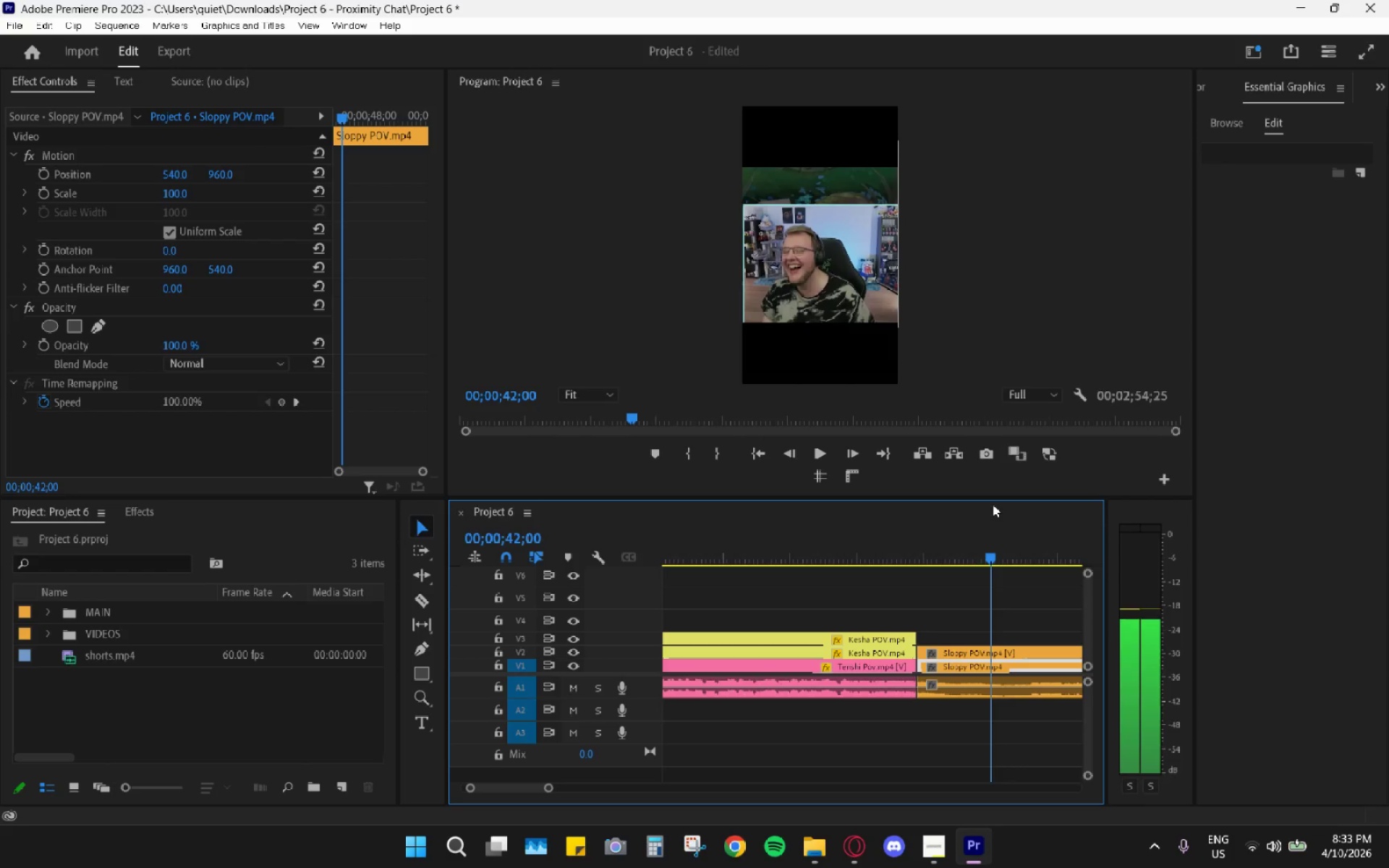 
key(Space)
 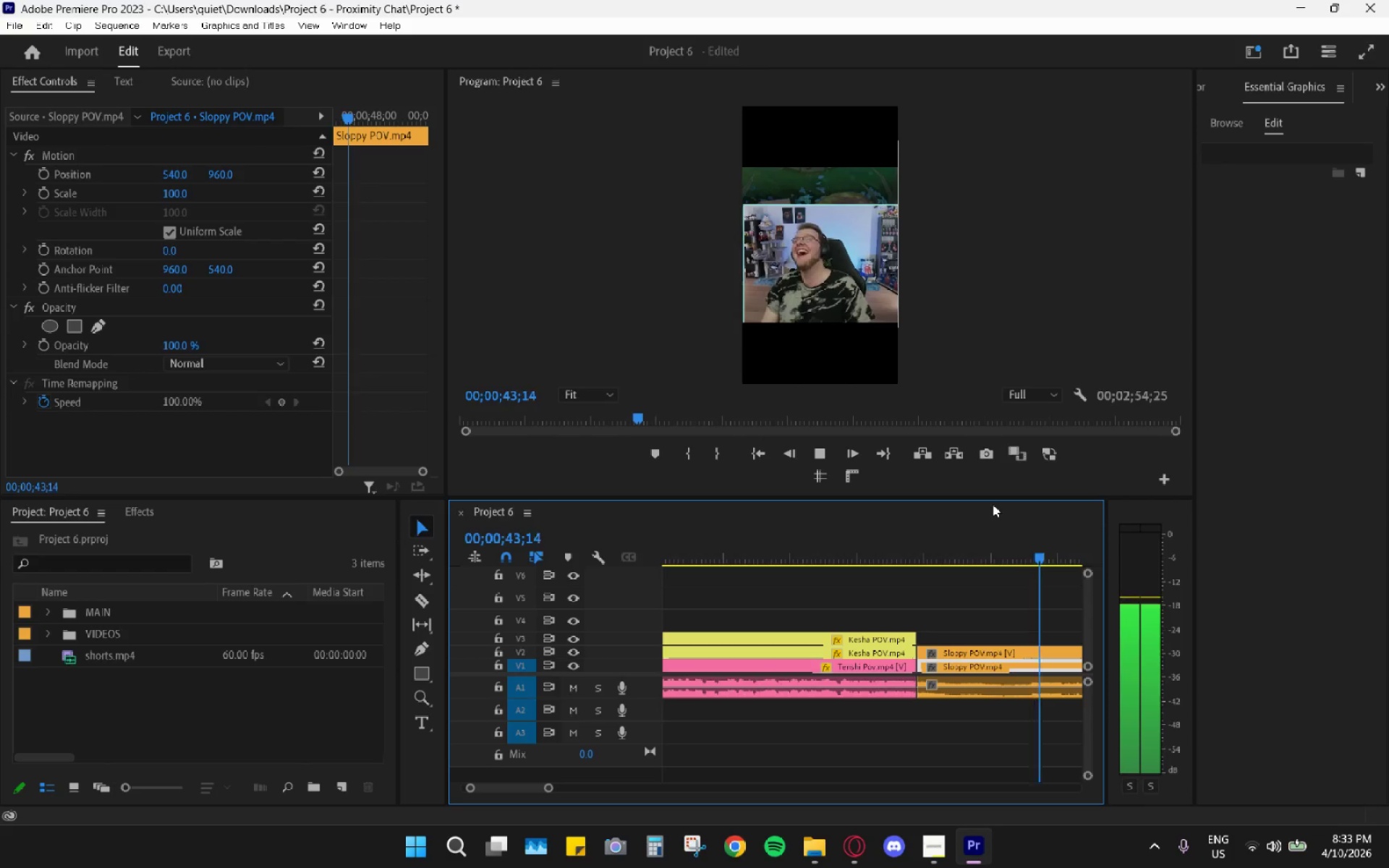 
key(Space)
 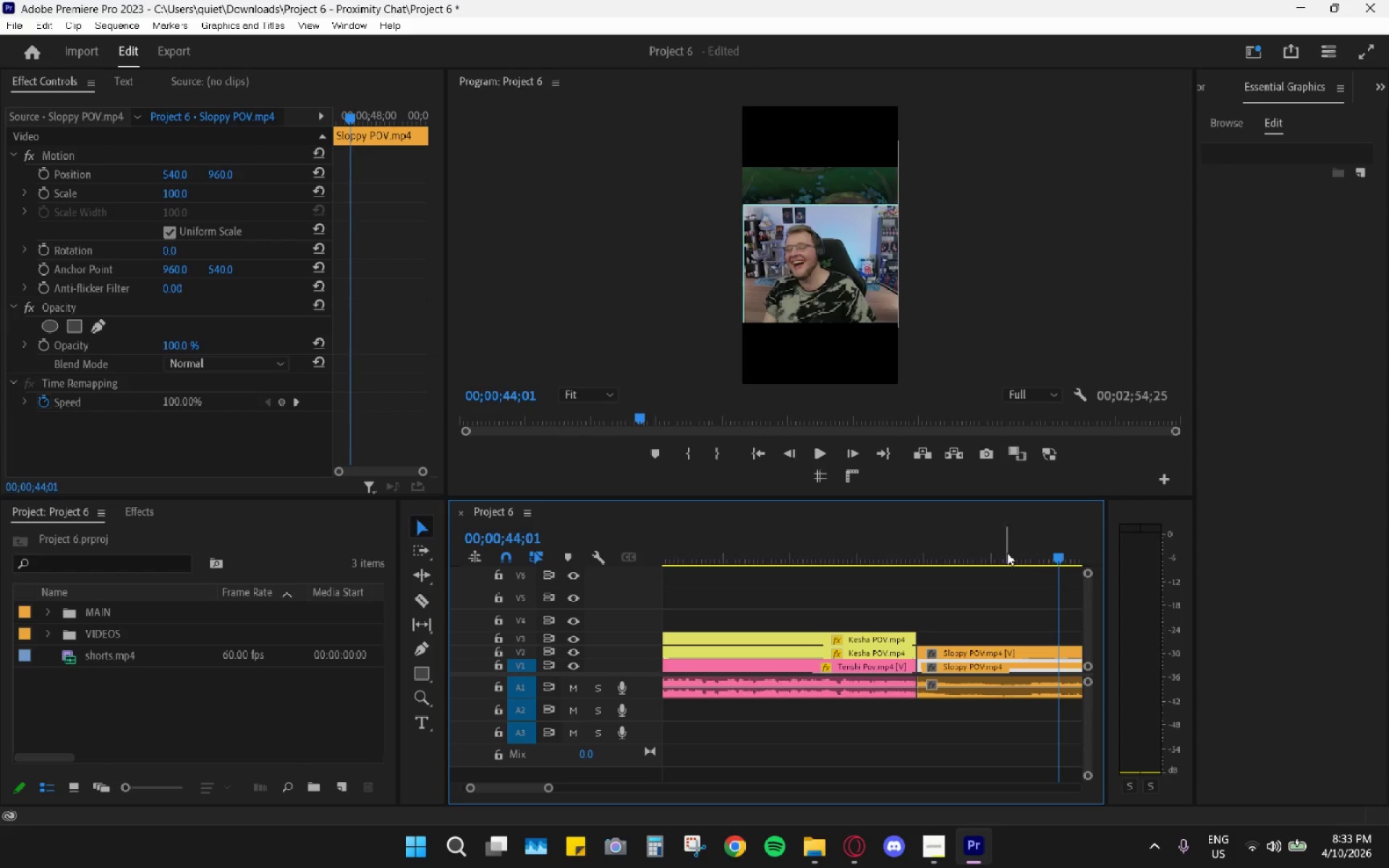 
hold_key(key=AltLeft, duration=1.03)
scroll: coordinate [996, 671], scroll_direction: up, amount: 4.0
 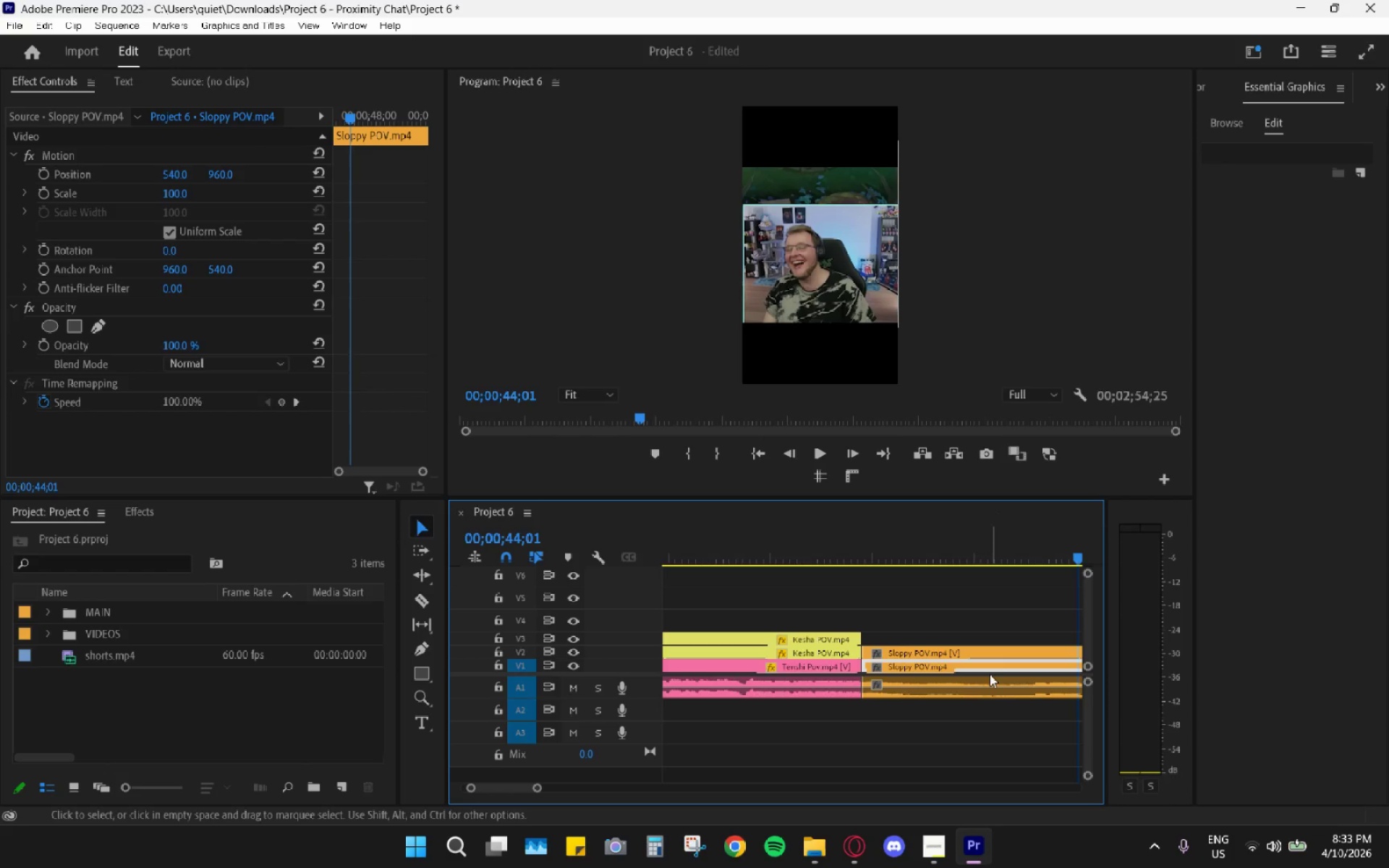 
scroll: coordinate [933, 765], scroll_direction: down, amount: 2.0
 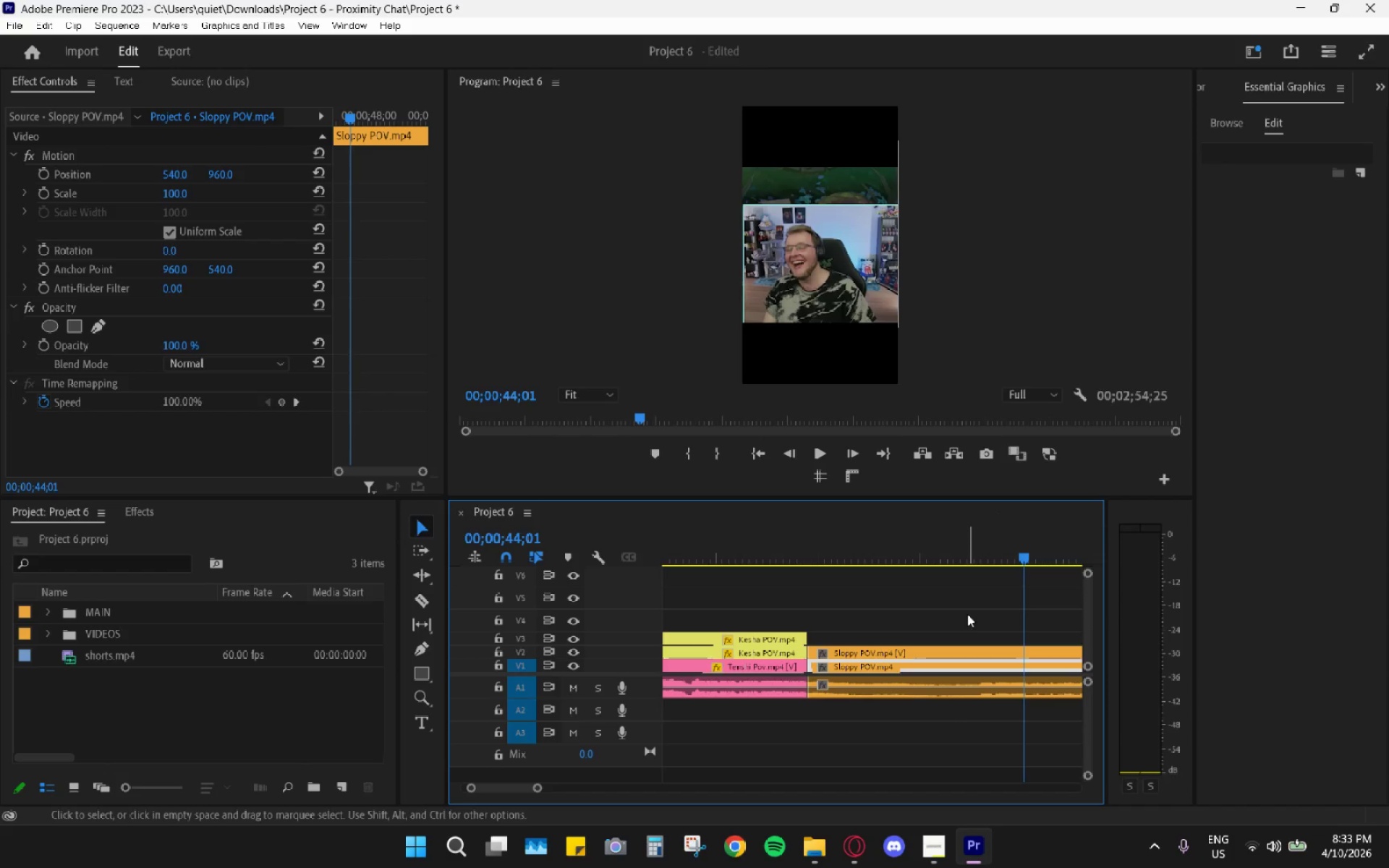 
left_click([990, 656])
 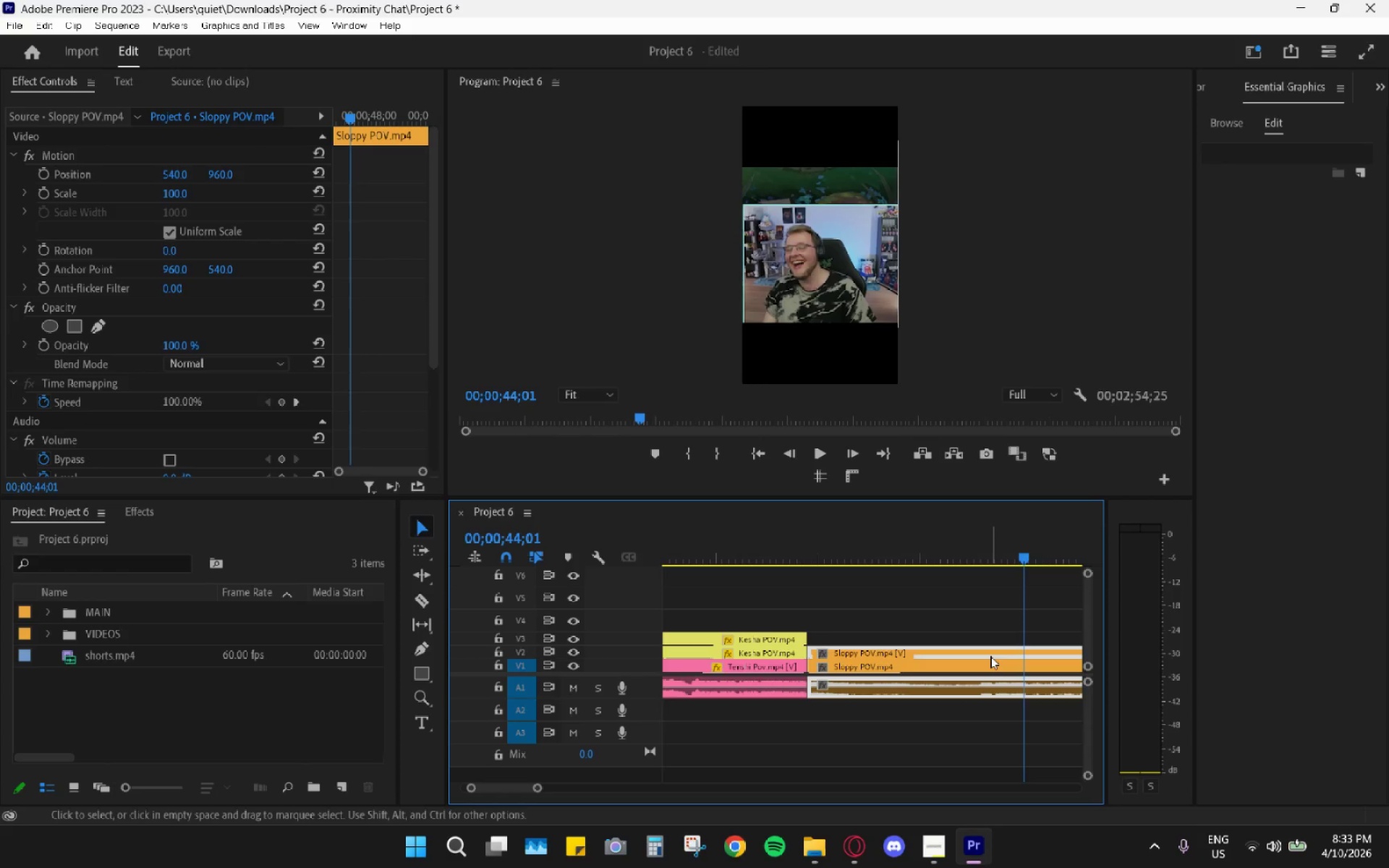 
type(EE)
 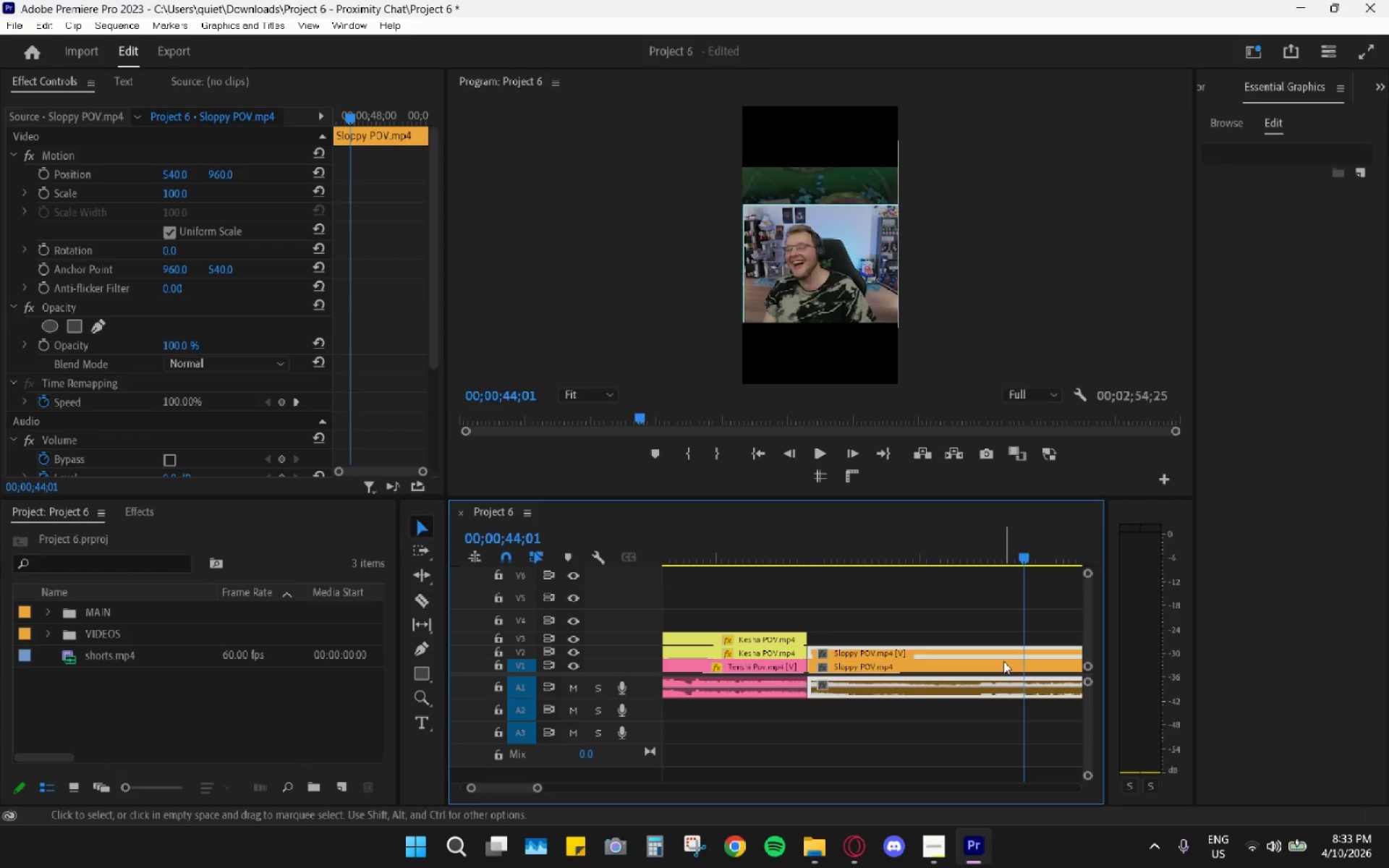 
 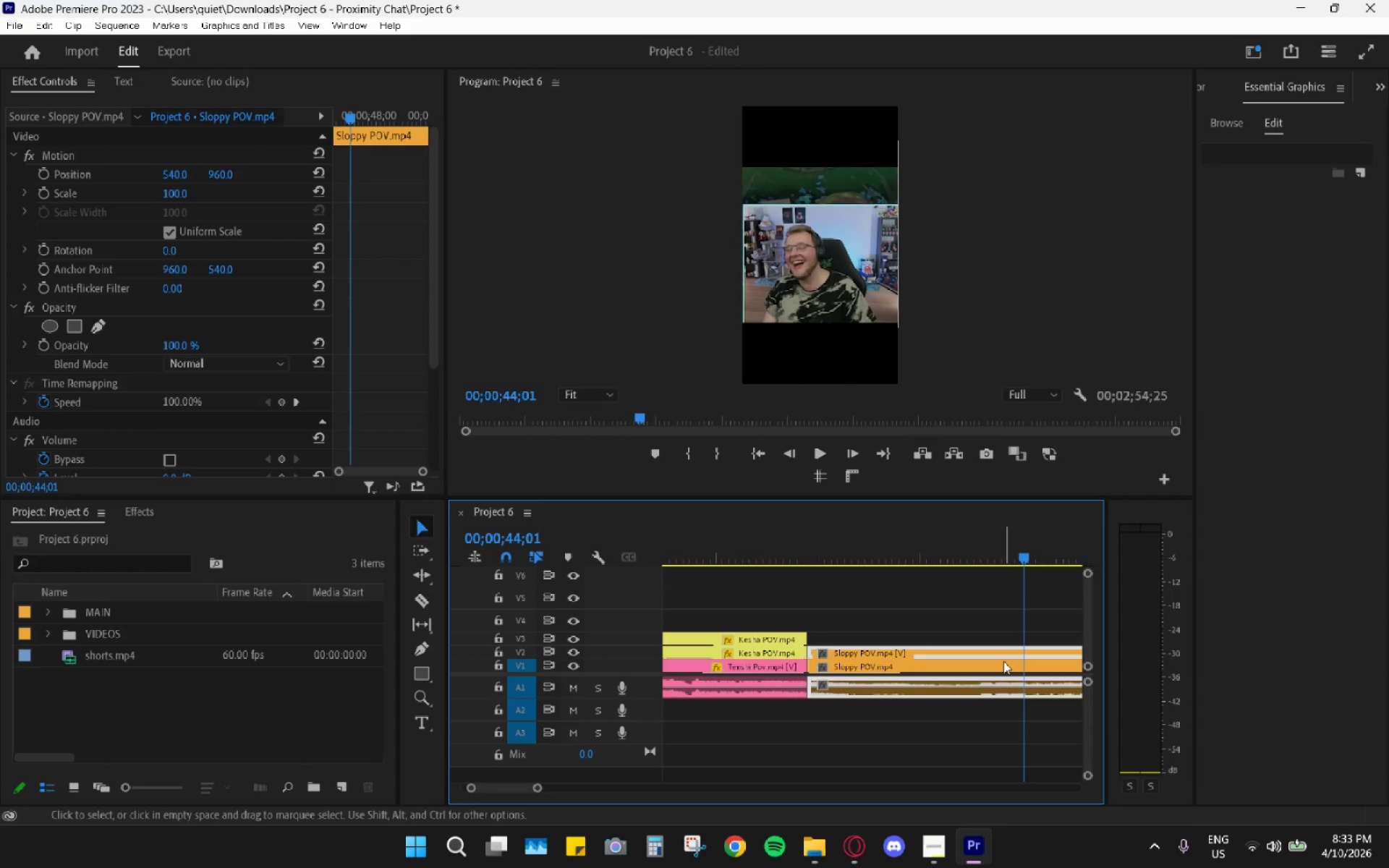 
left_click([1003, 661])
 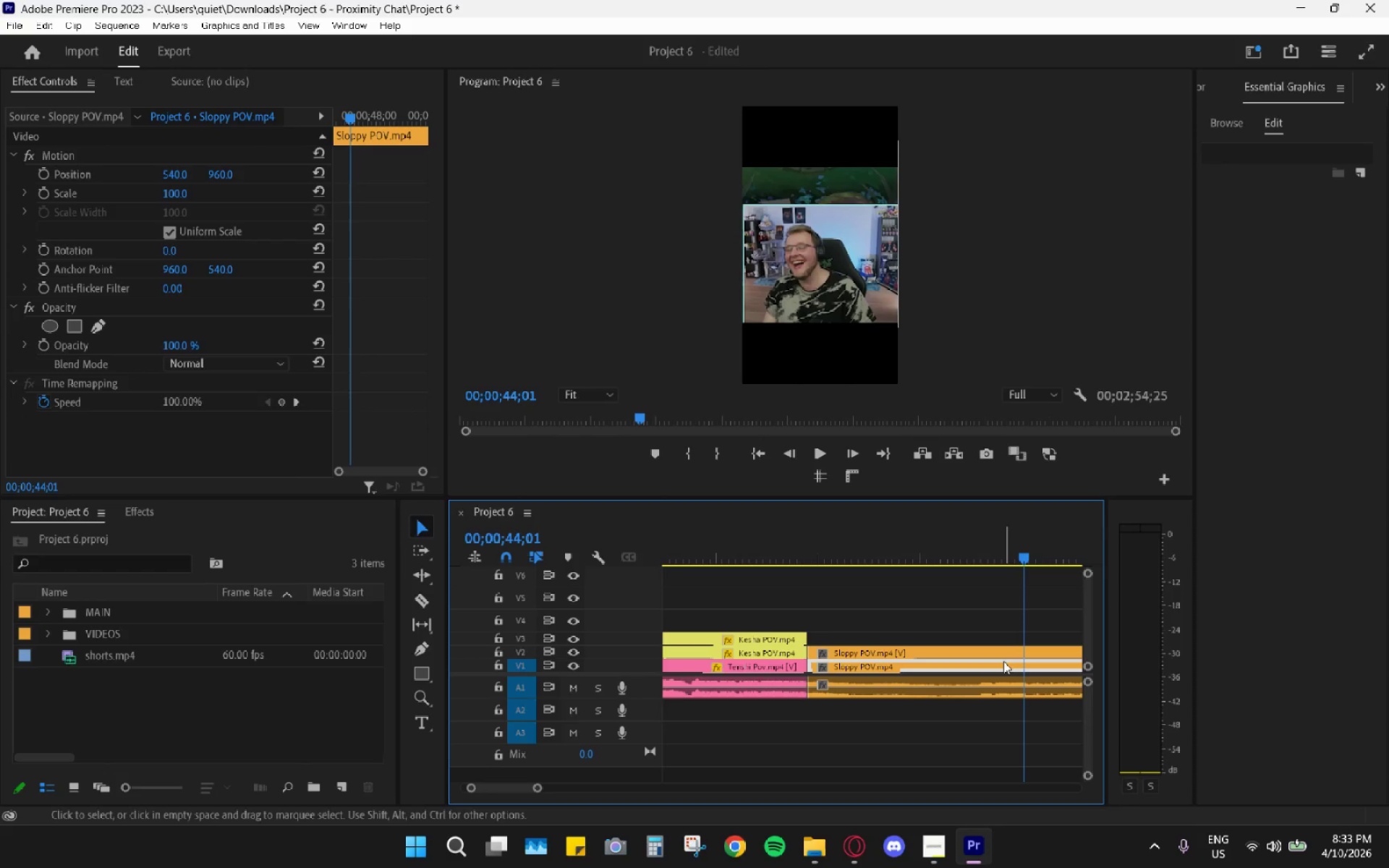 
key(H)
 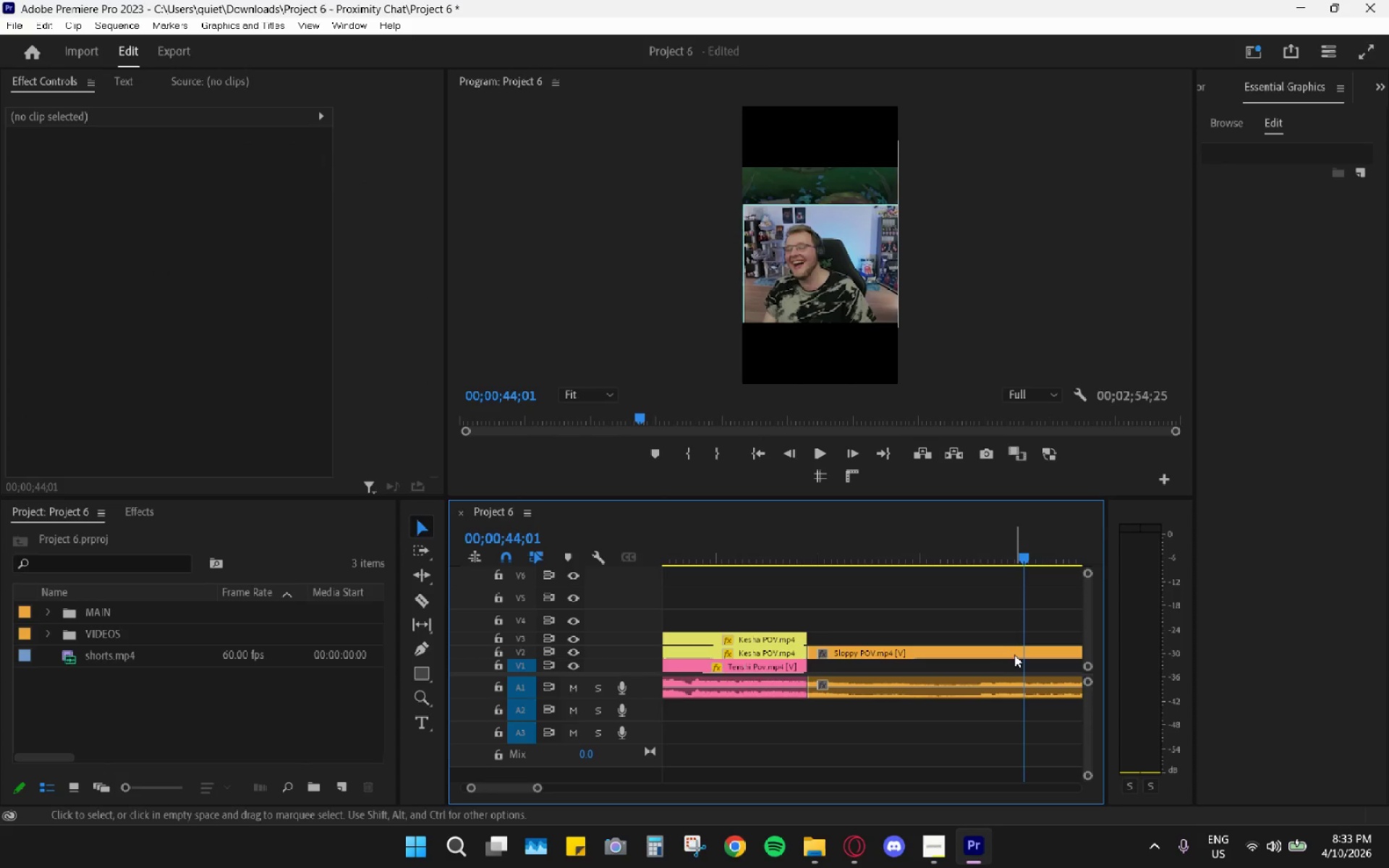 
left_click_drag(start_coordinate=[1016, 652], to_coordinate=[1018, 663])
 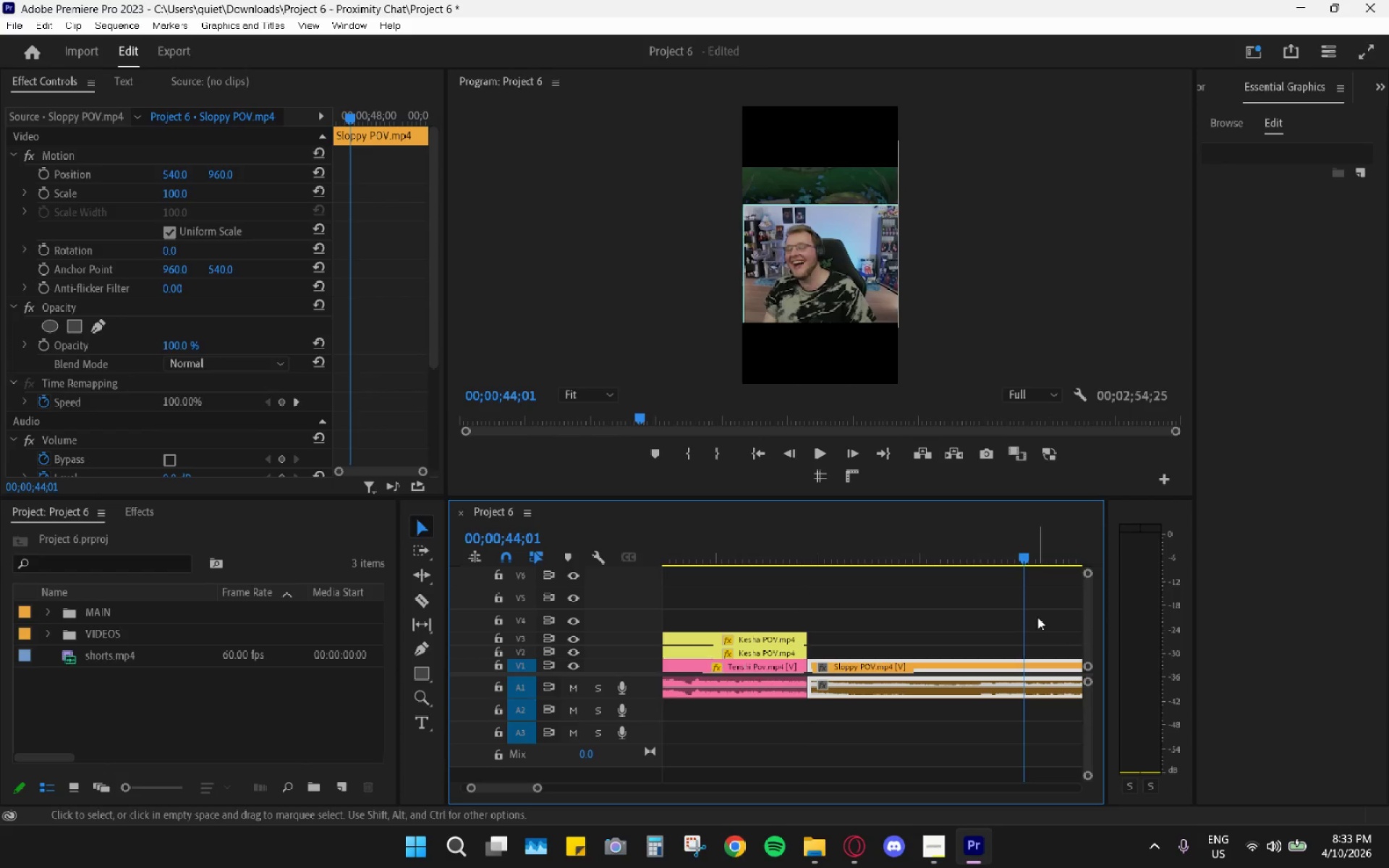 
key(ArrowLeft)
 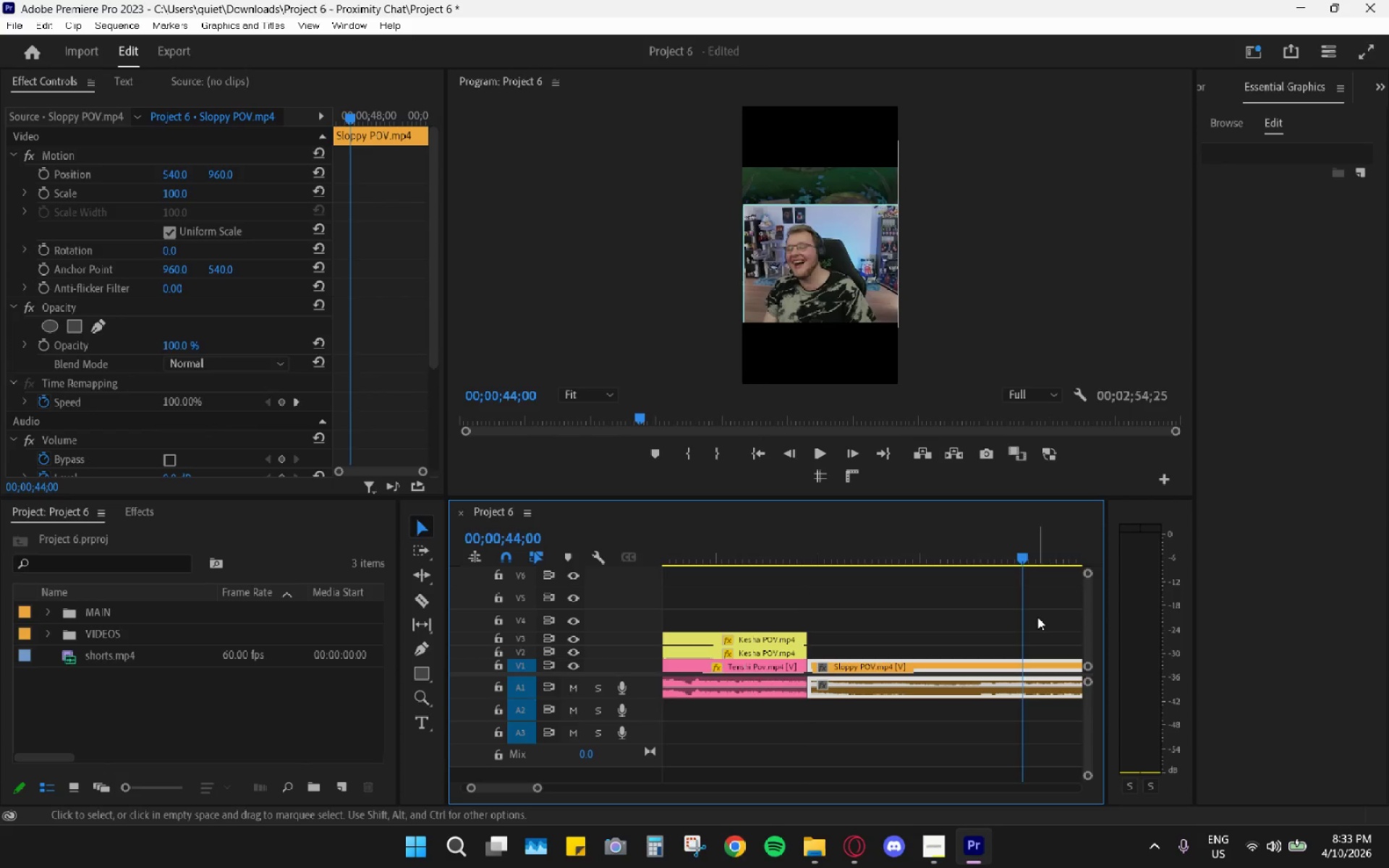 
key(ArrowLeft)
 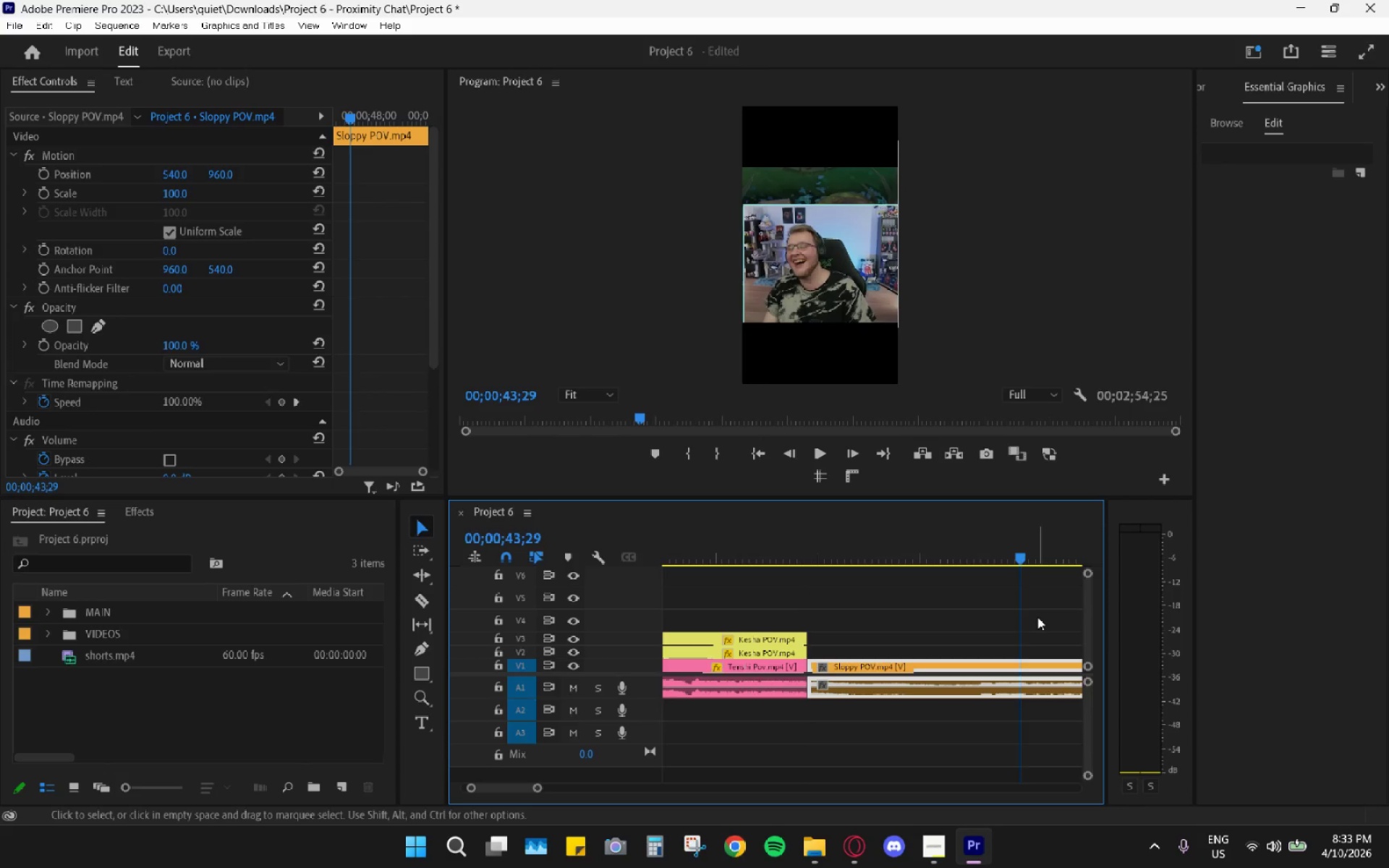 
key(ArrowLeft)
 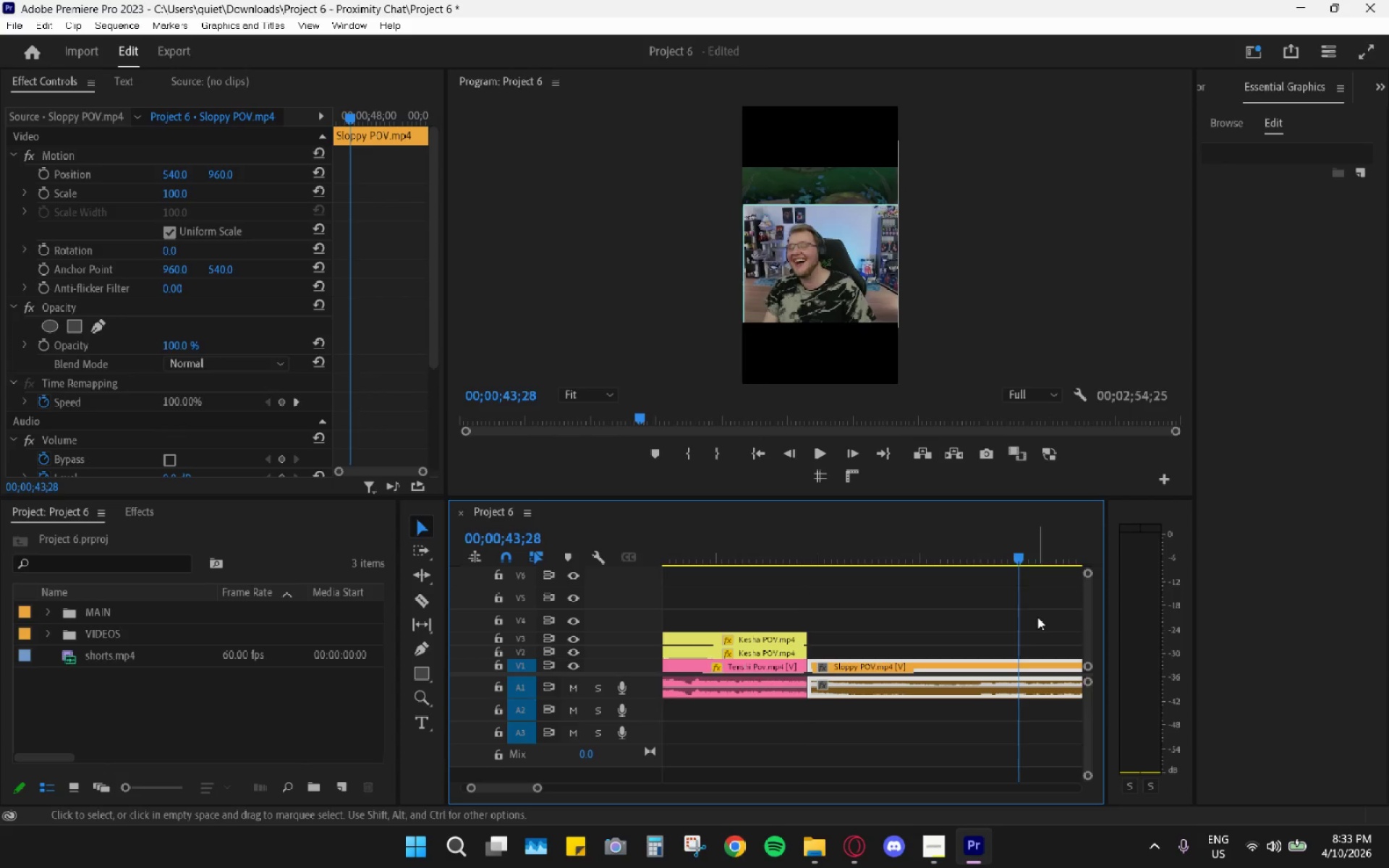 
key(ArrowLeft)
 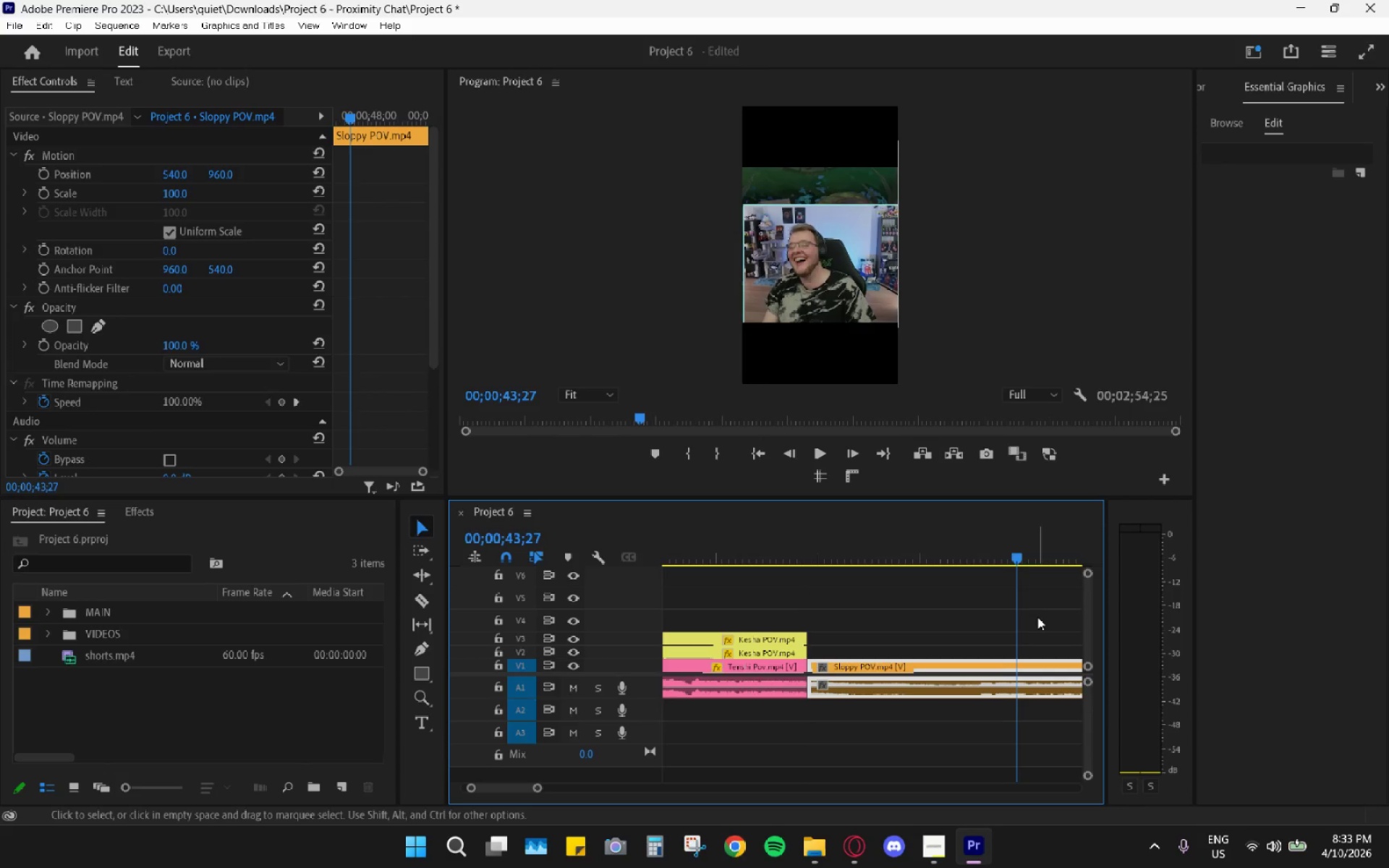 
key(ArrowLeft)
 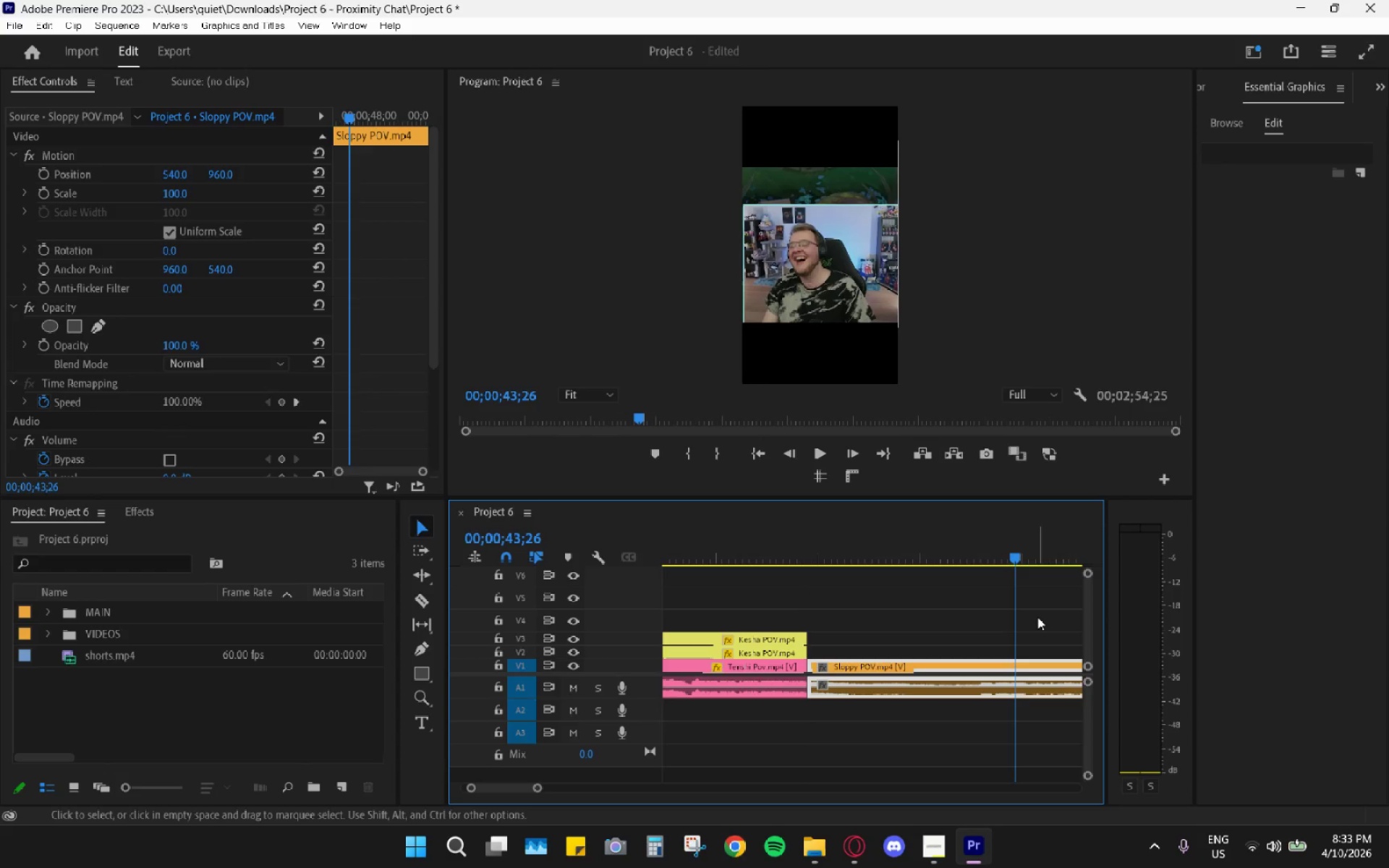 
key(ArrowLeft)
 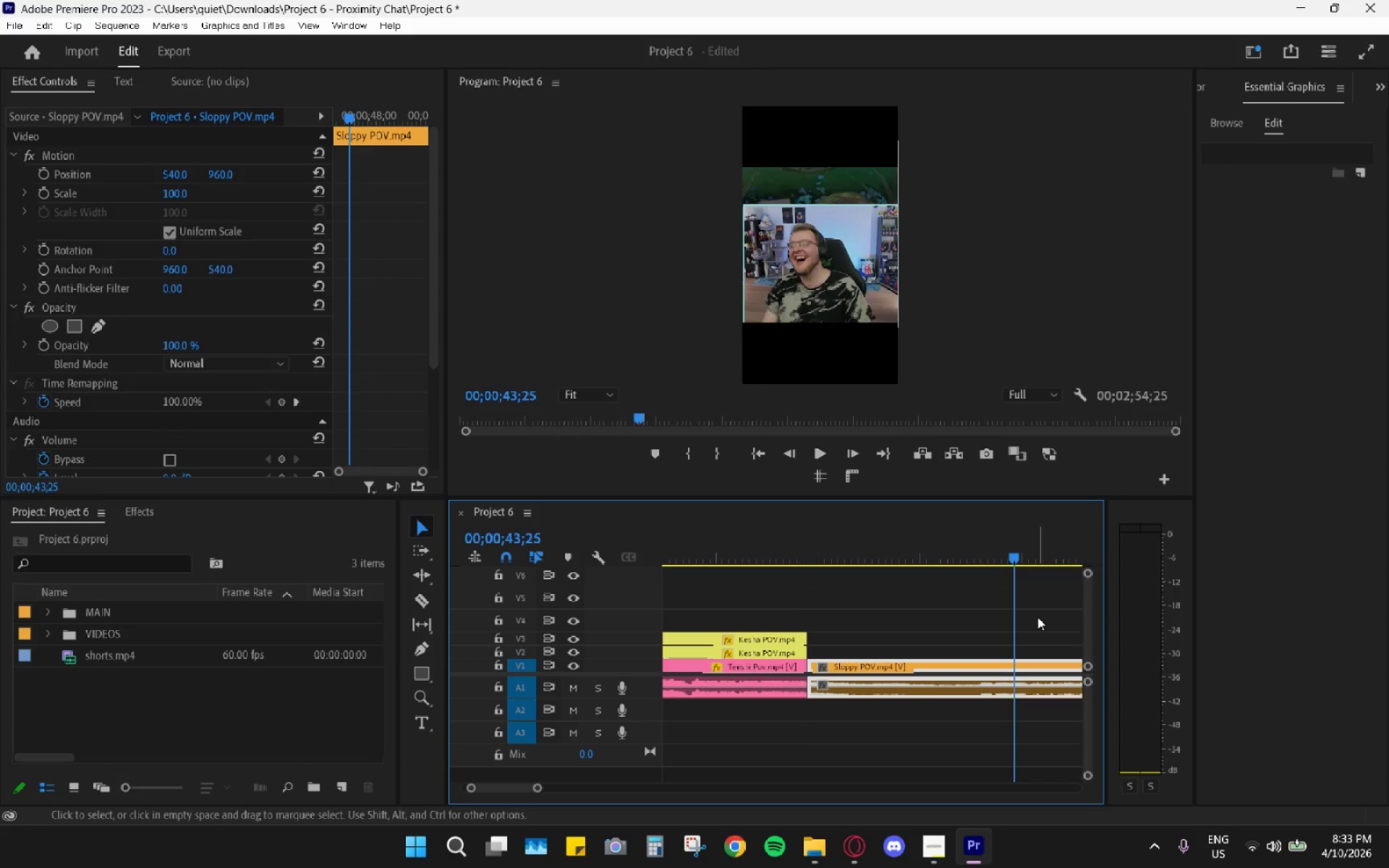 
key(ArrowLeft)
 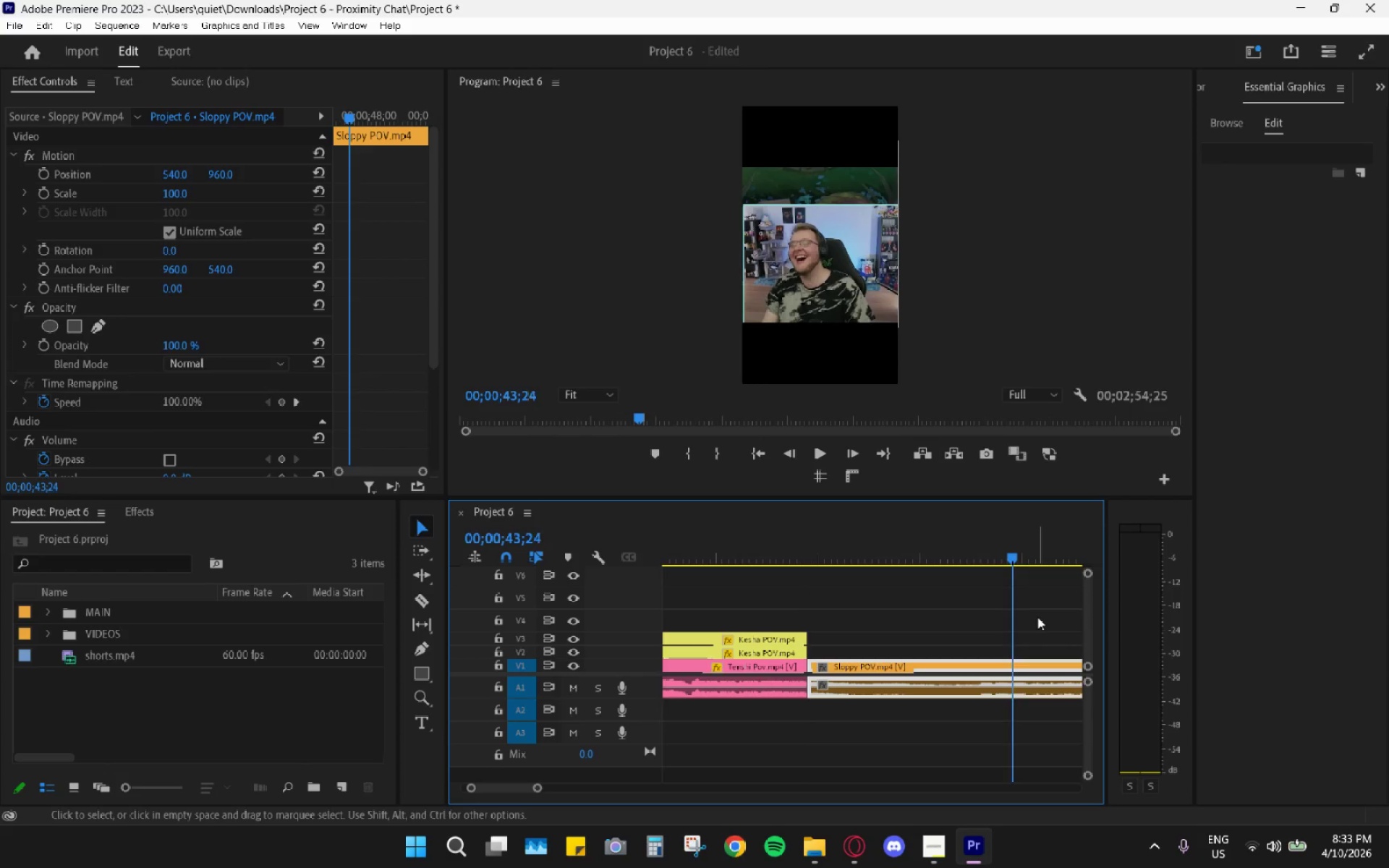 
key(ArrowLeft)
 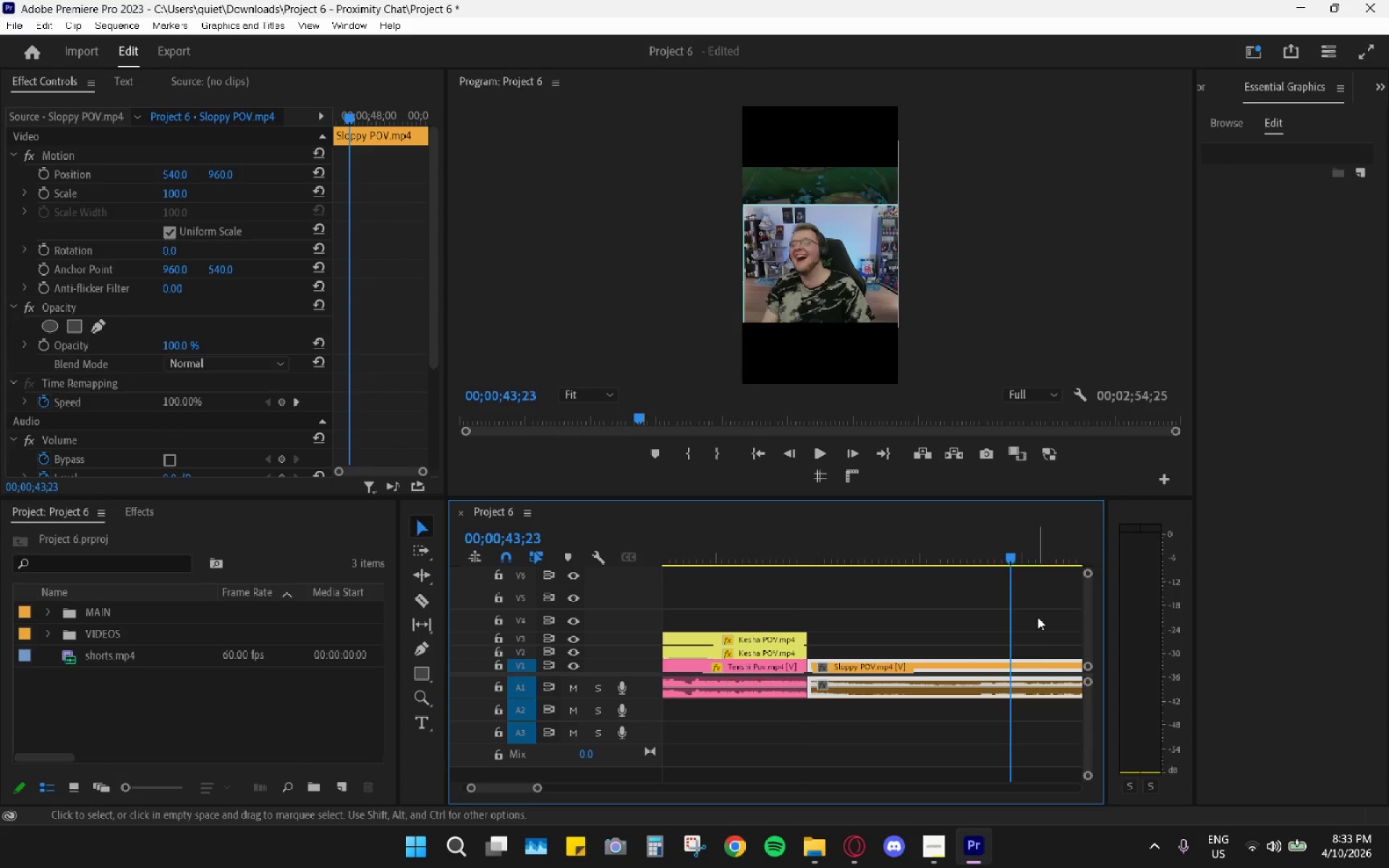 
key(ArrowLeft)
 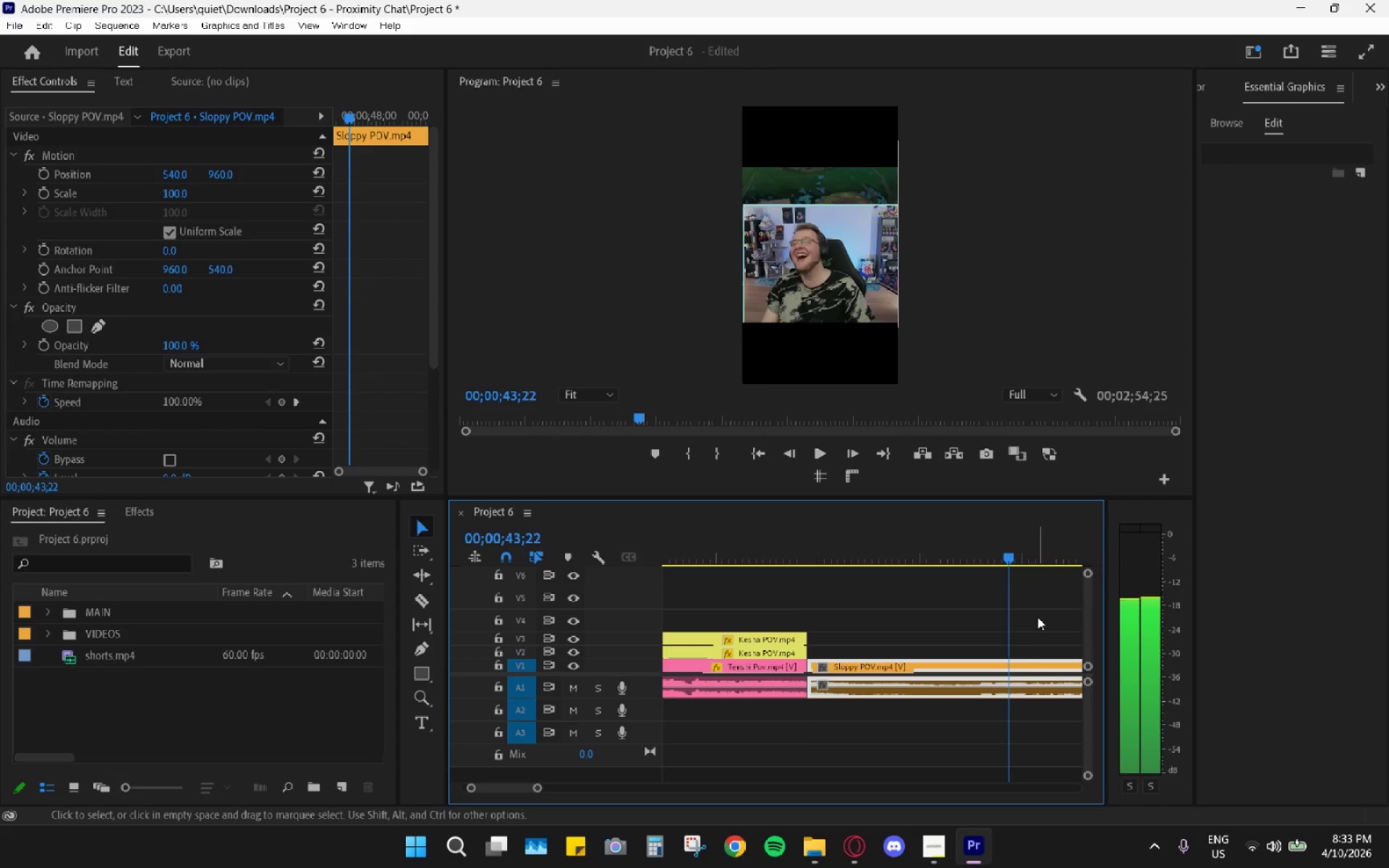 
key(ArrowLeft)
 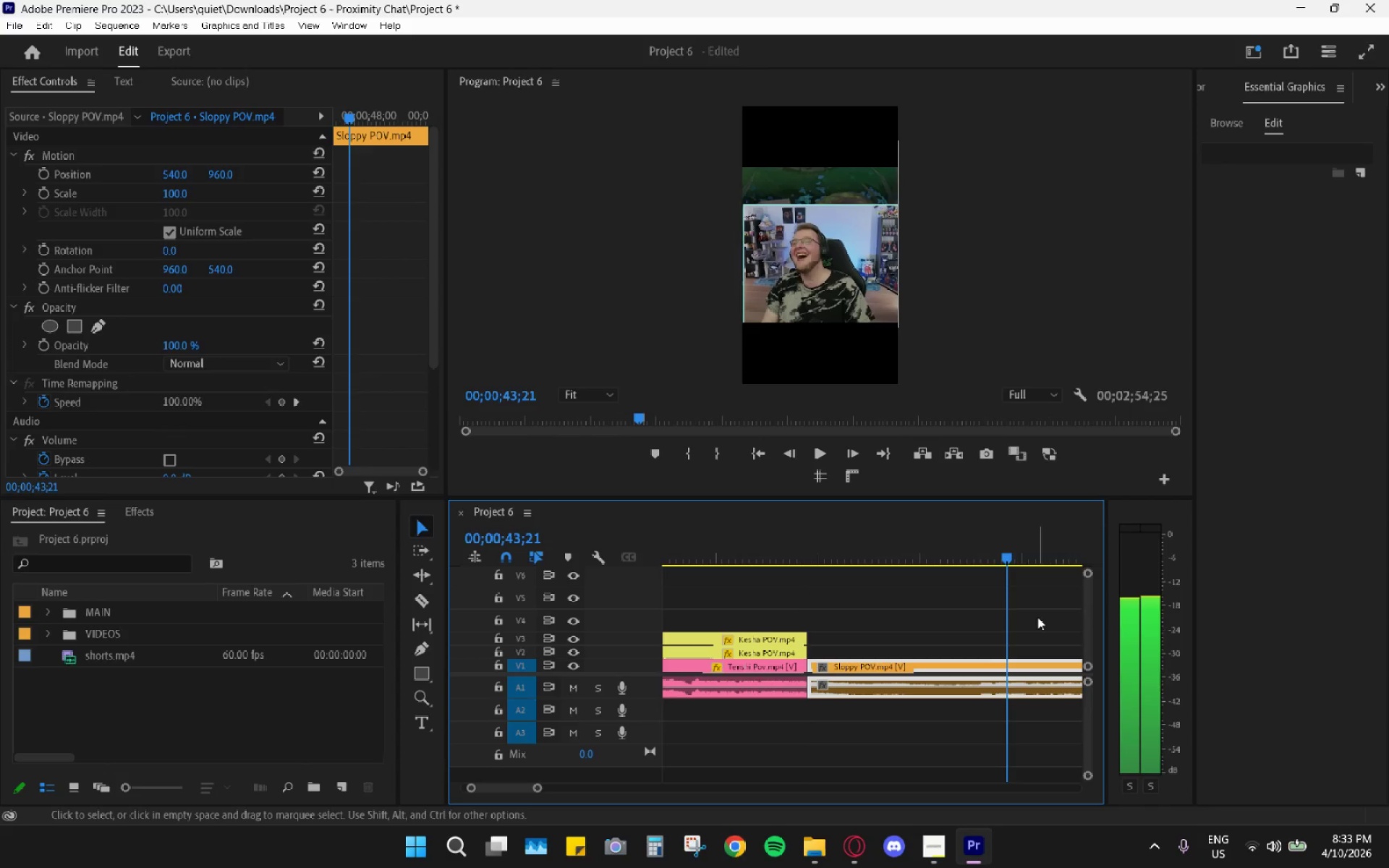 
key(ArrowLeft)
 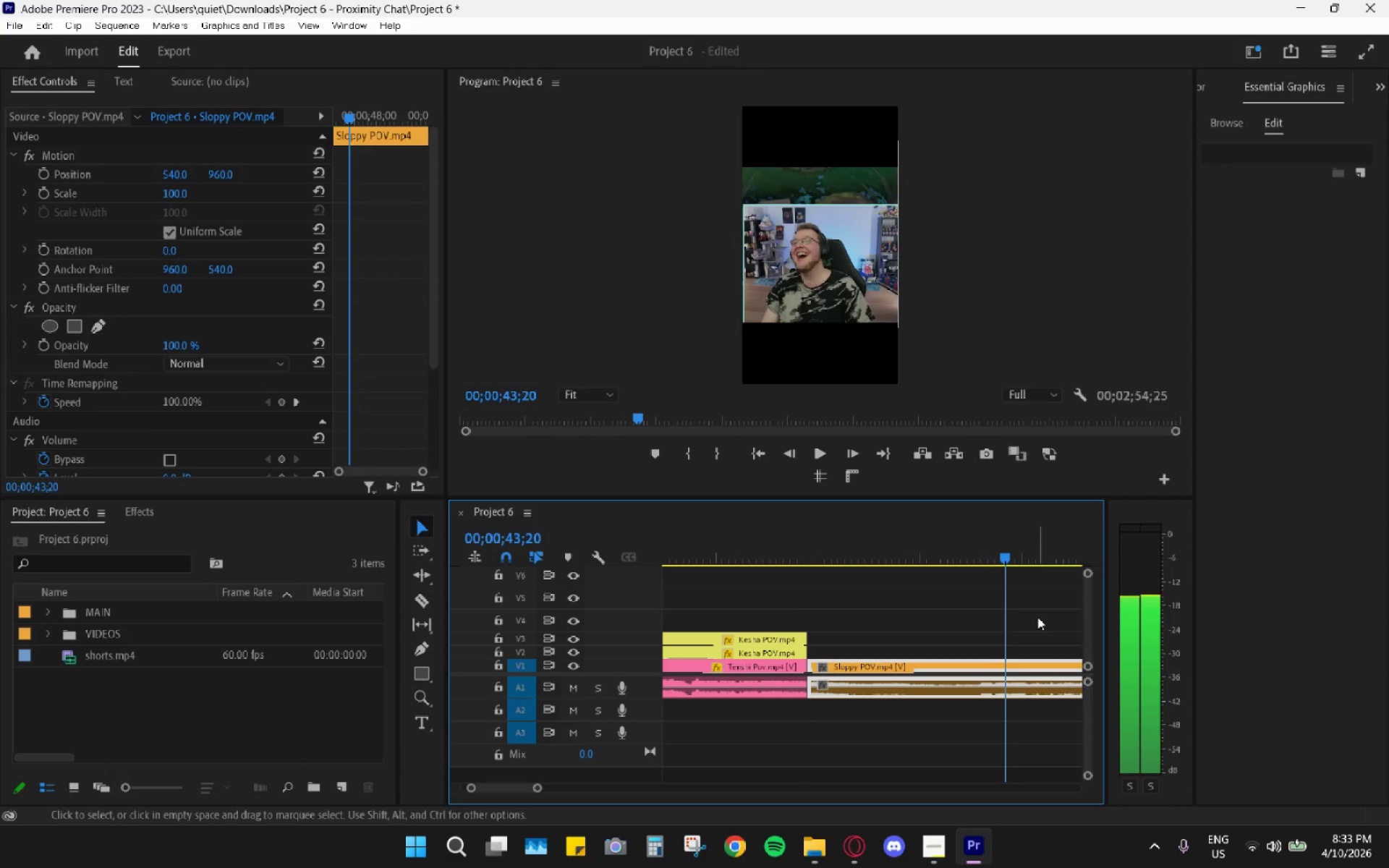 
key(ArrowLeft)
 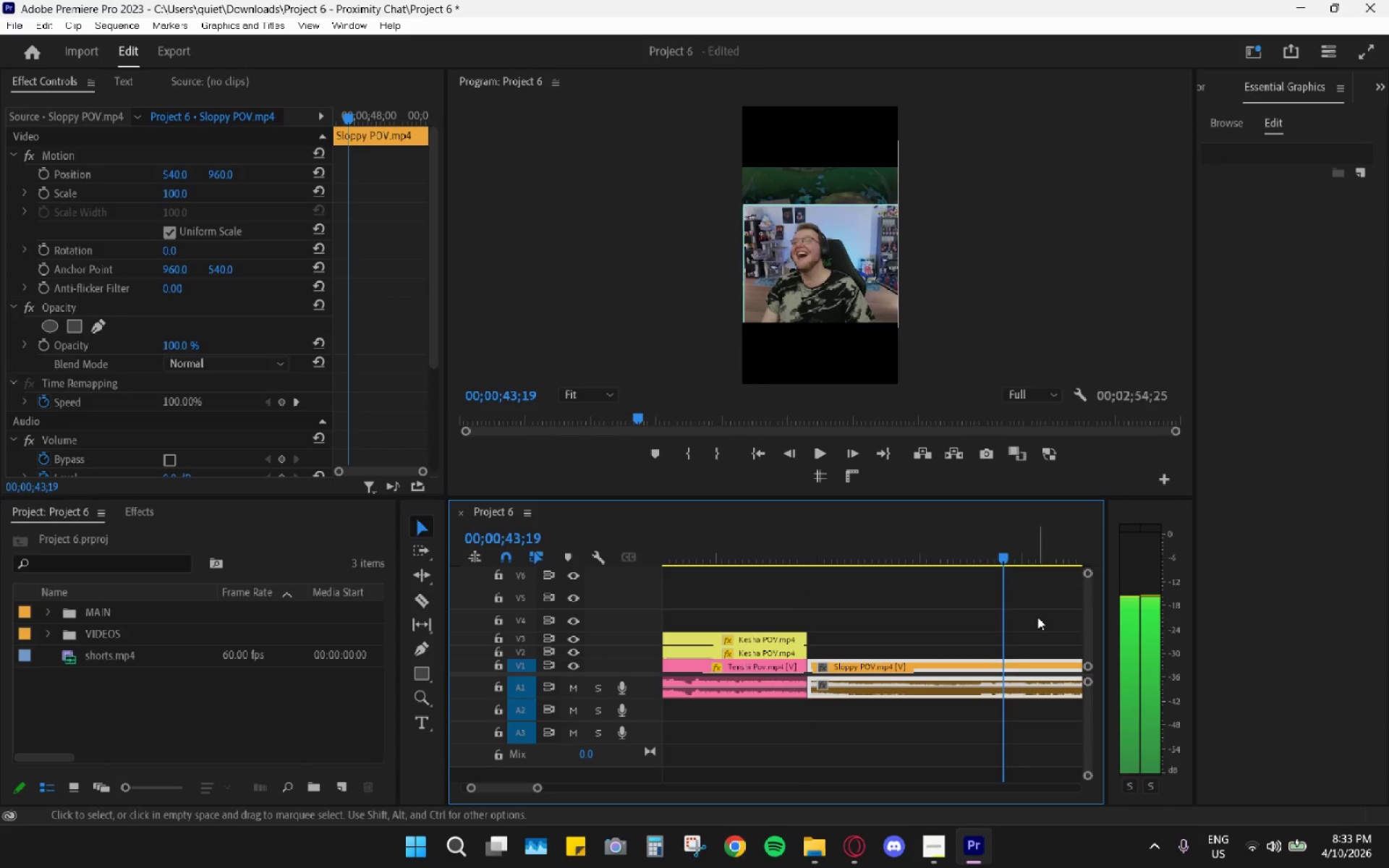 
key(ArrowLeft)
 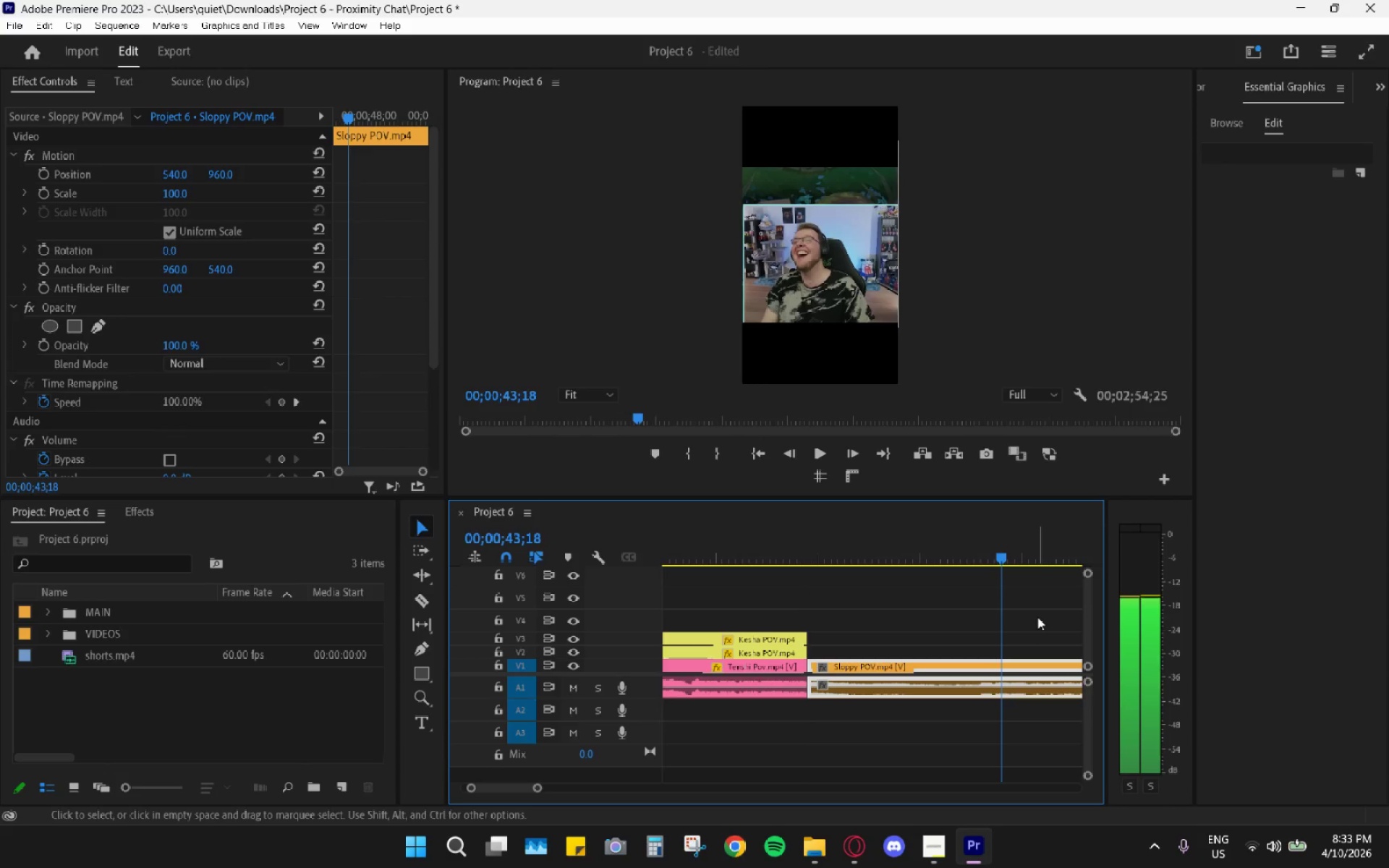 
key(ArrowLeft)
 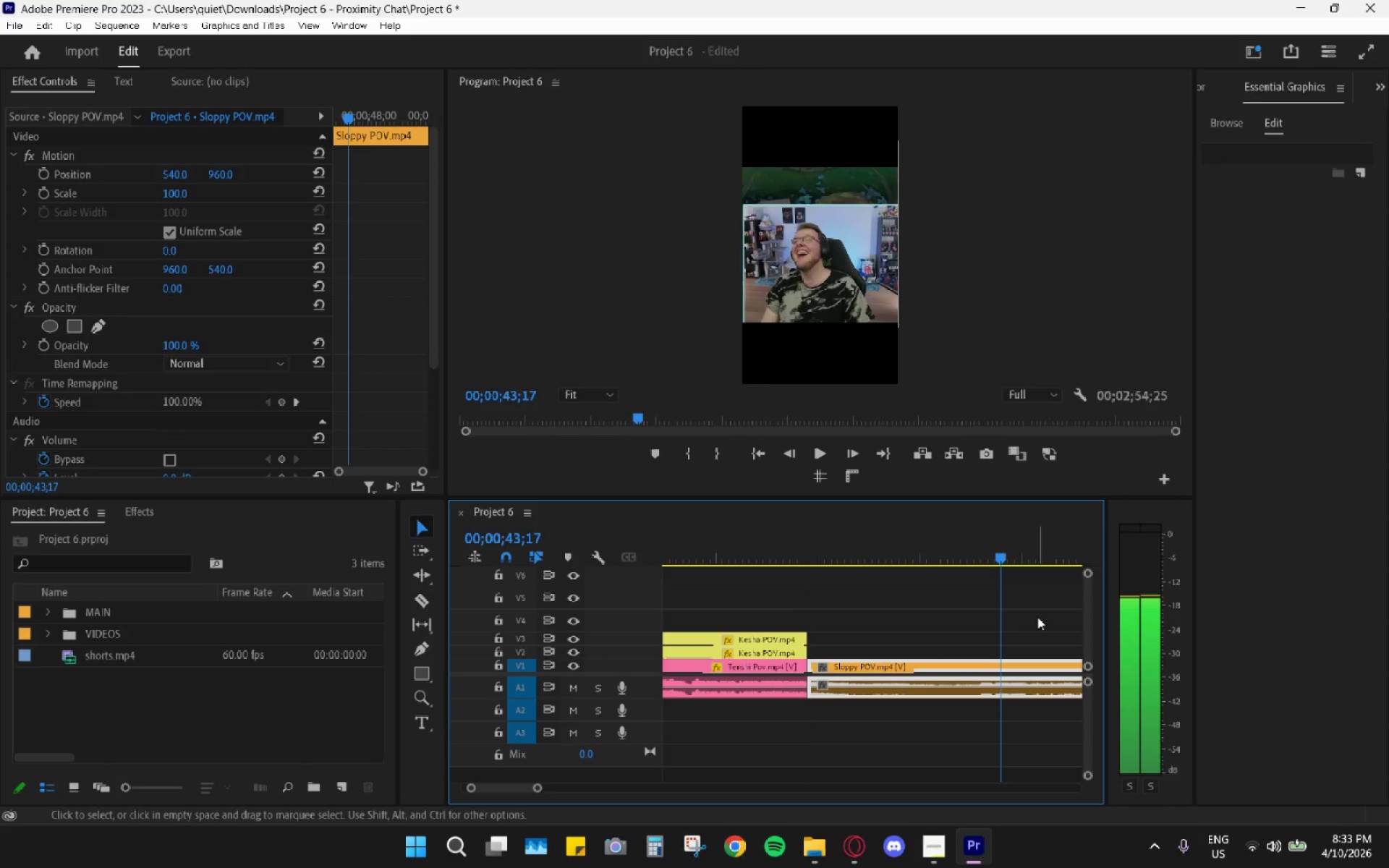 
key(ArrowLeft)
 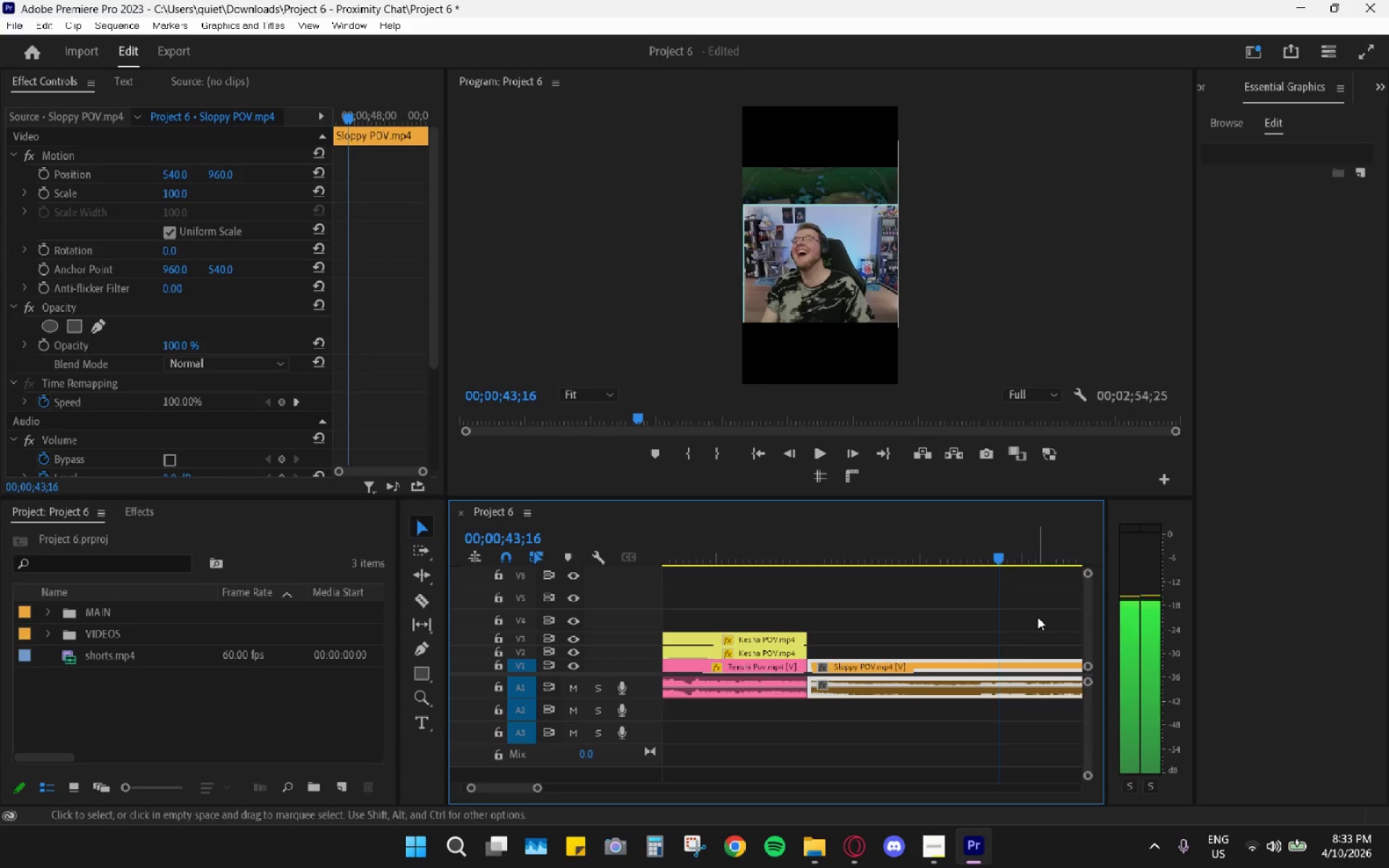 
key(ArrowLeft)
 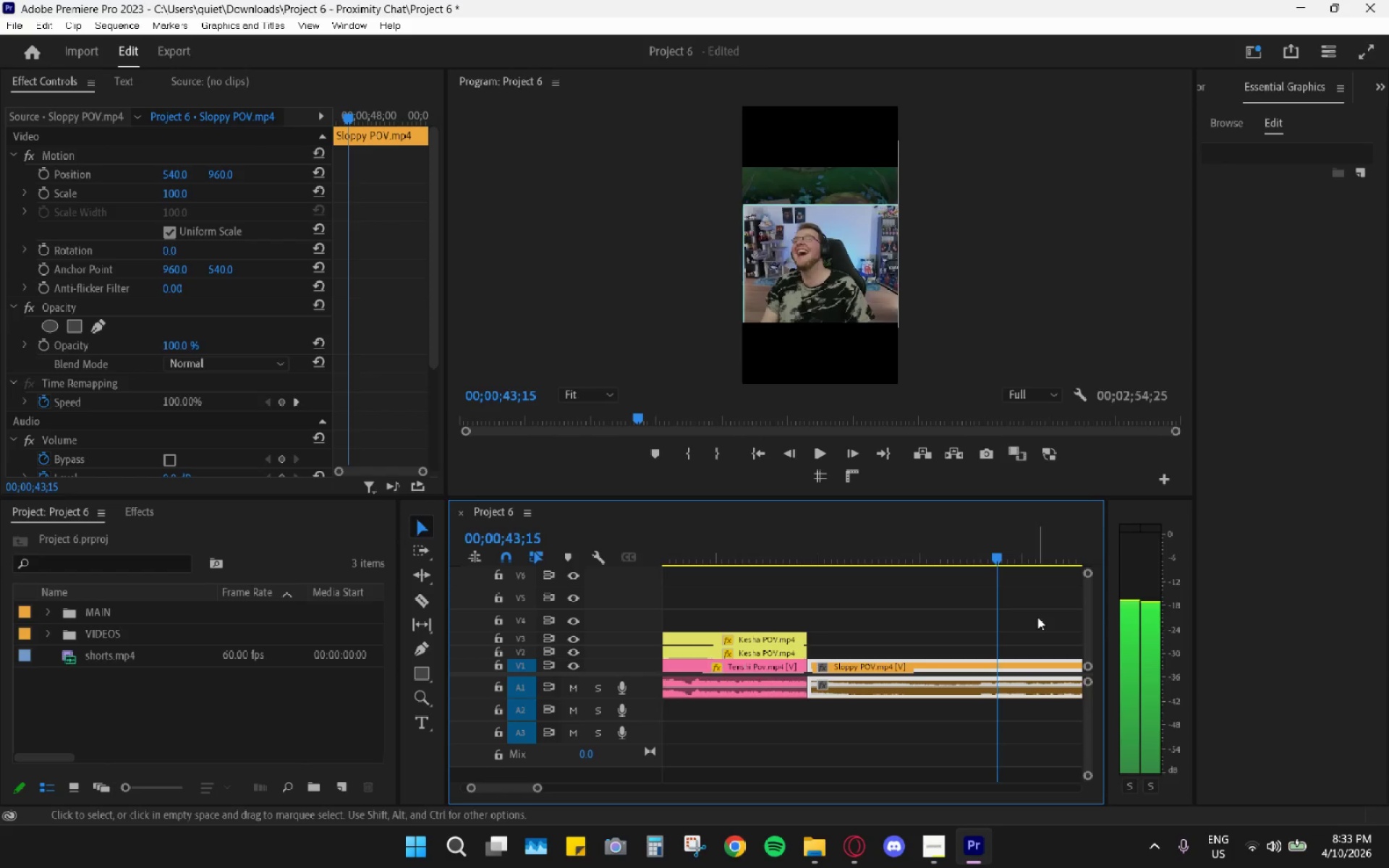 
key(ArrowLeft)
 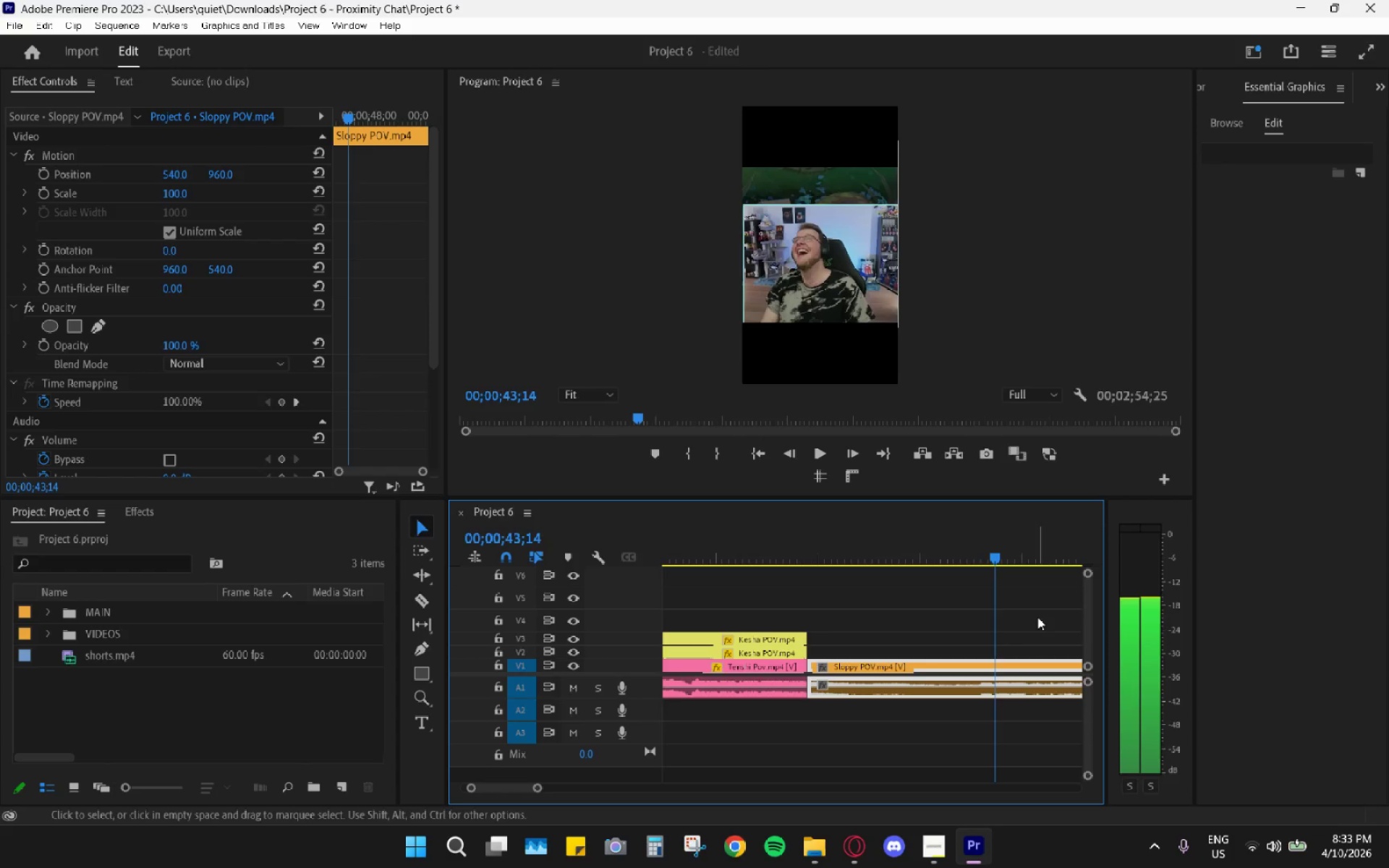 
key(ArrowLeft)
 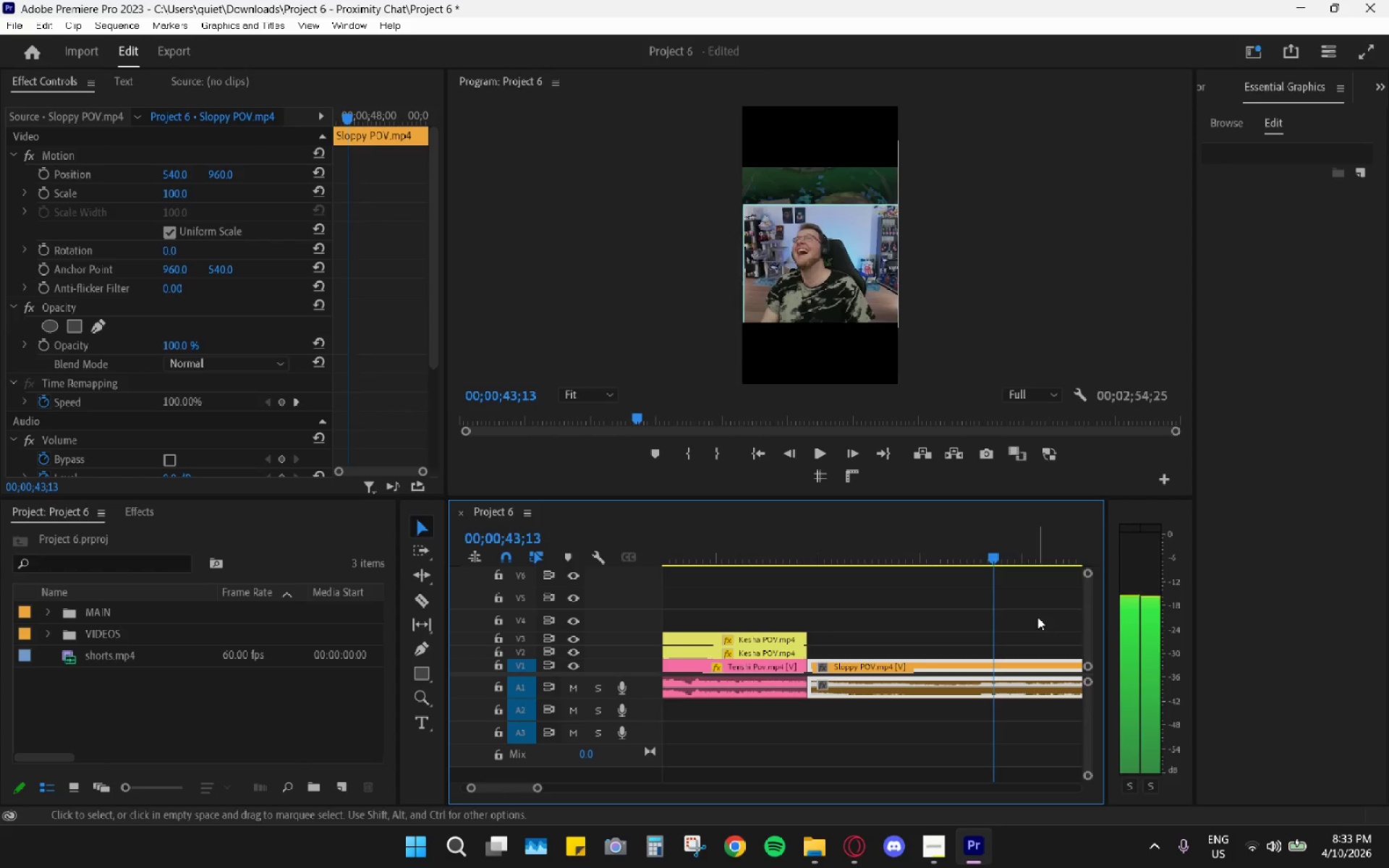 
key(ArrowLeft)
 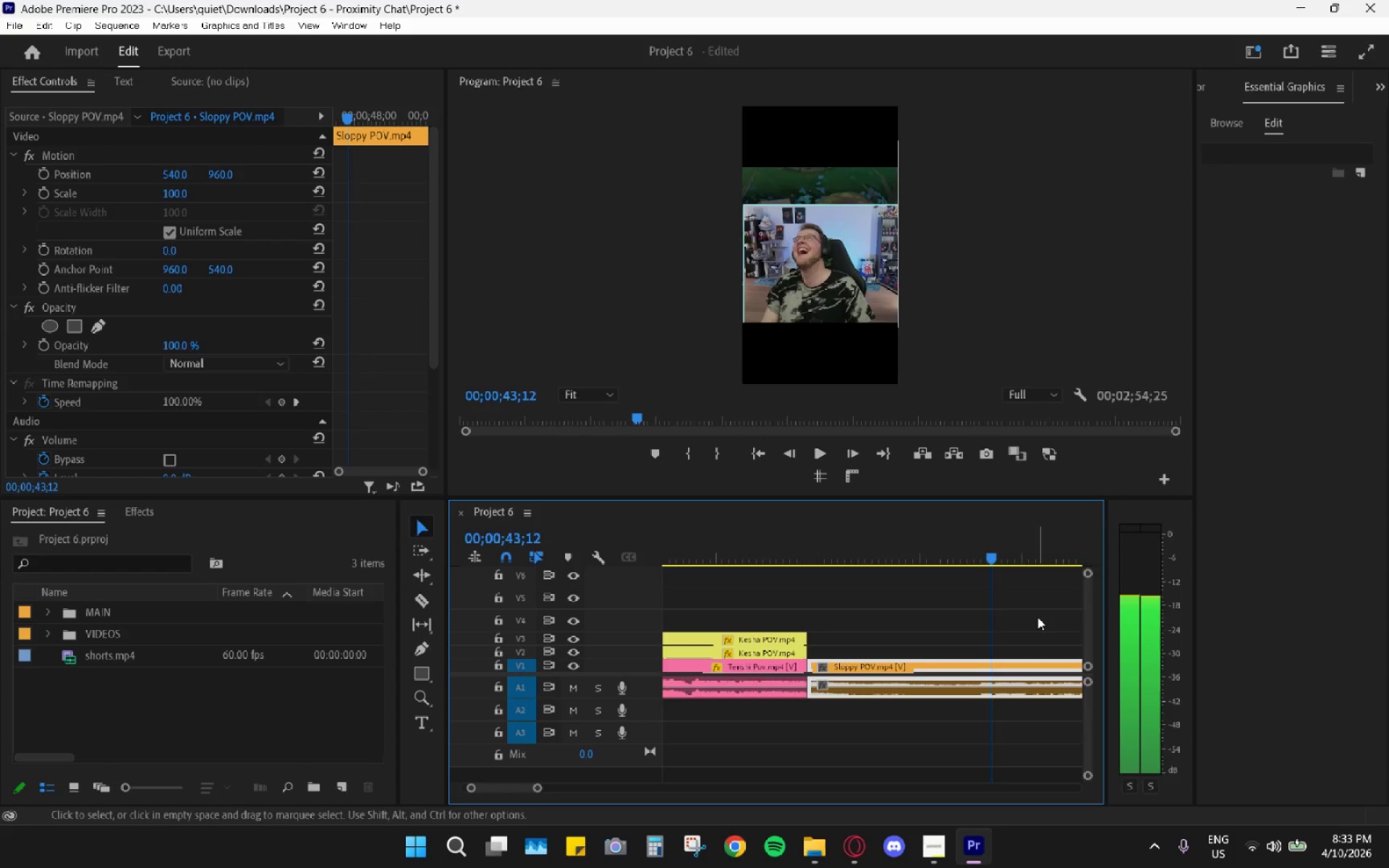 
key(ArrowLeft)
 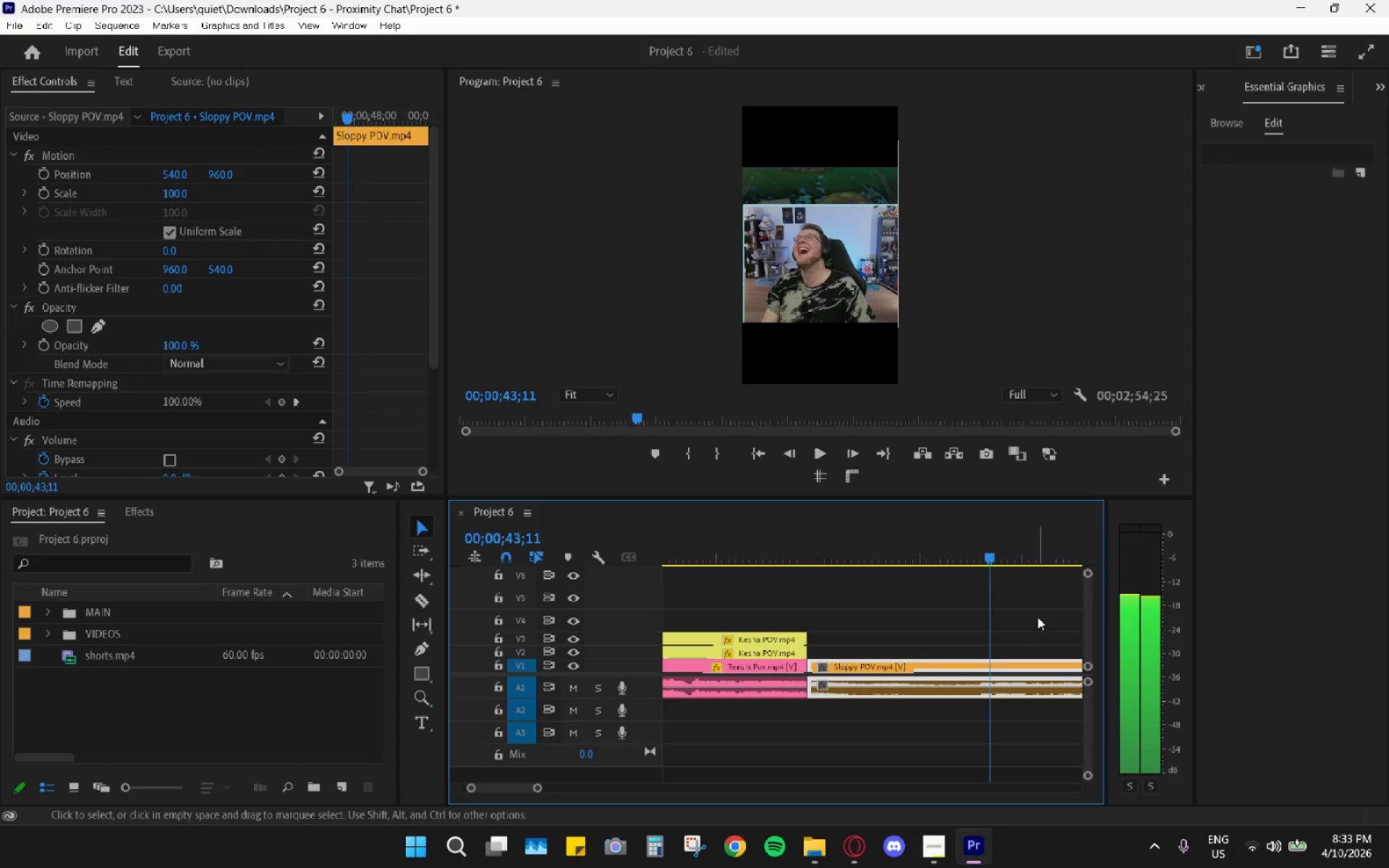 
key(ArrowLeft)
 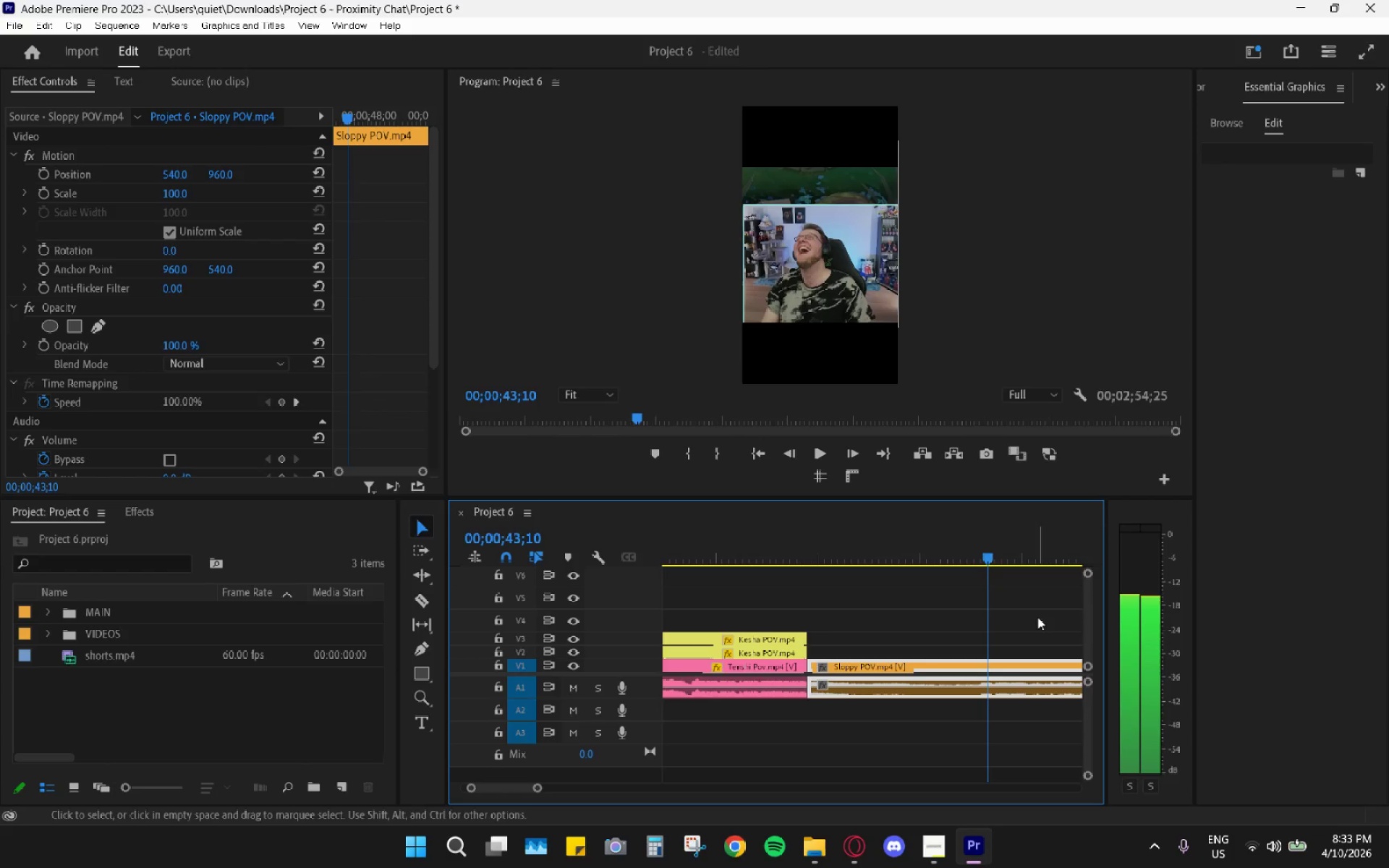 
key(ArrowLeft)
 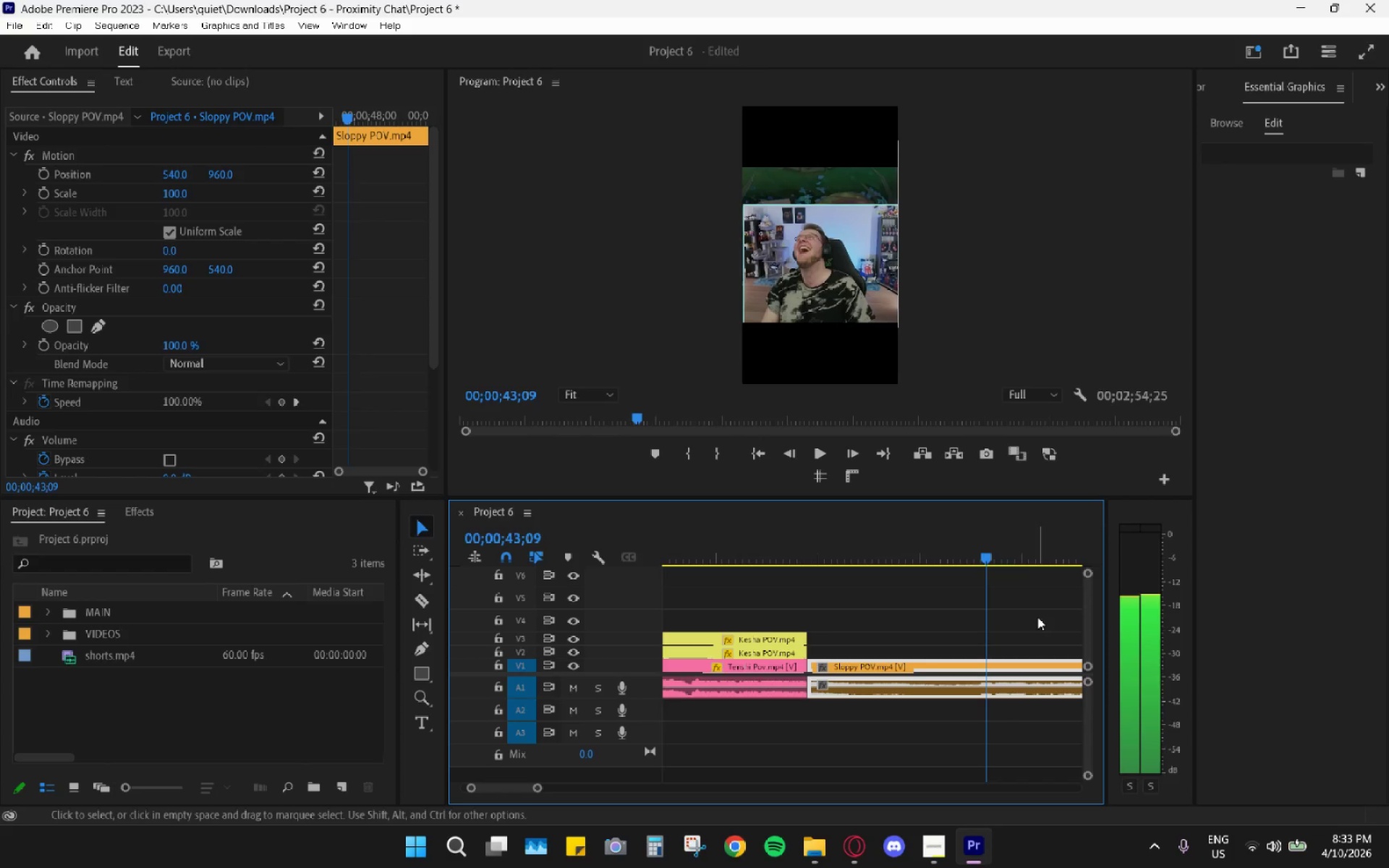 
key(ArrowLeft)
 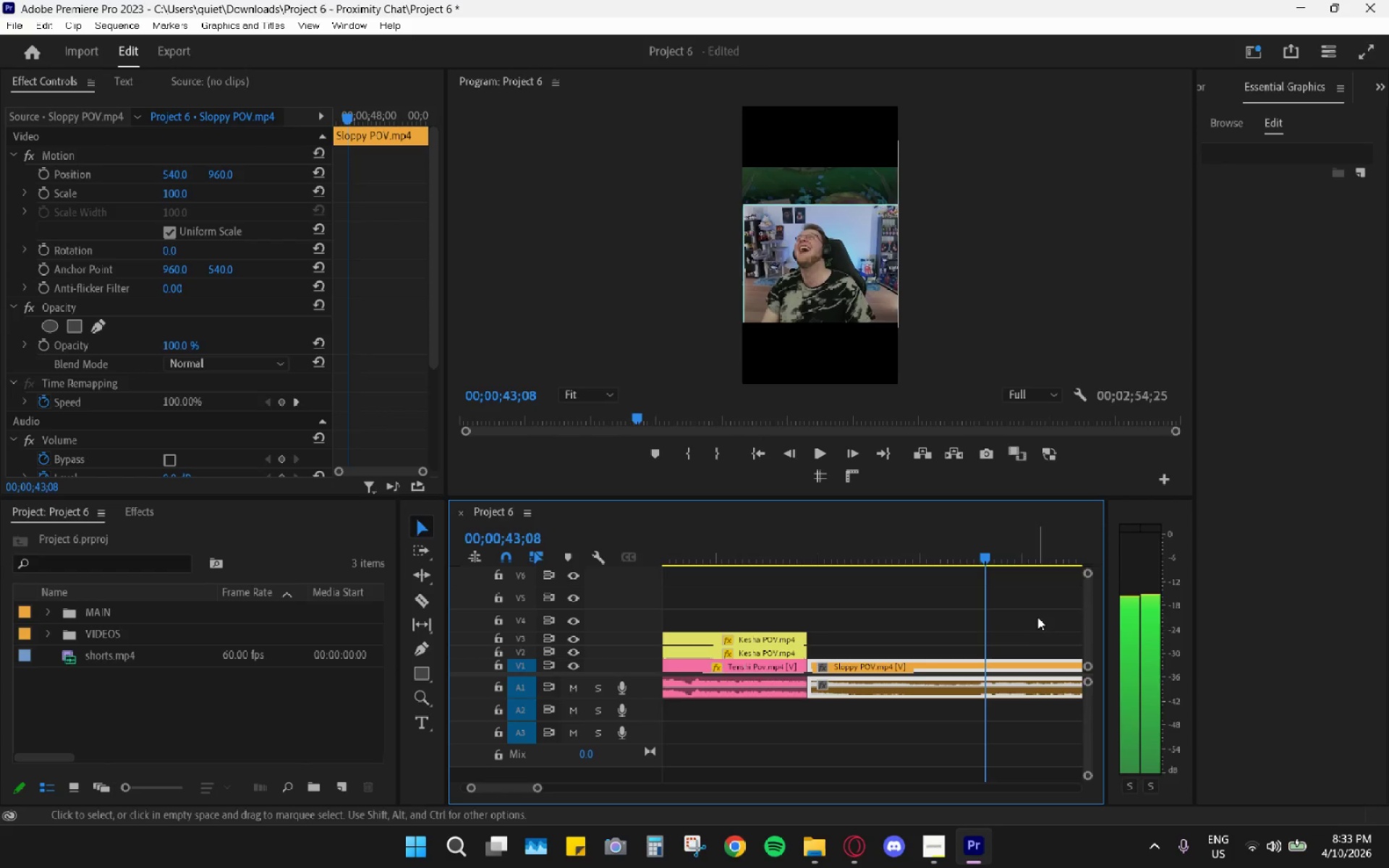 
key(ArrowLeft)
 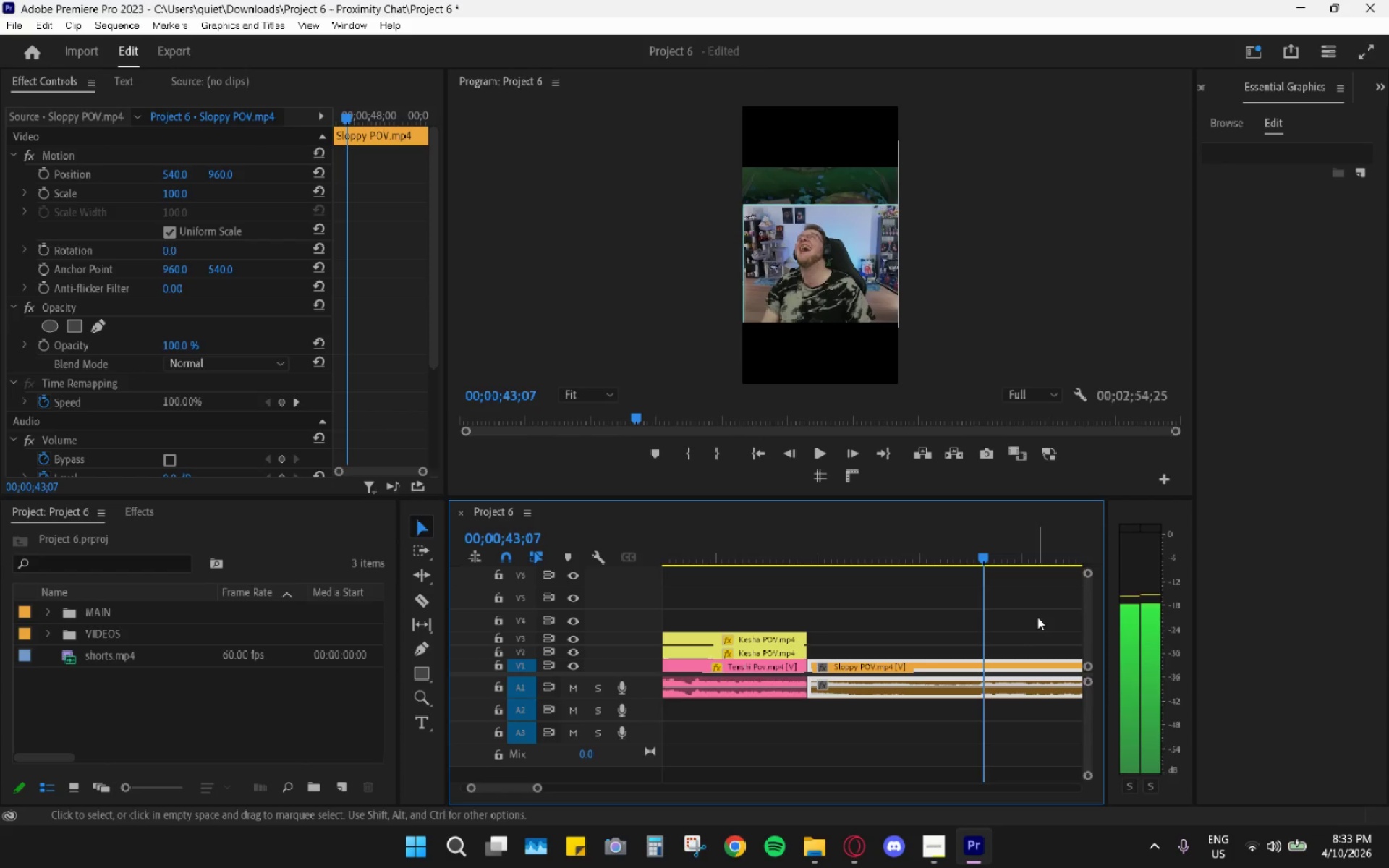 
key(ArrowLeft)
 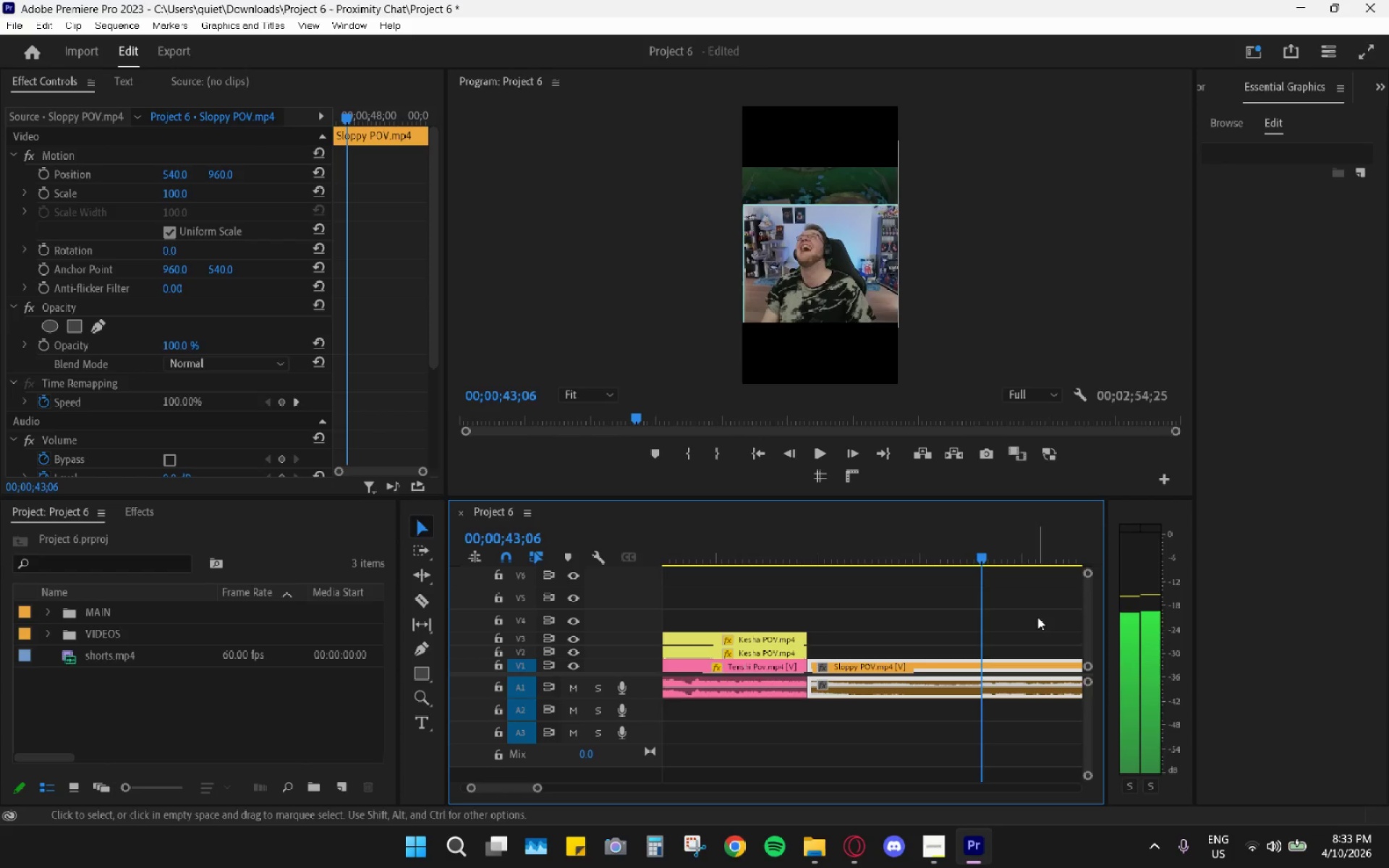 
hold_key(key=ArrowLeft, duration=1.12)
 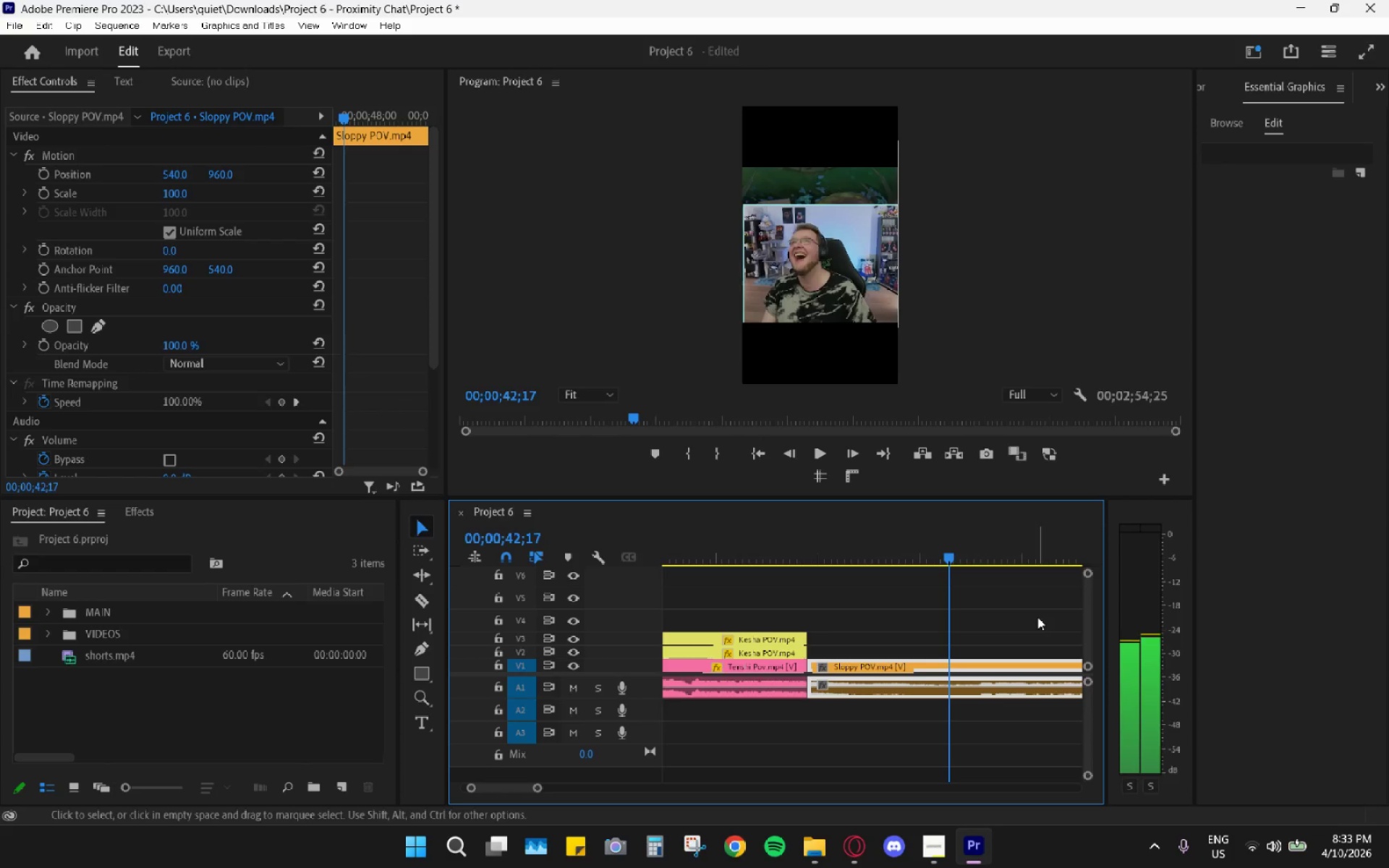 
key(ArrowLeft)
 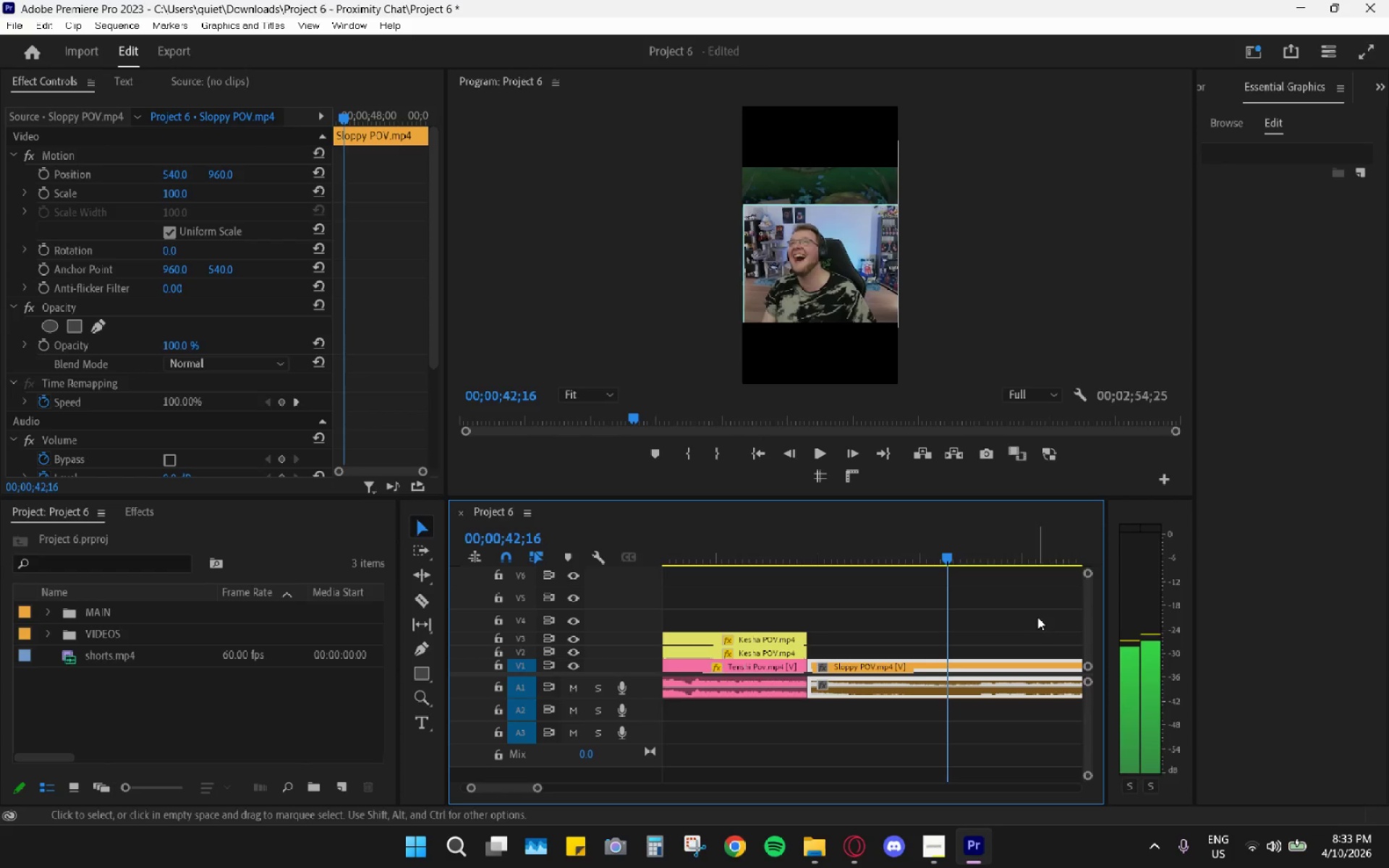 
key(ArrowLeft)
 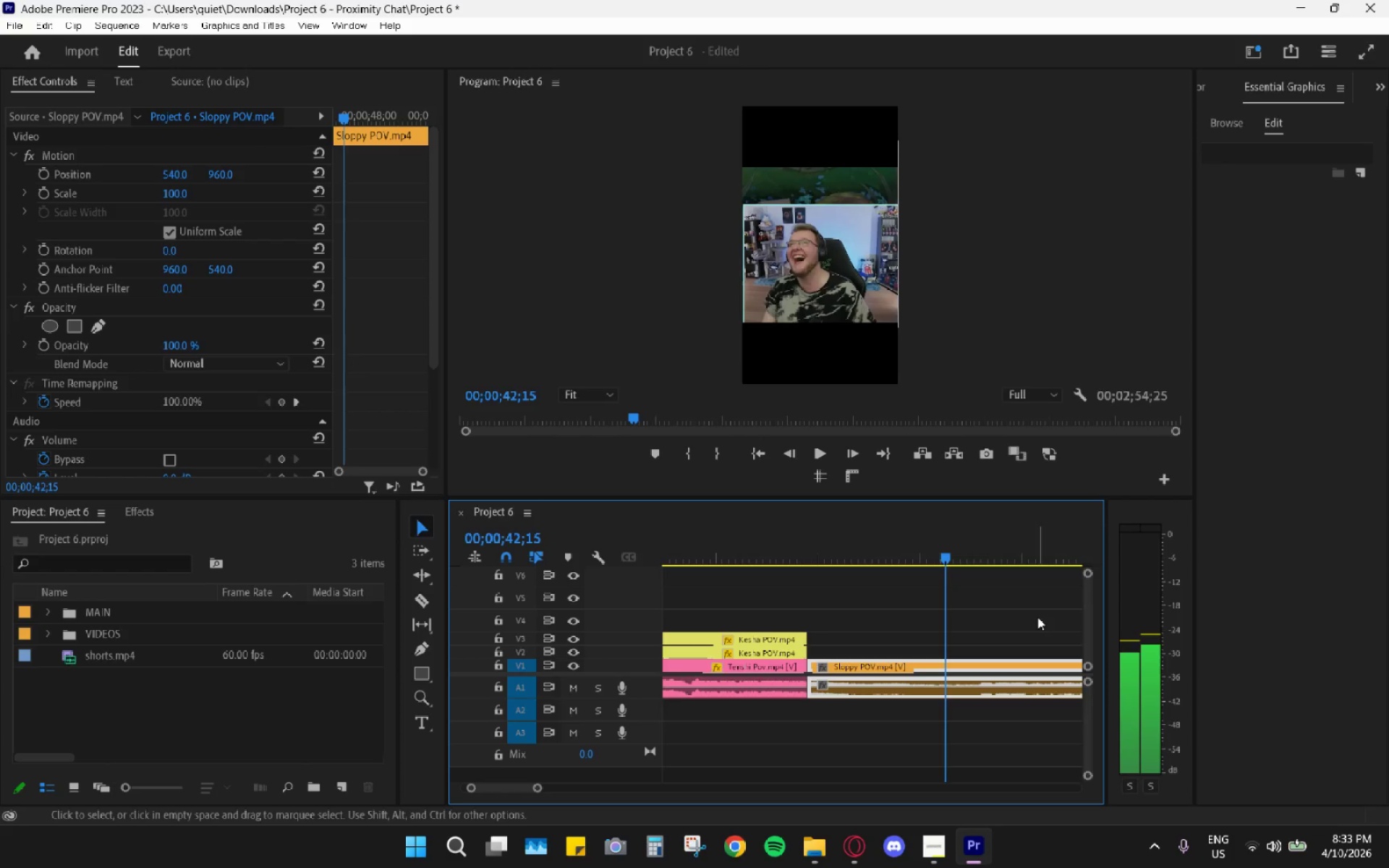 
key(ArrowLeft)
 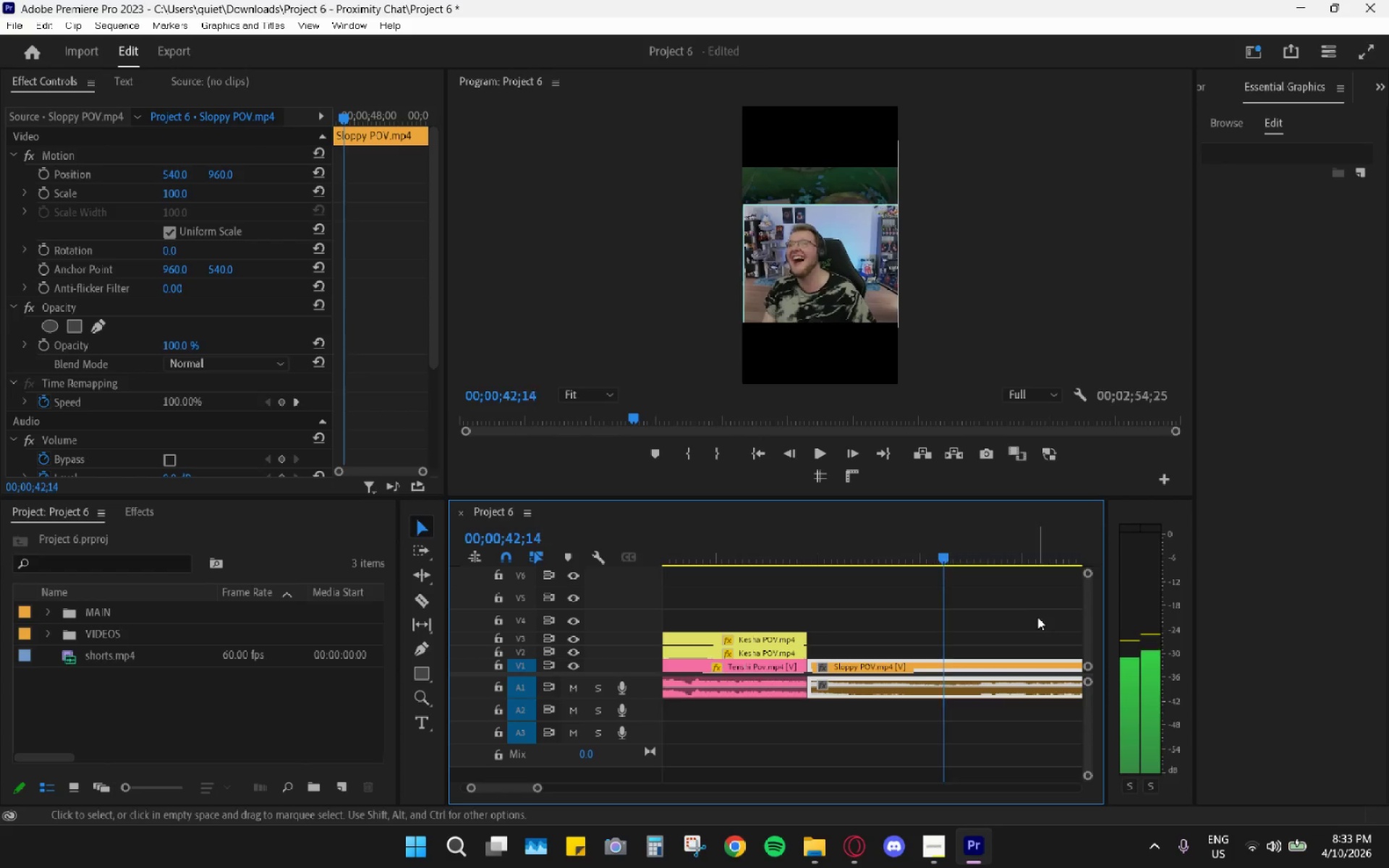 
key(ArrowLeft)
 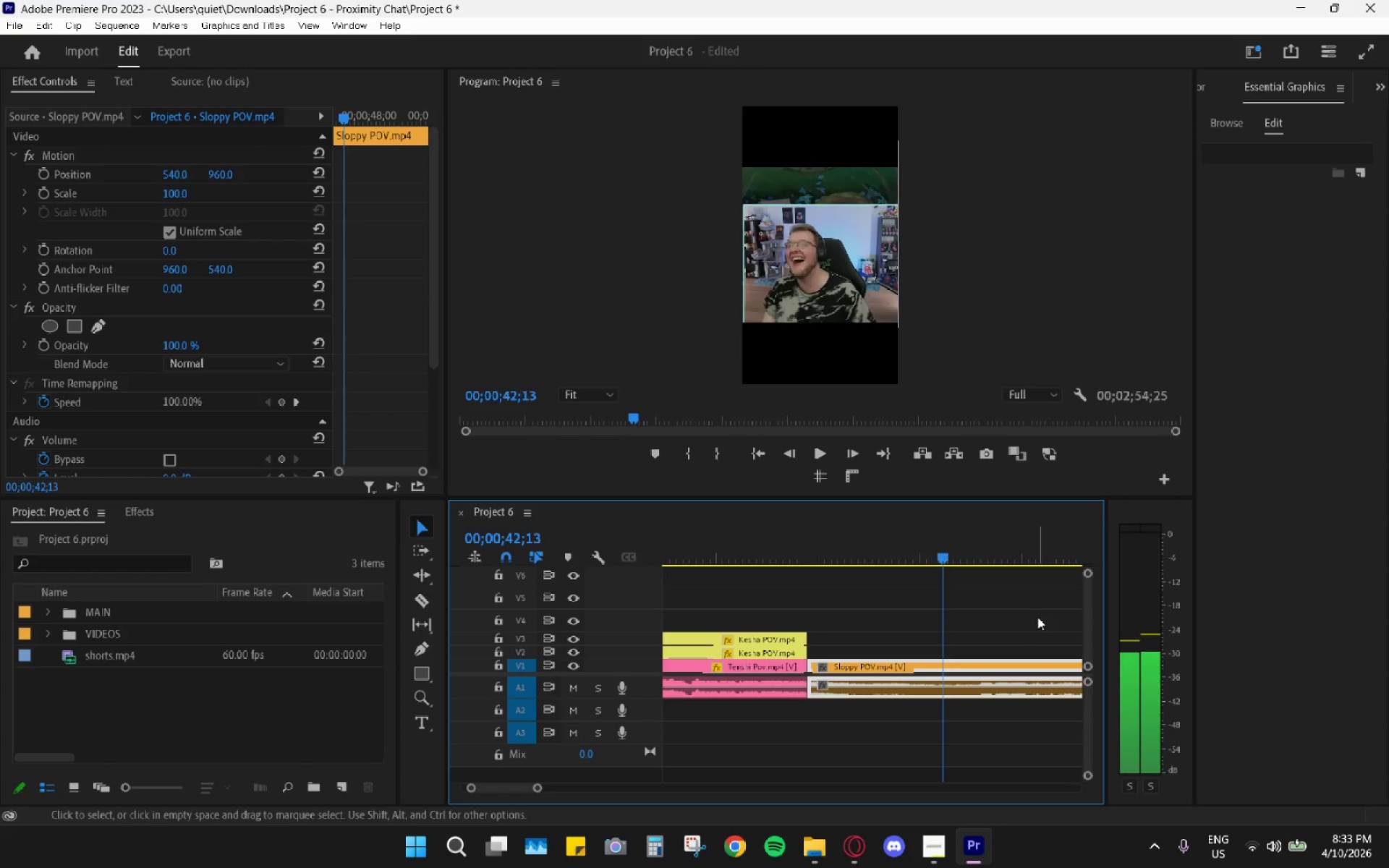 
key(ArrowLeft)
 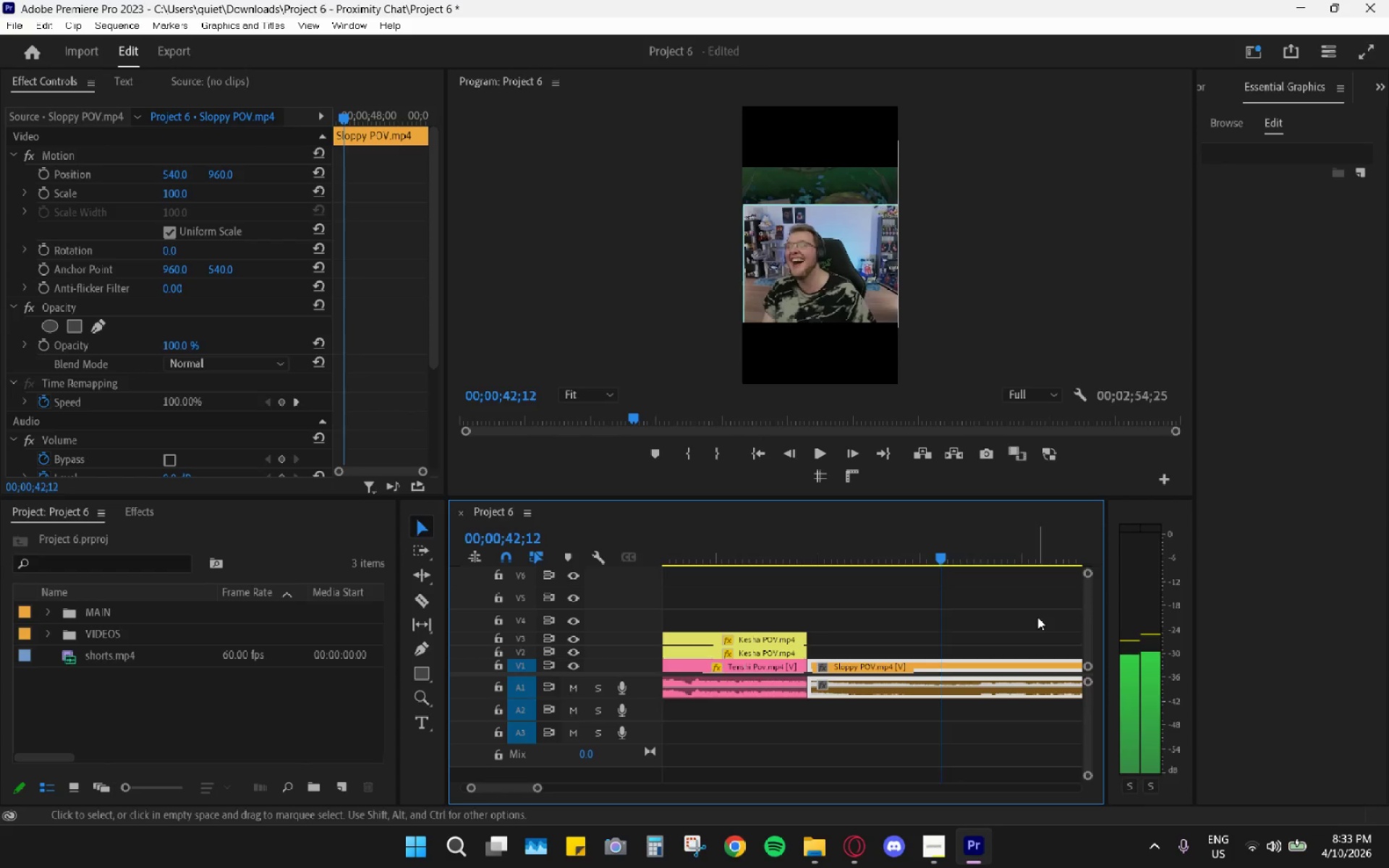 
key(ArrowLeft)
 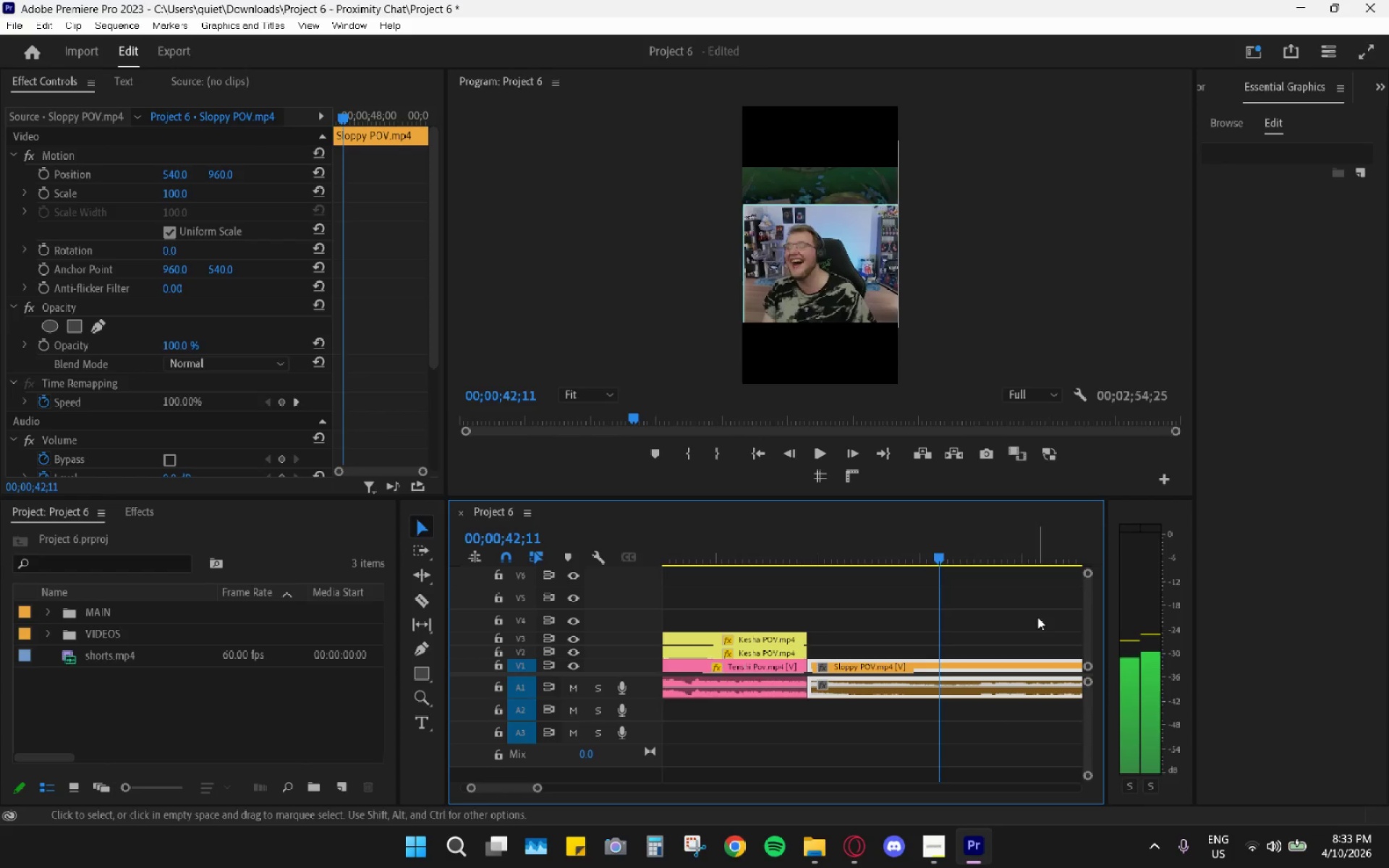 
hold_key(key=ArrowLeft, duration=0.86)
 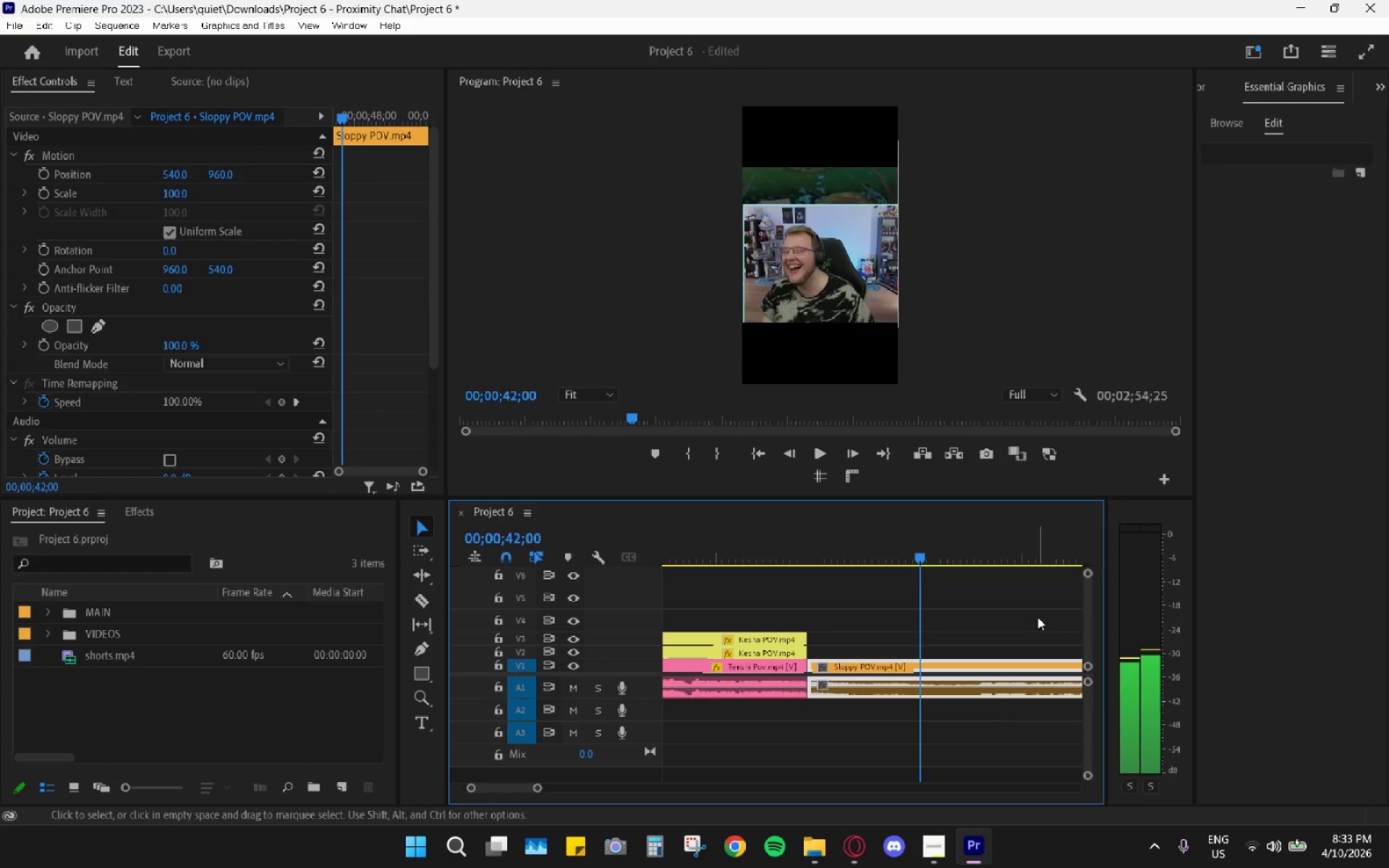 
key(ArrowLeft)
 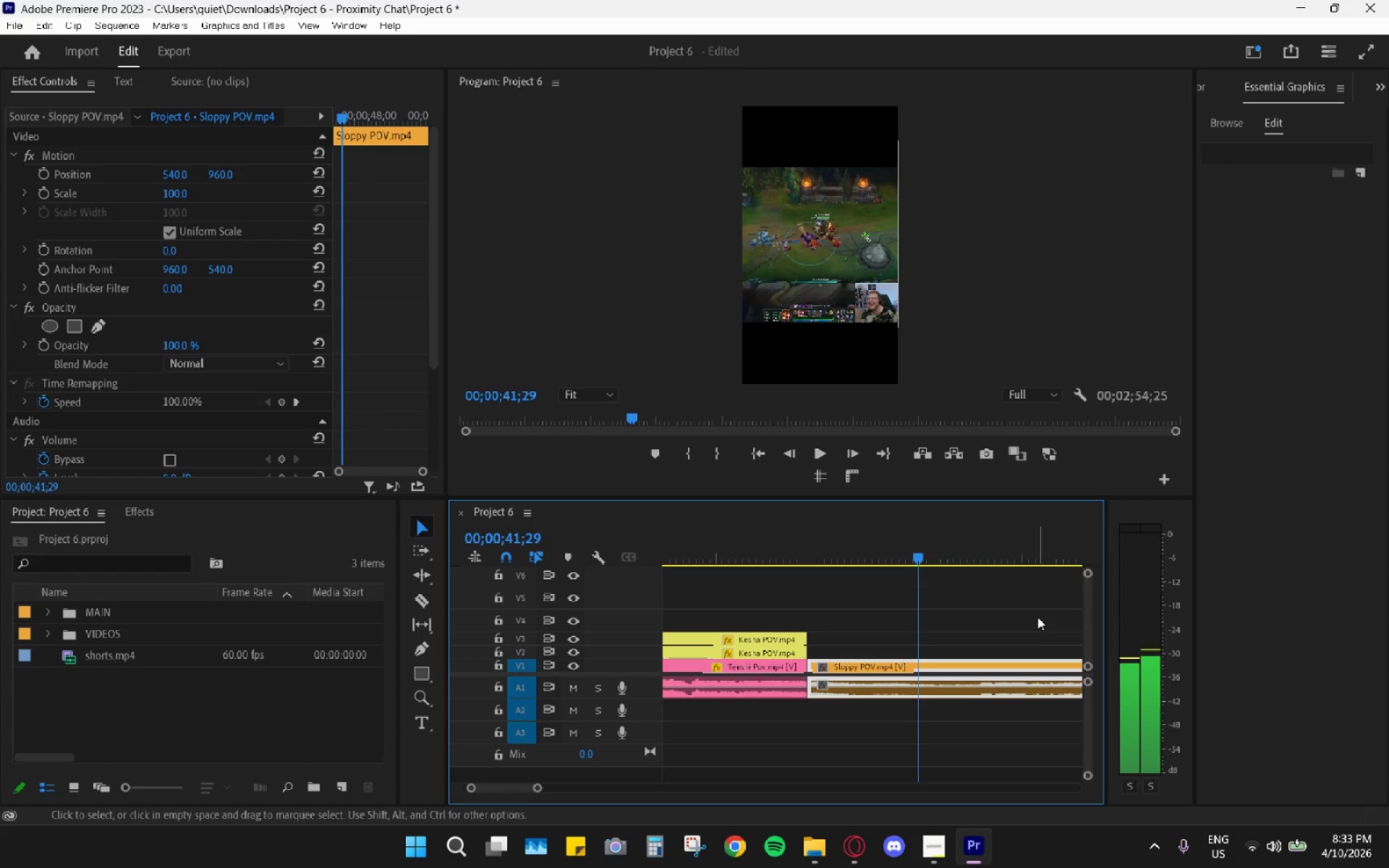 
key(ArrowLeft)
 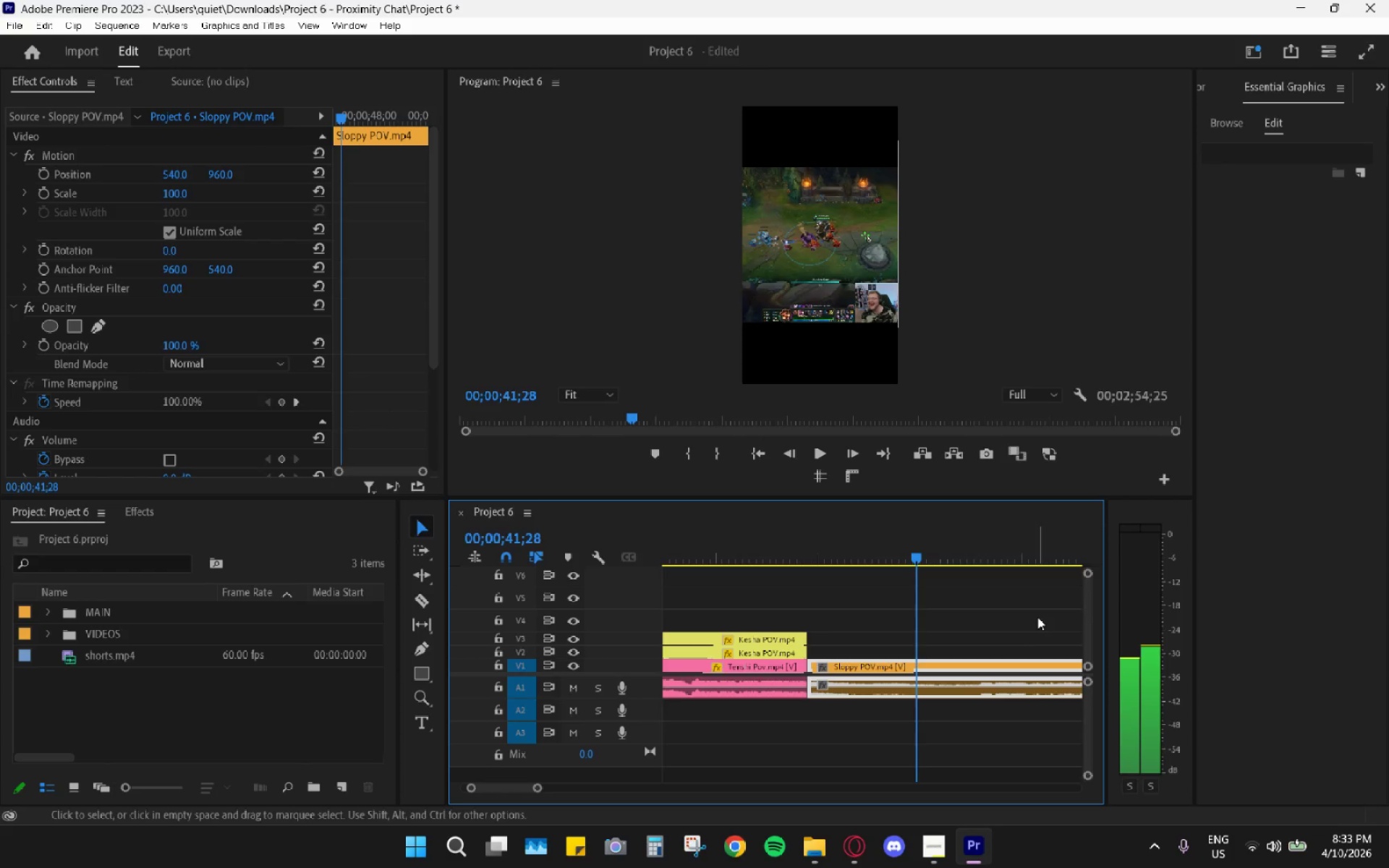 
key(ArrowRight)
 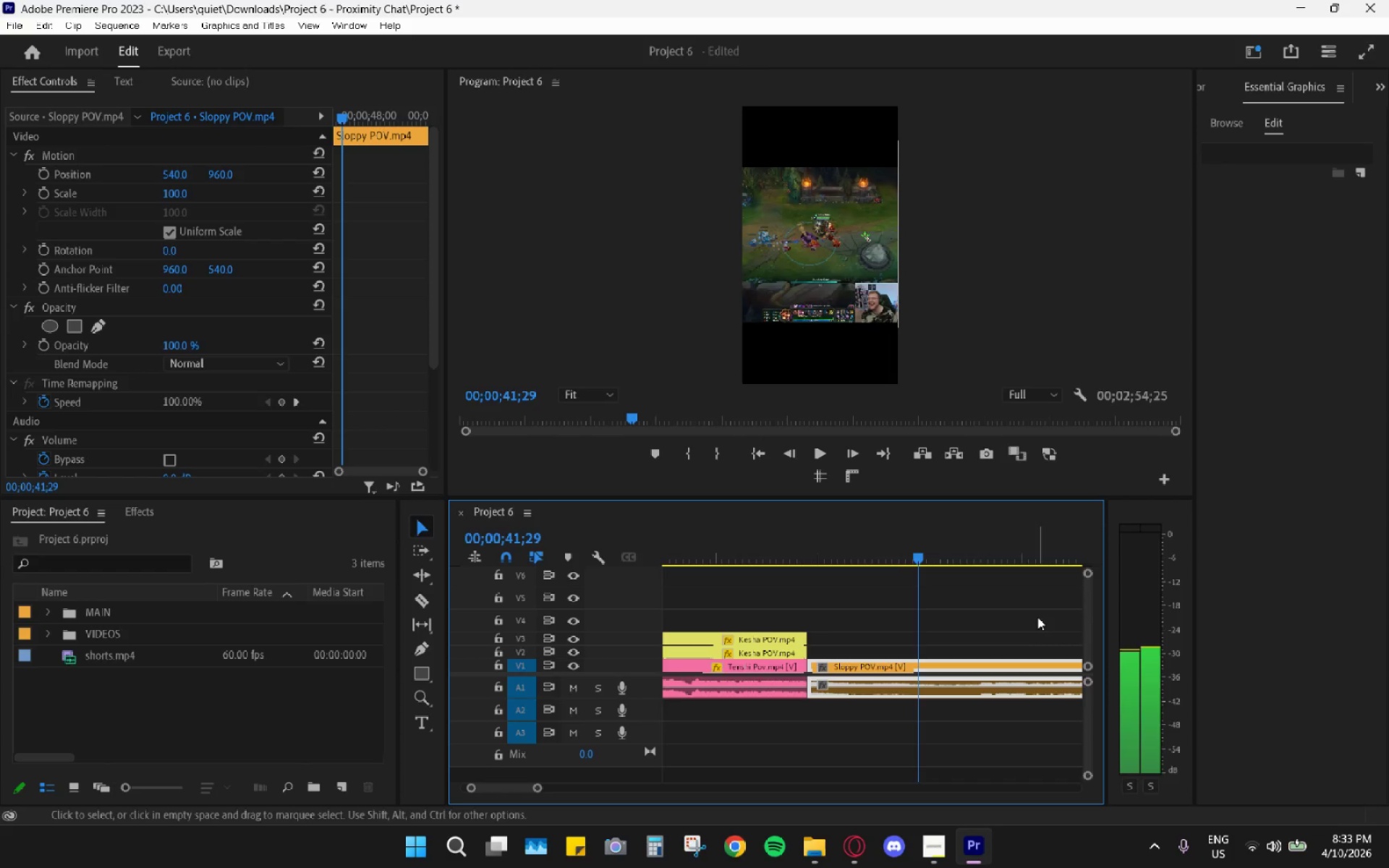 
key(ArrowRight)
 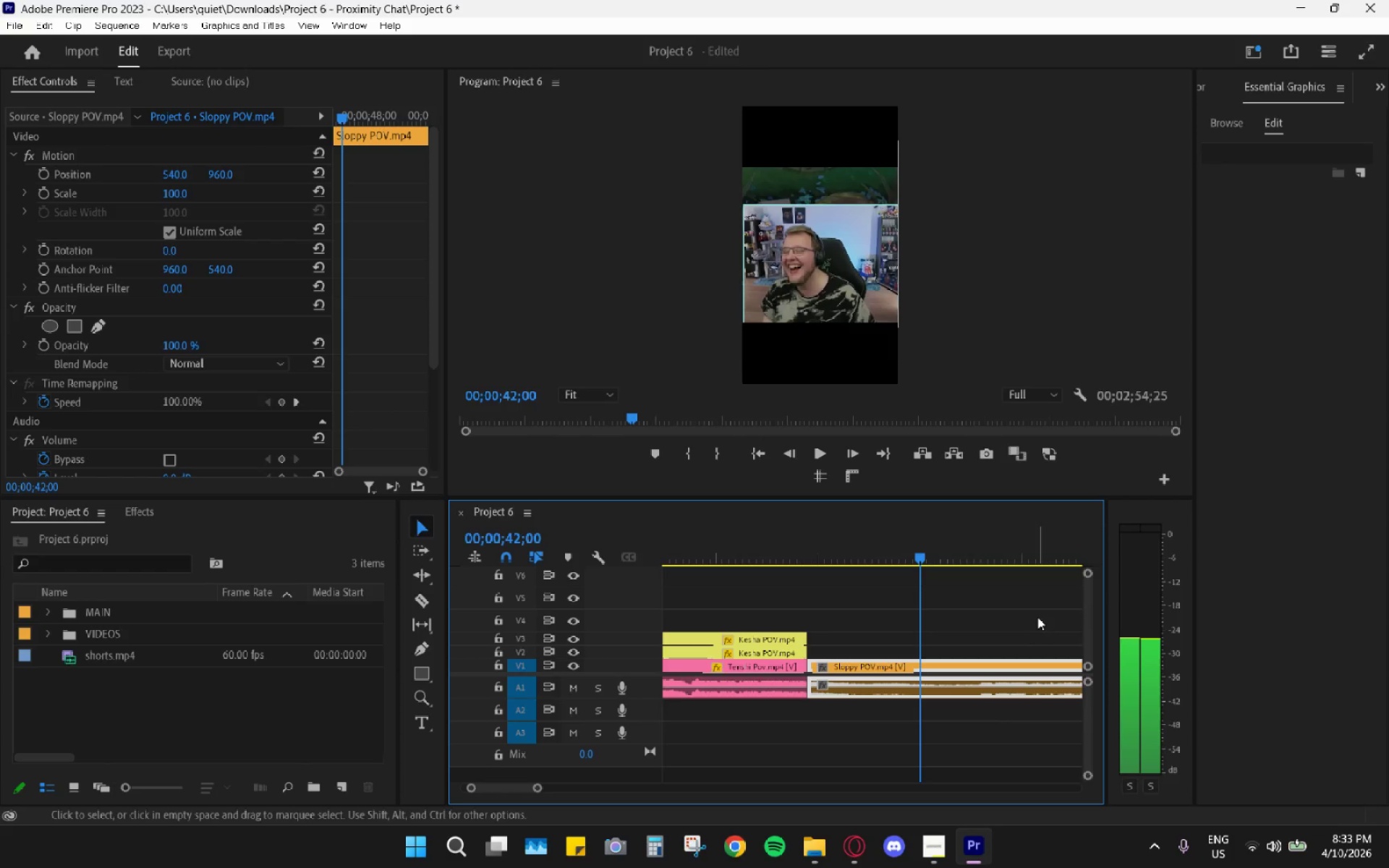 
key(ArrowLeft)
 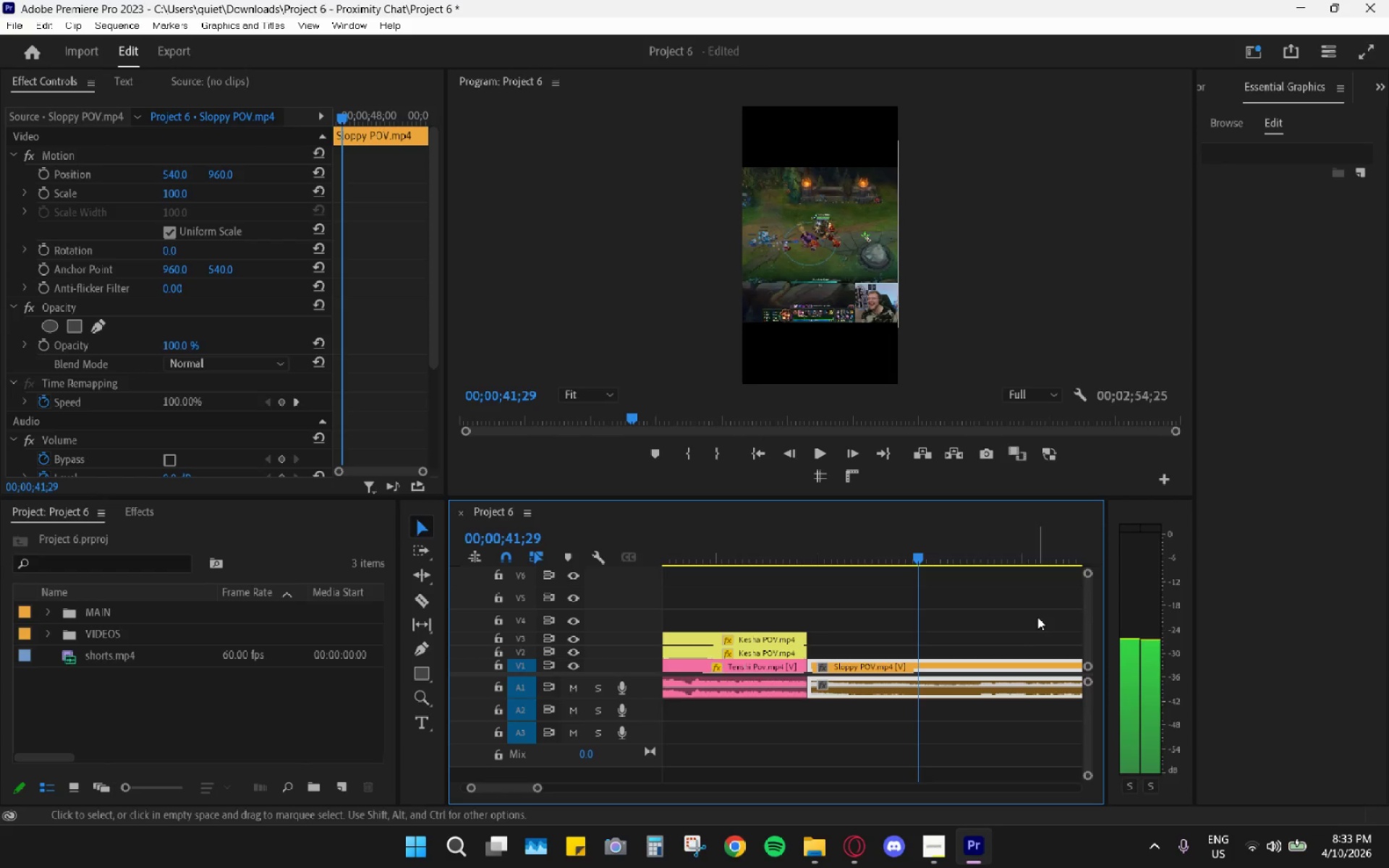 
key(ArrowRight)
 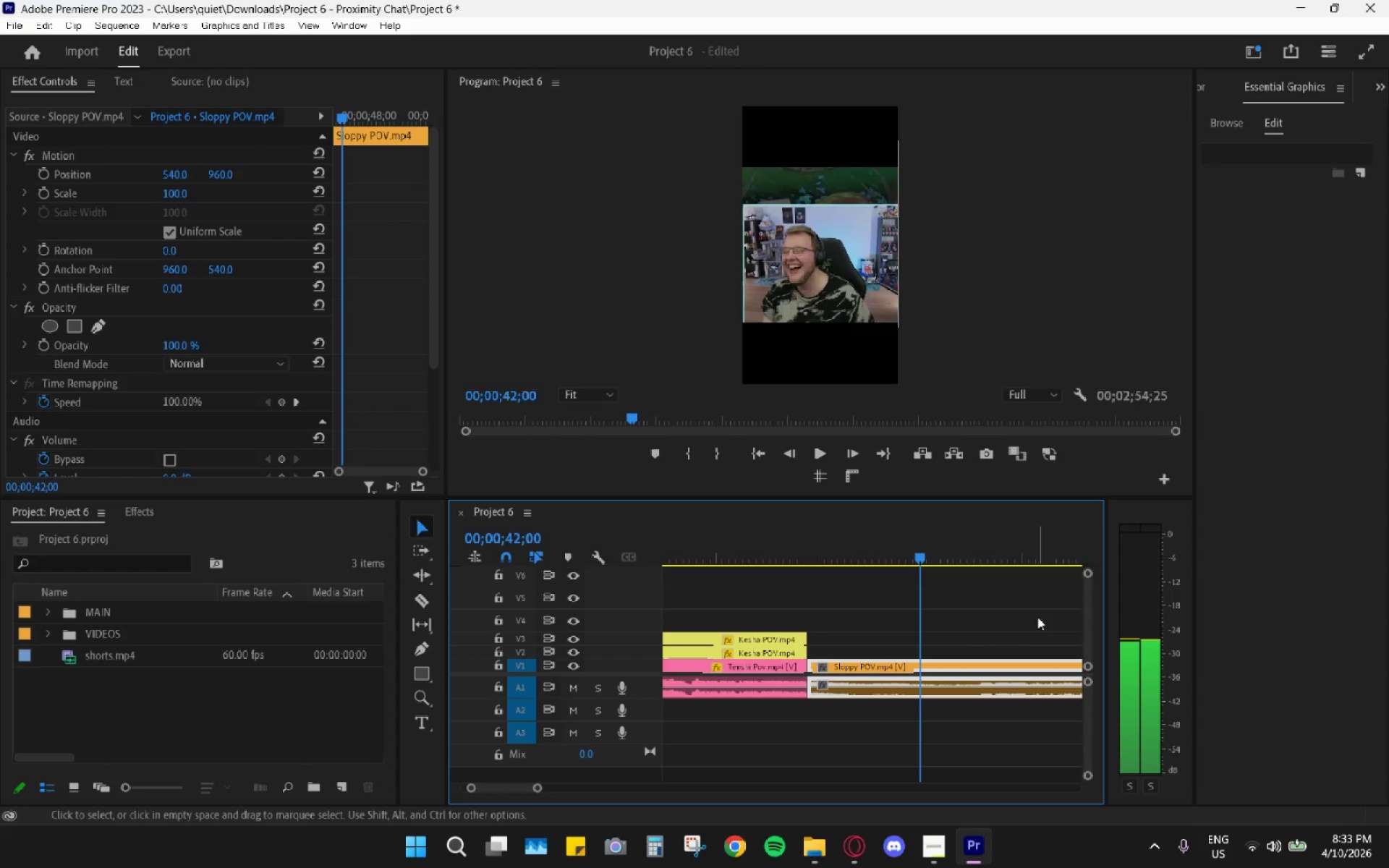 
key(ArrowLeft)
 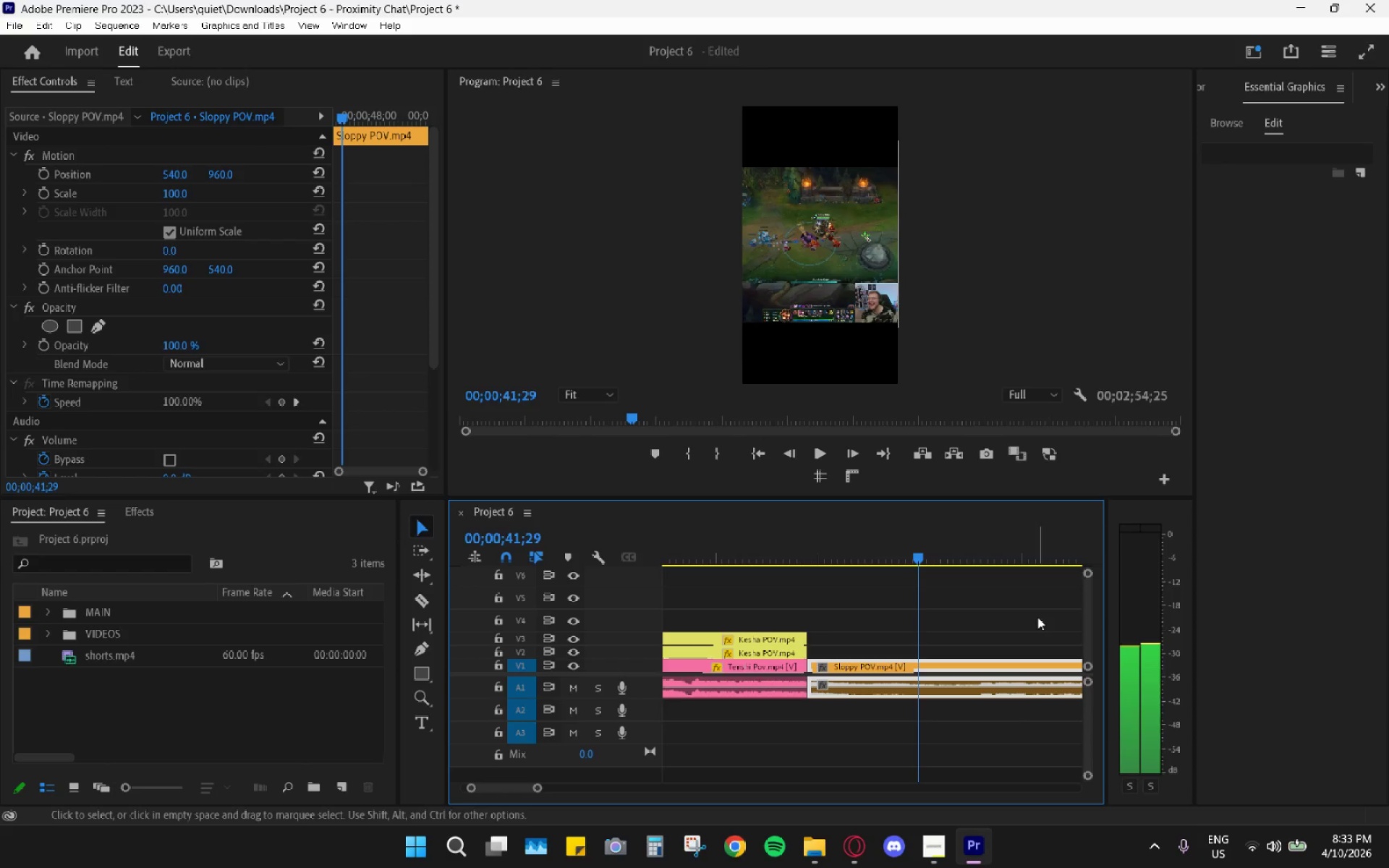 
key(Space)
 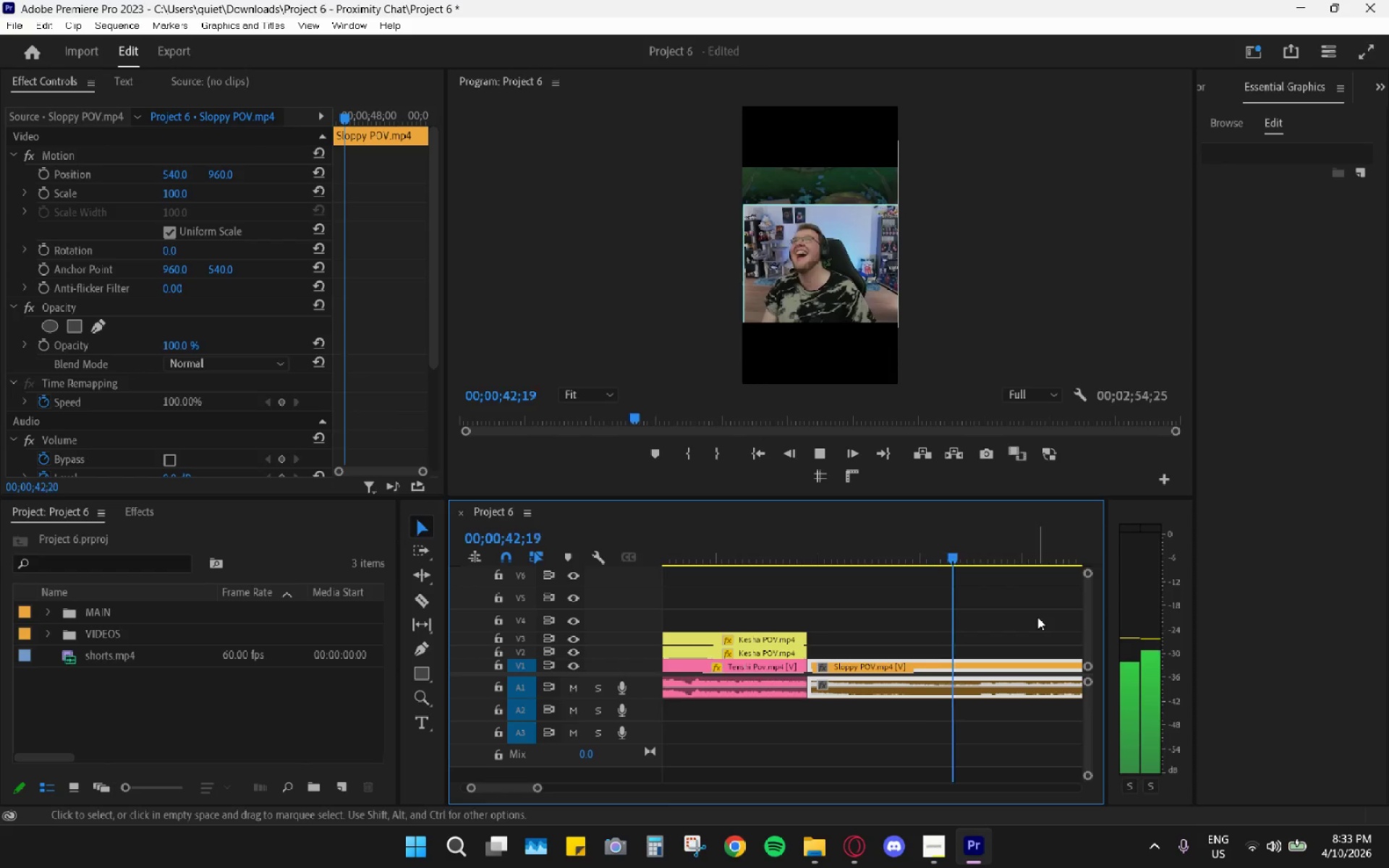 
key(ArrowLeft)
 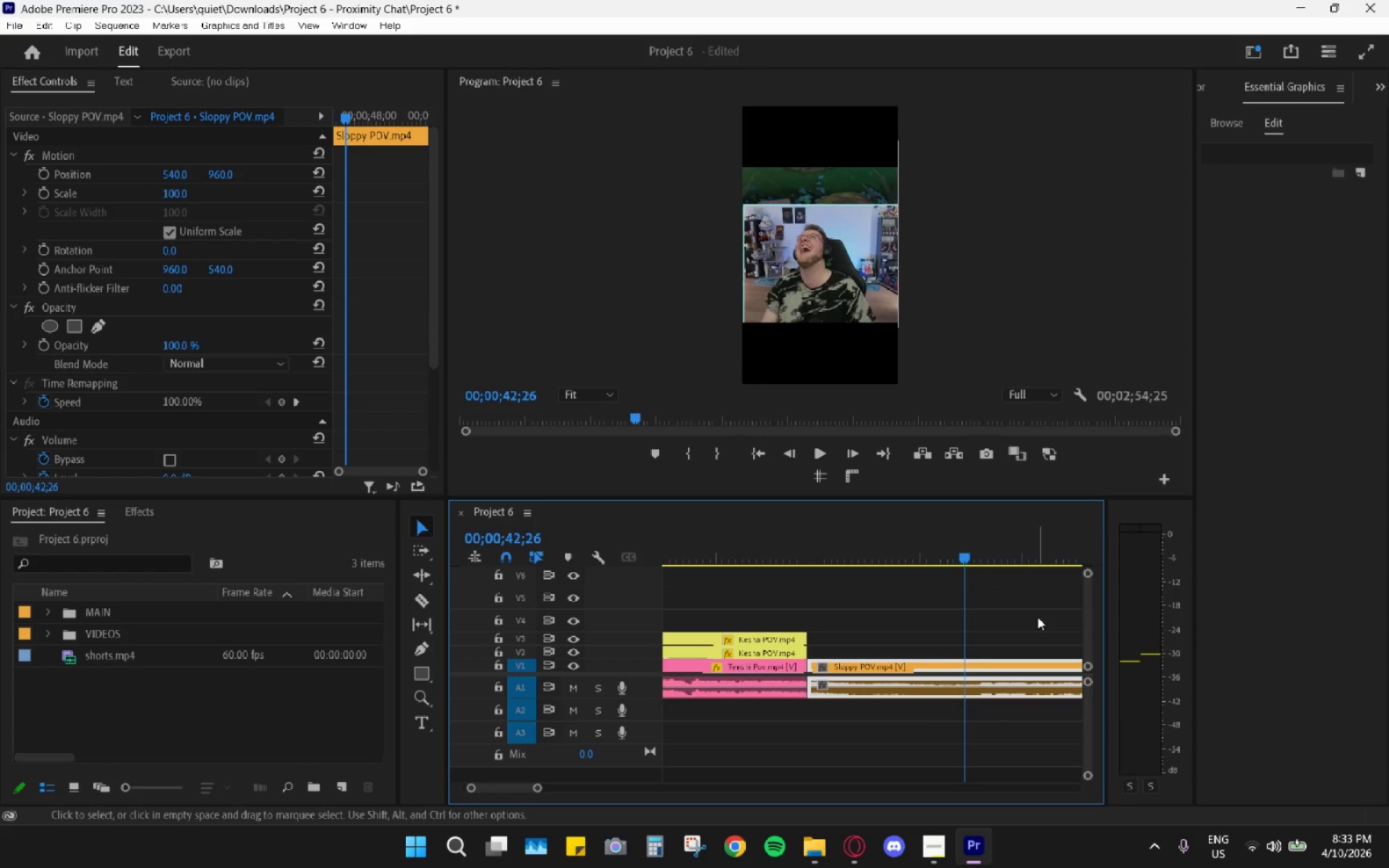 
key(ArrowLeft)
 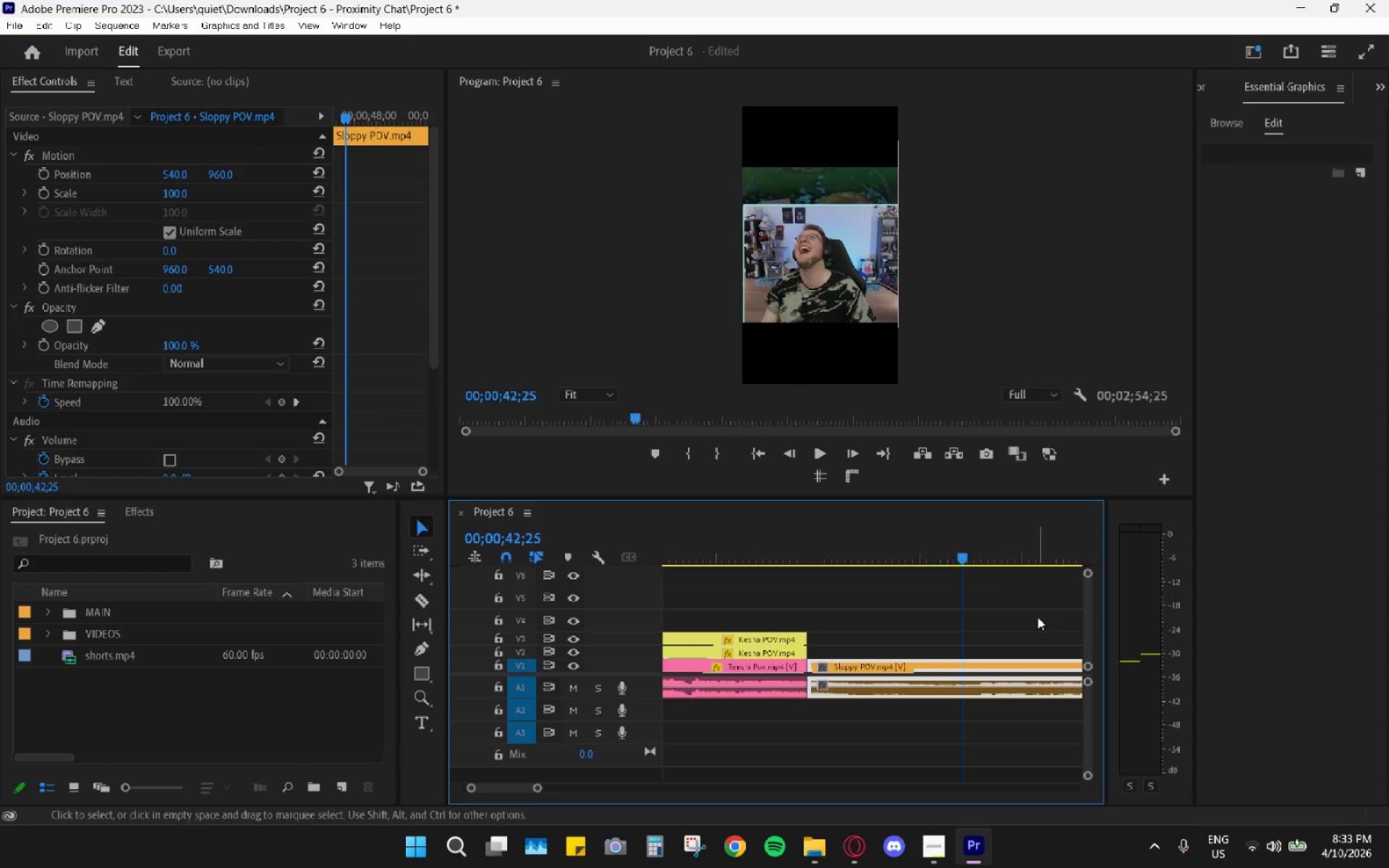 
key(ArrowLeft)
 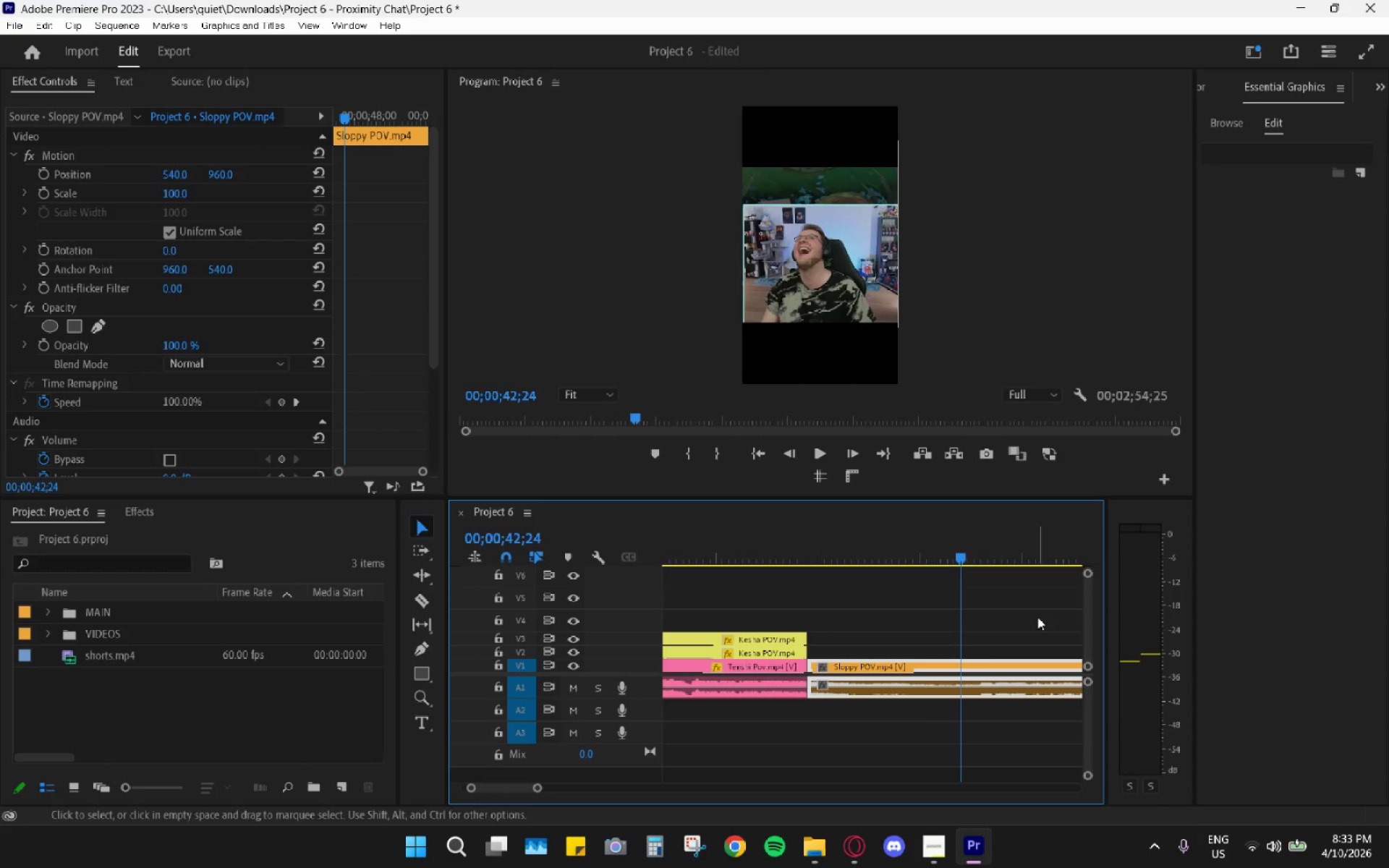 
key(ArrowLeft)
 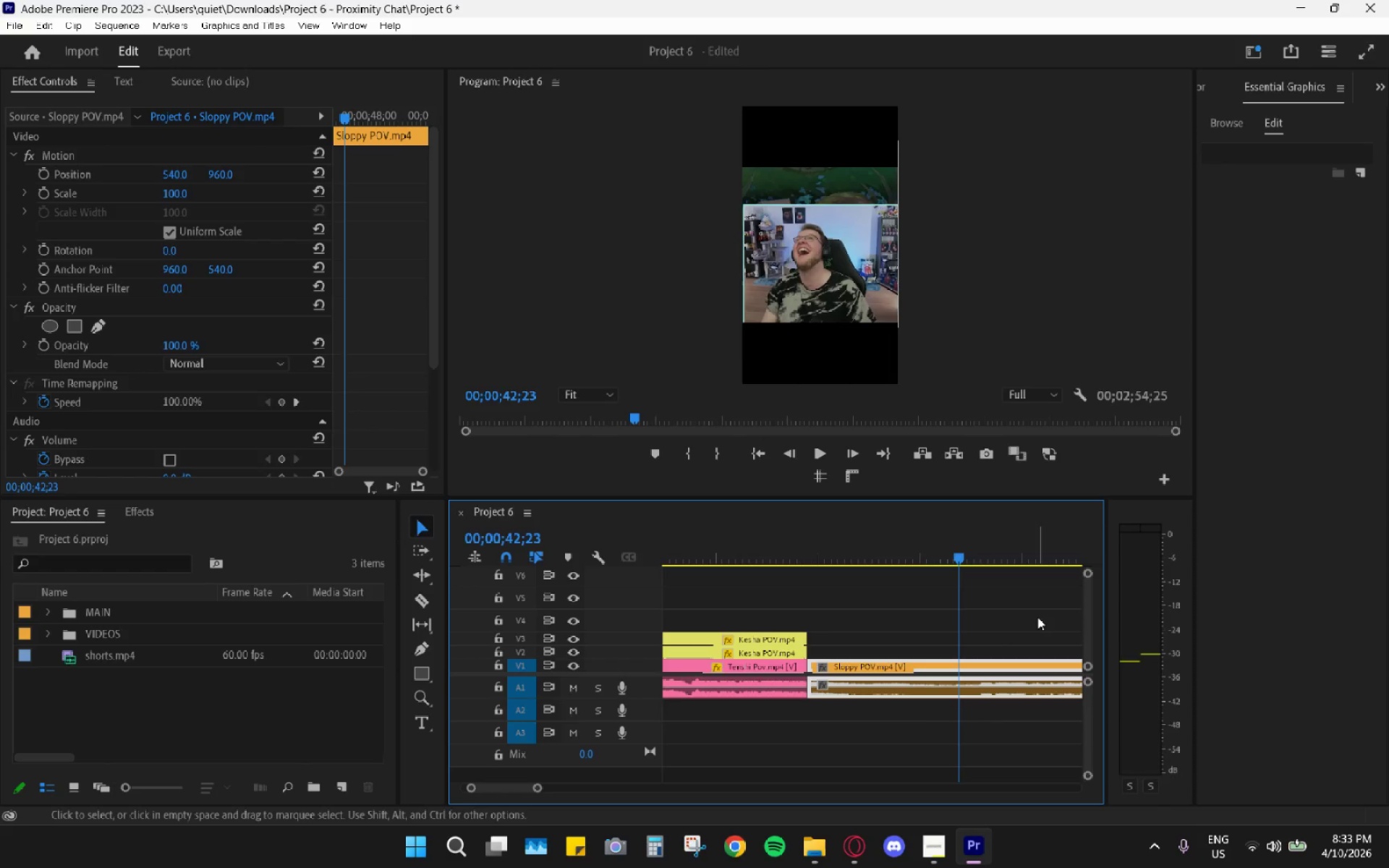 
key(ArrowLeft)
 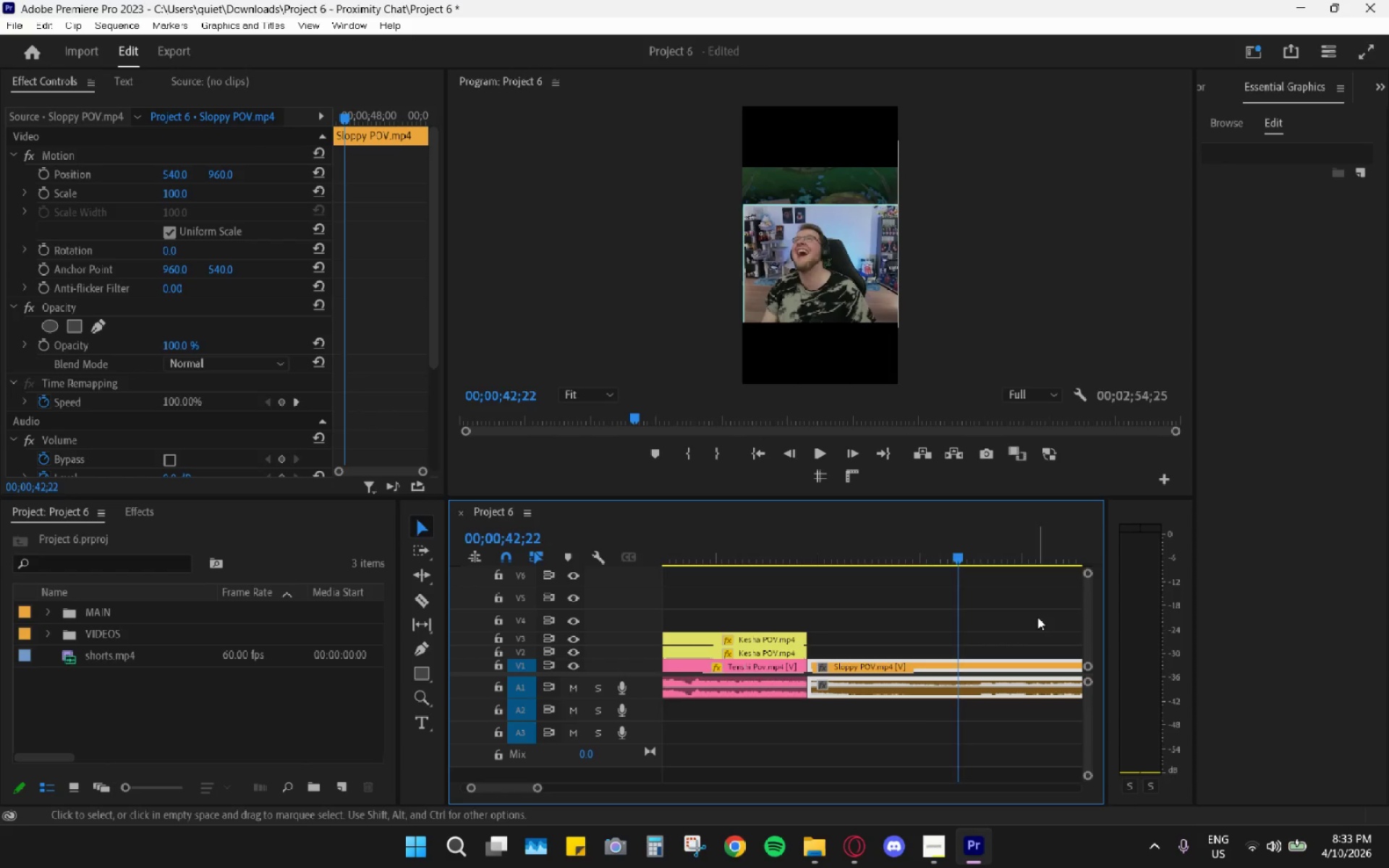 
key(ArrowLeft)
 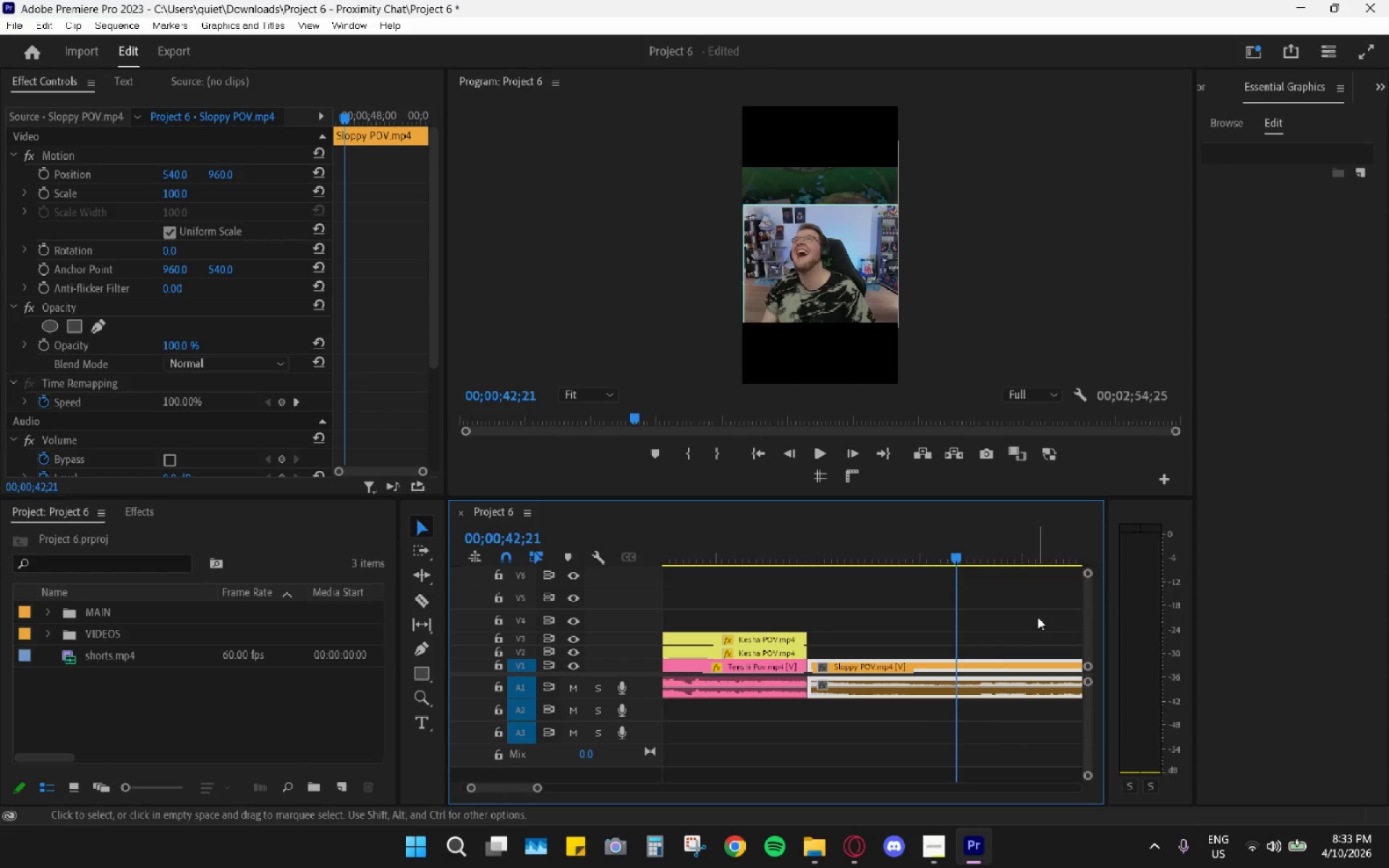 
key(ArrowLeft)
 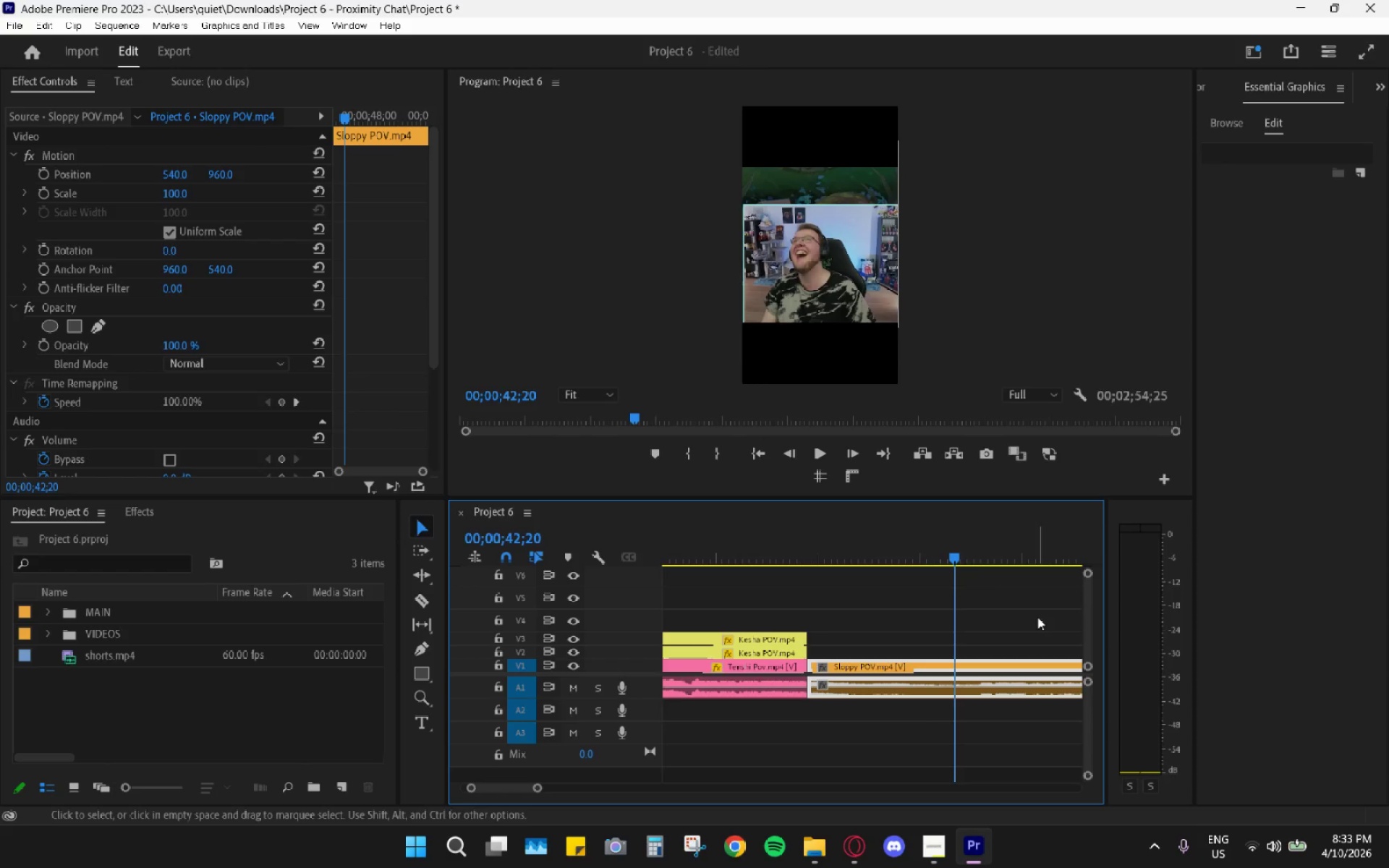 
key(ArrowLeft)
 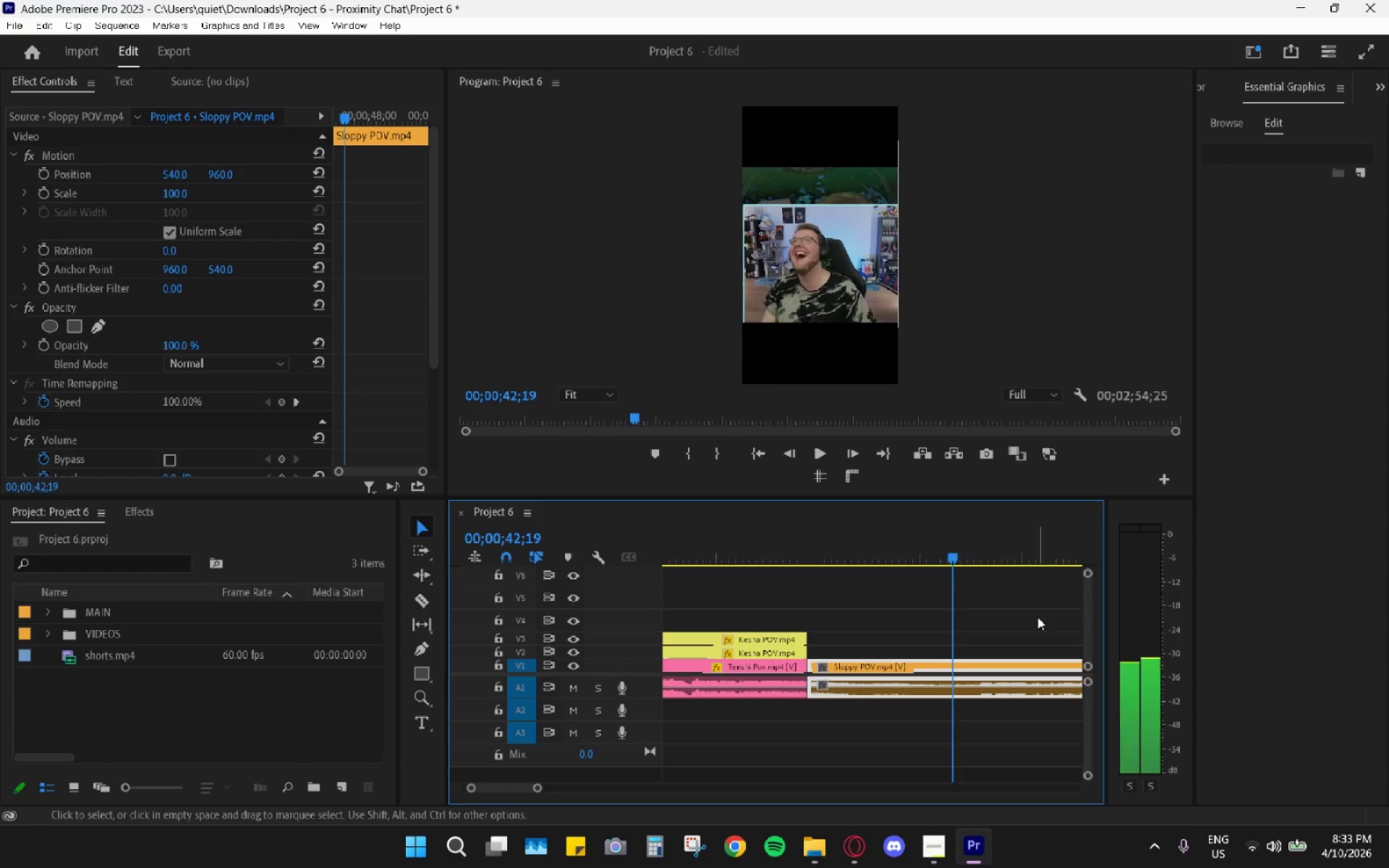 
key(ArrowLeft)
 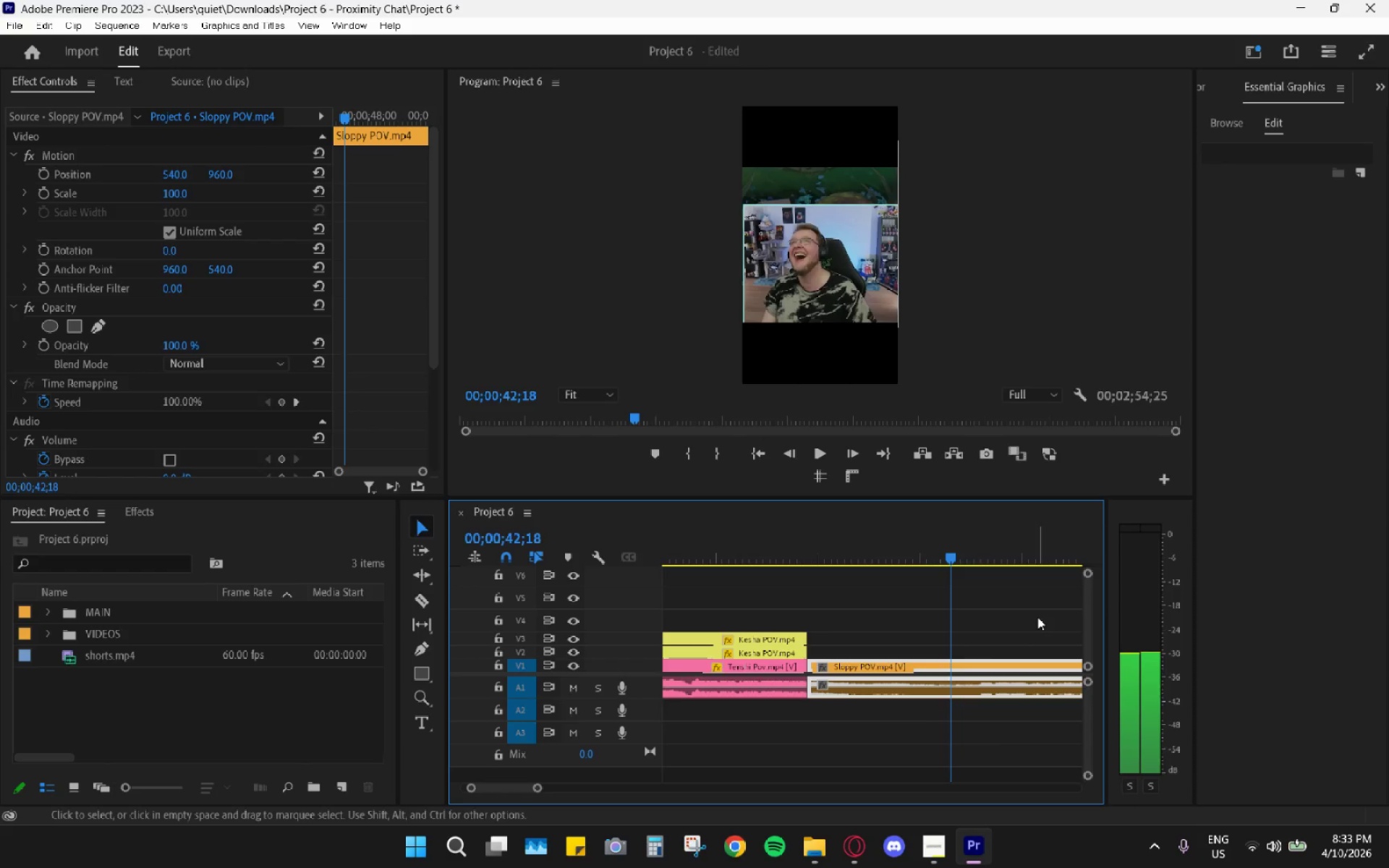 
key(ArrowLeft)
 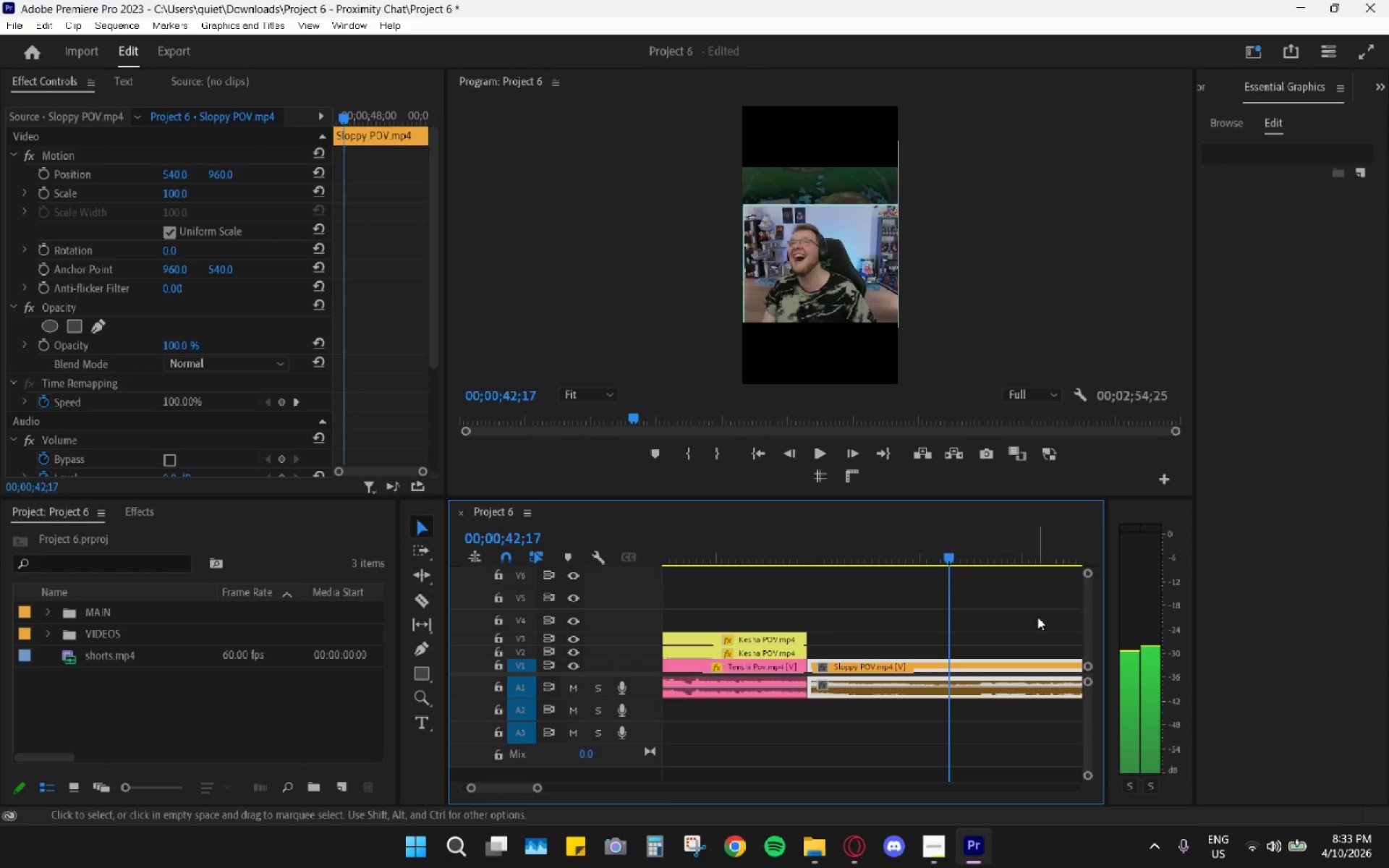 
key(ArrowLeft)
 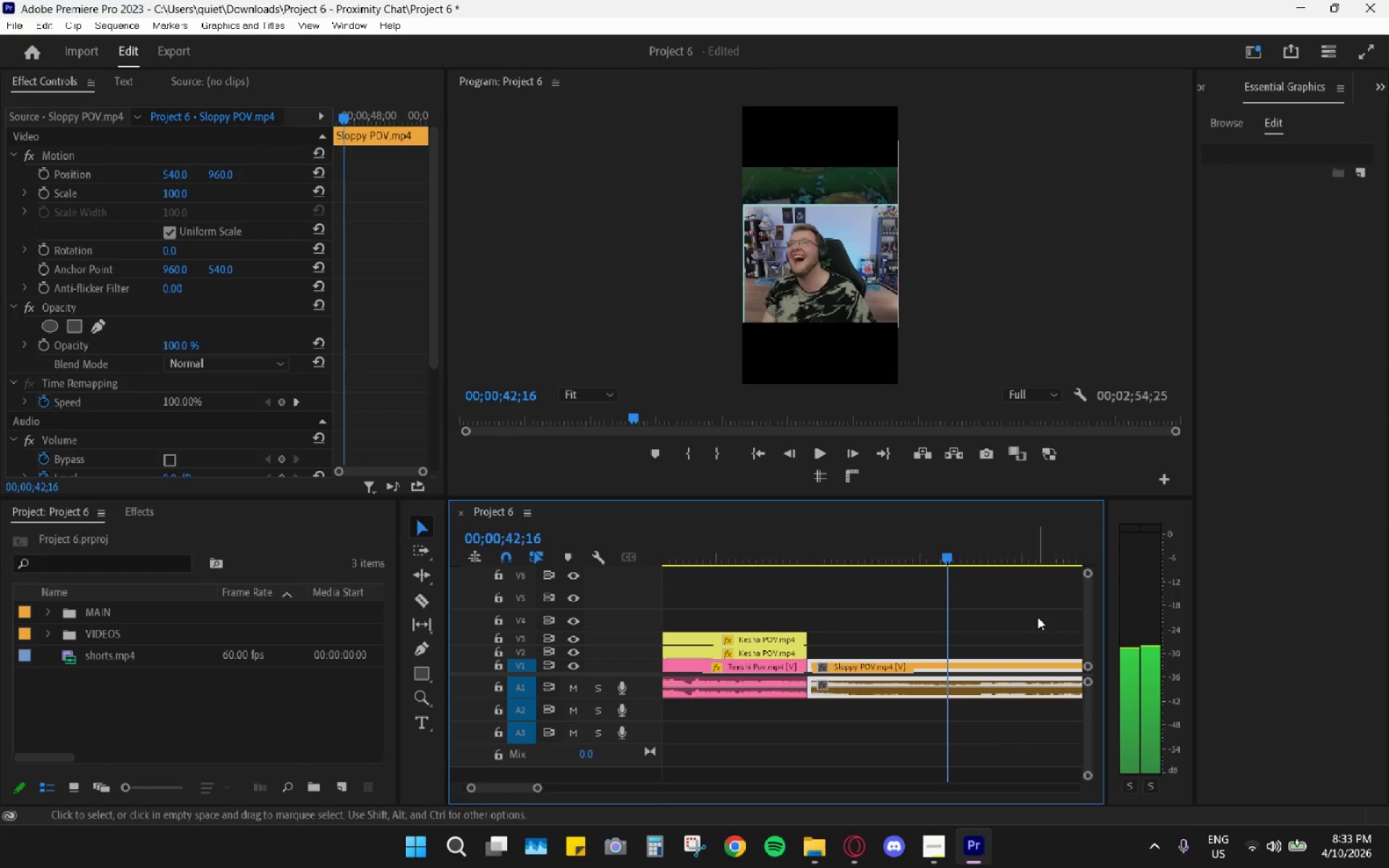 
key(ArrowLeft)
 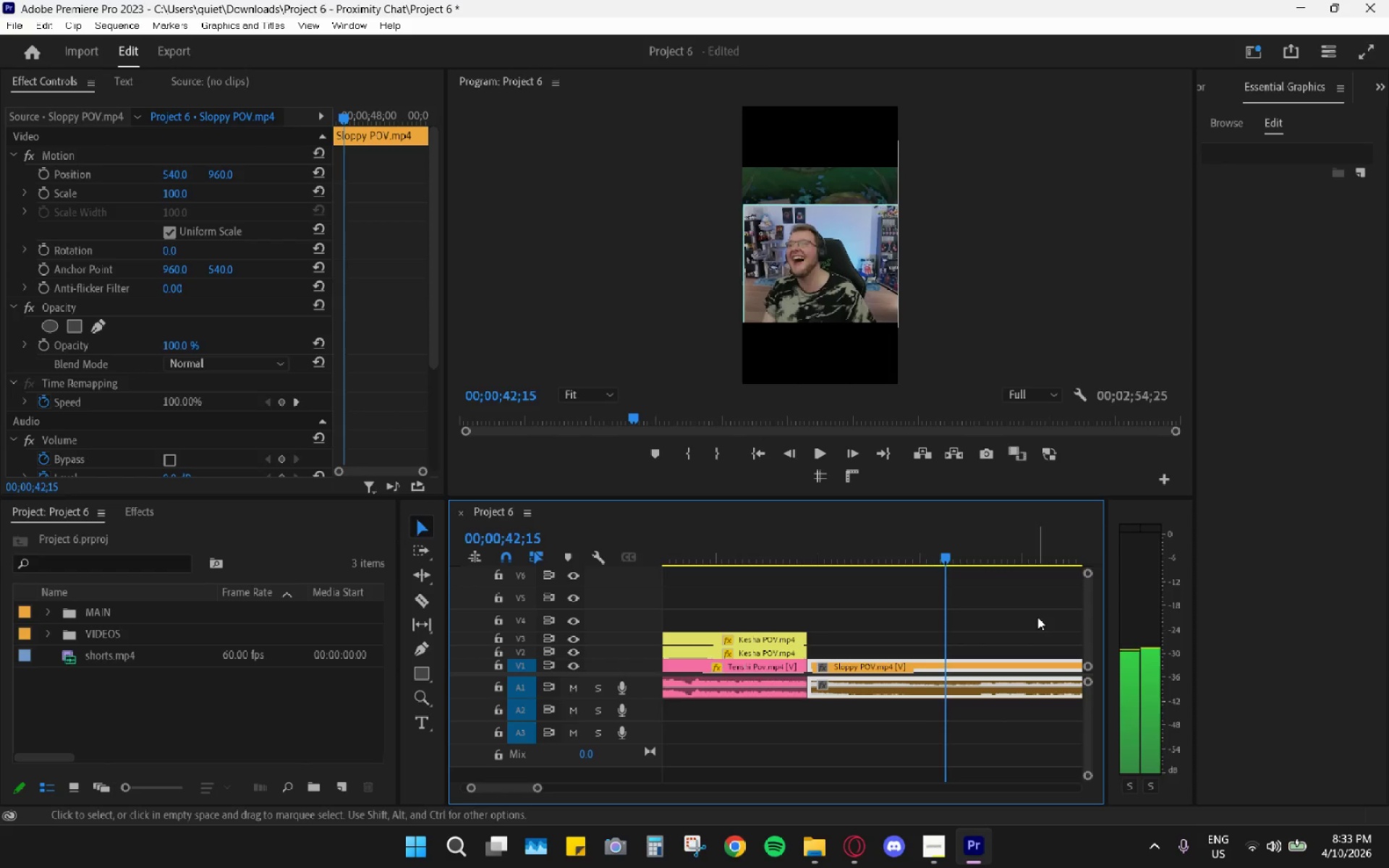 
key(ArrowLeft)
 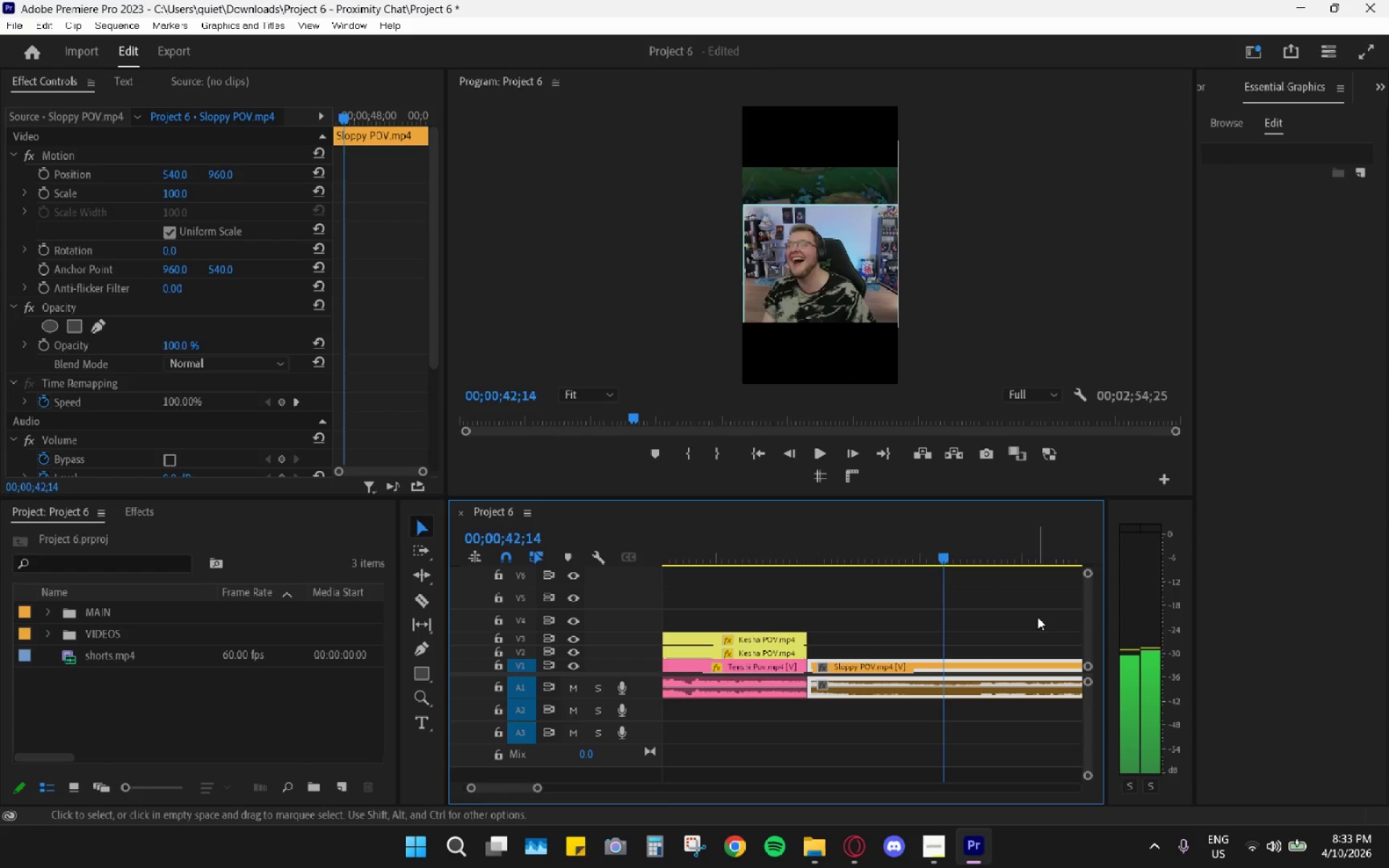 
key(ArrowLeft)
 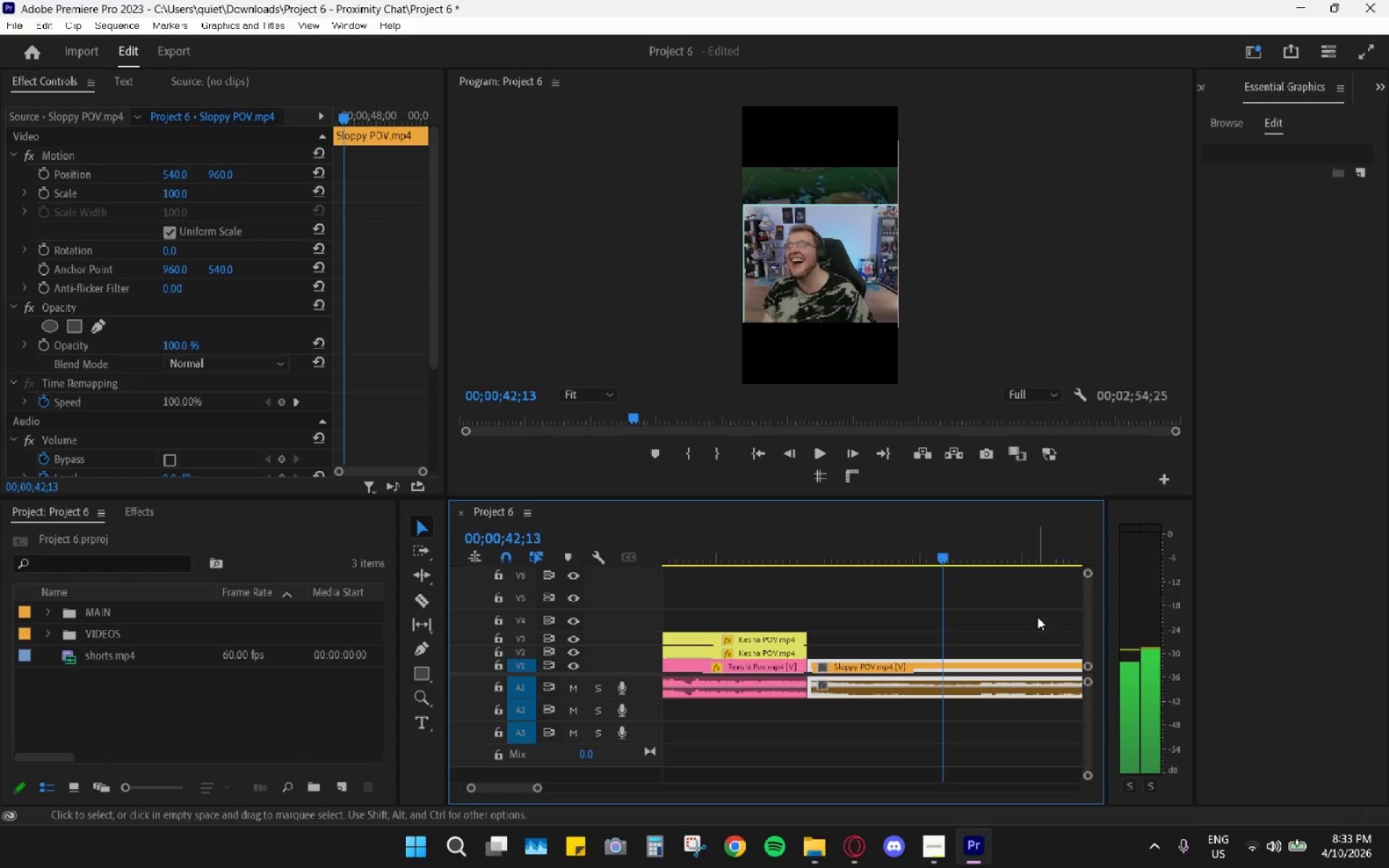 
key(ArrowLeft)
 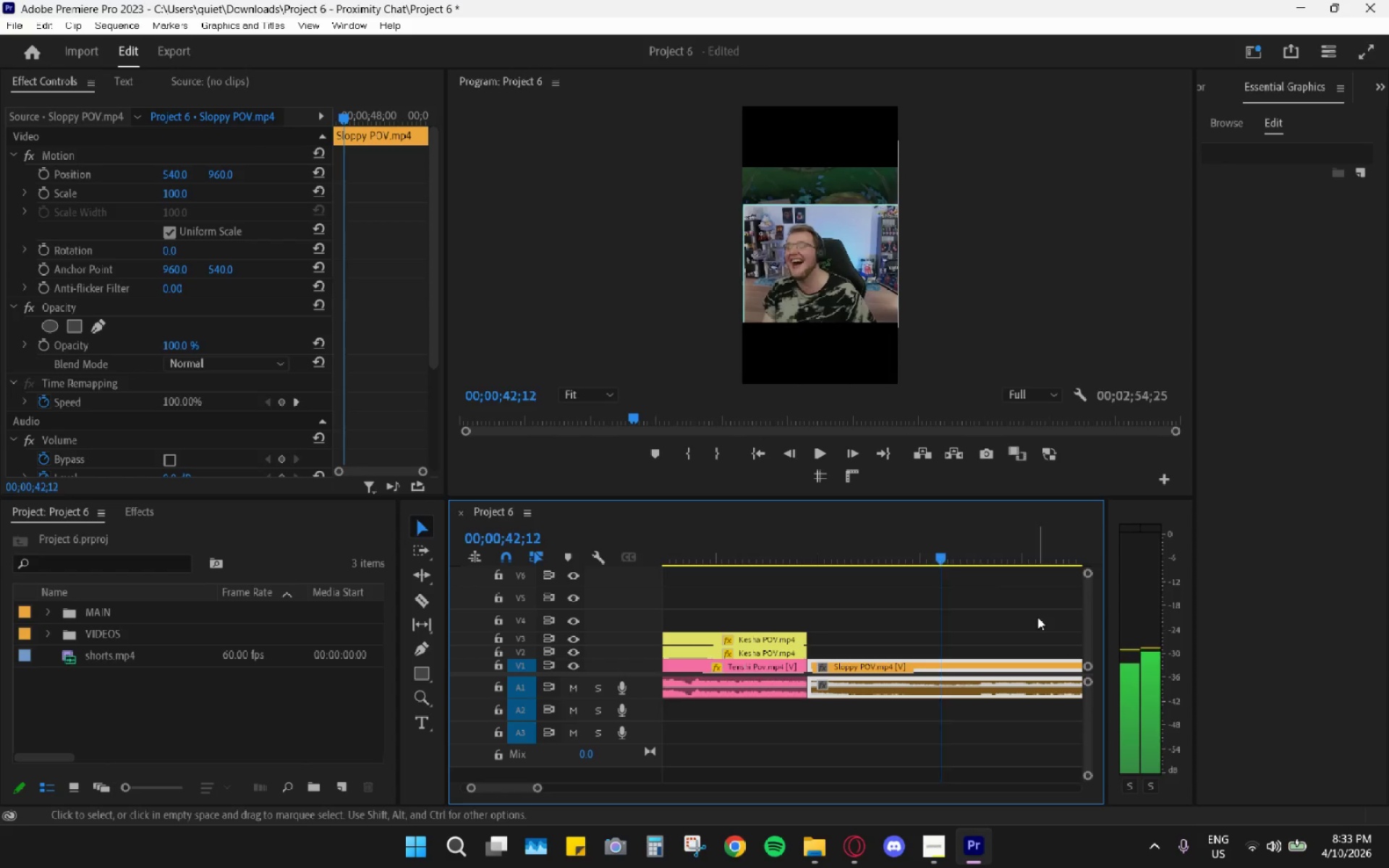 
key(ArrowLeft)
 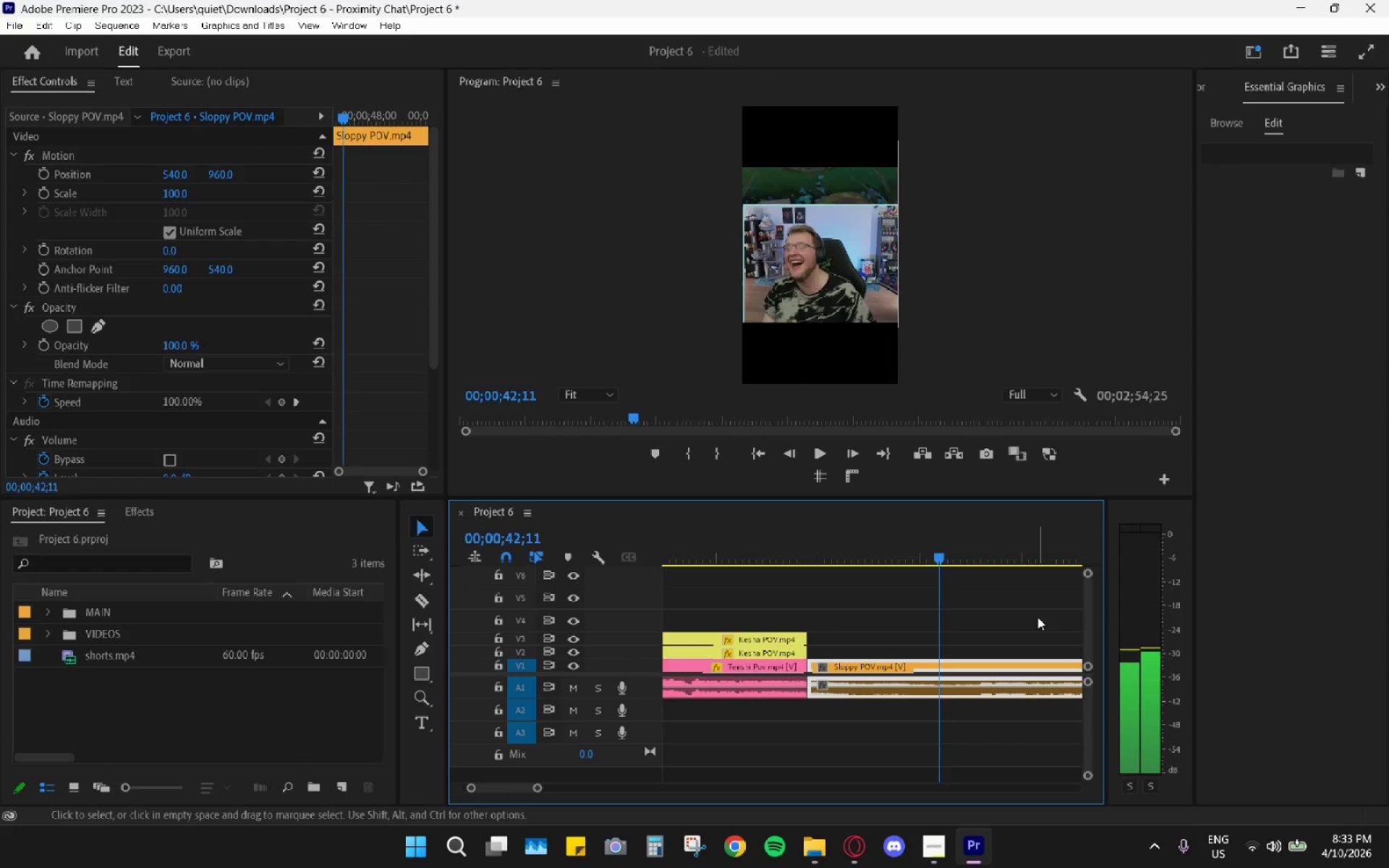 
key(ArrowLeft)
 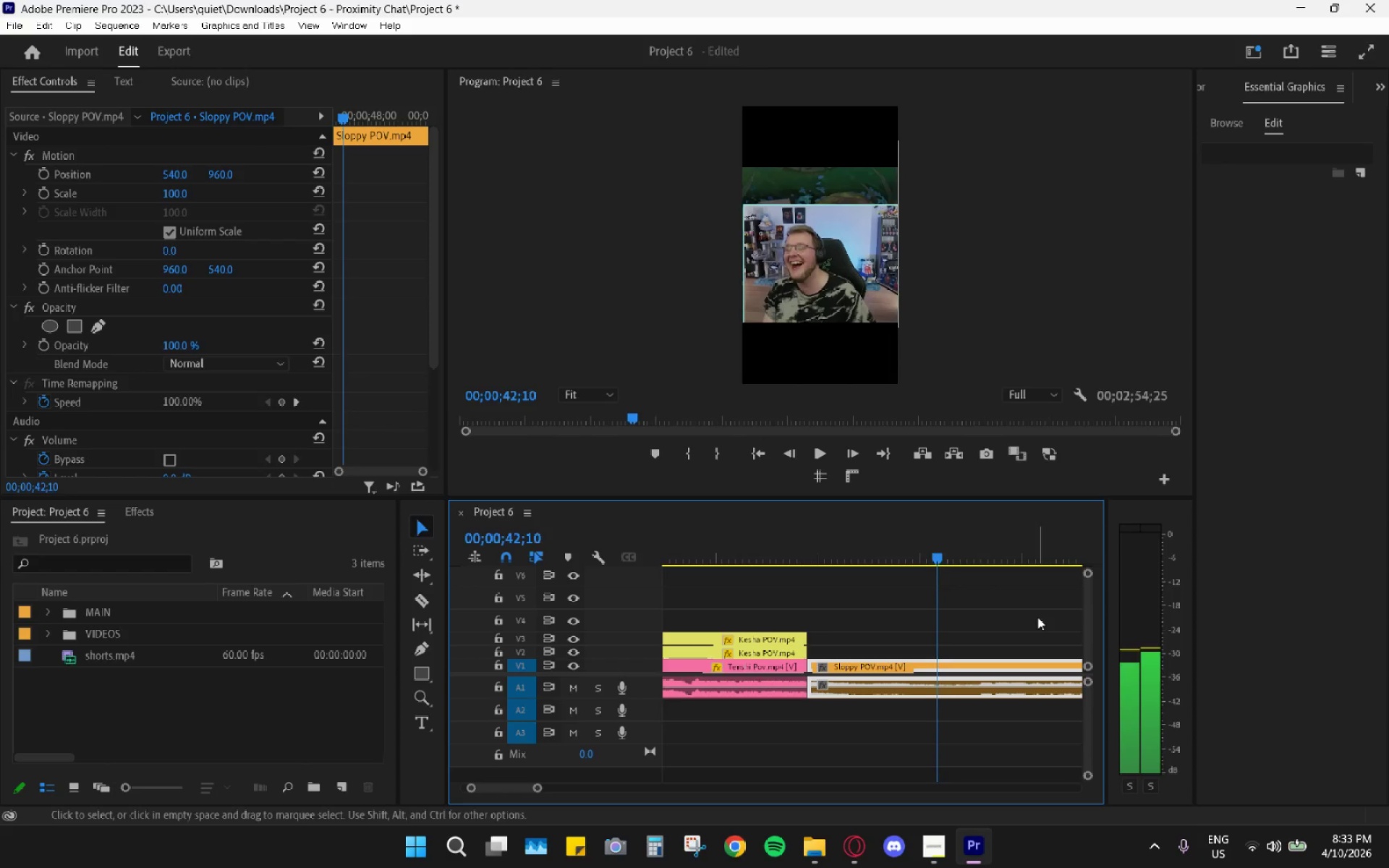 
key(ArrowLeft)
 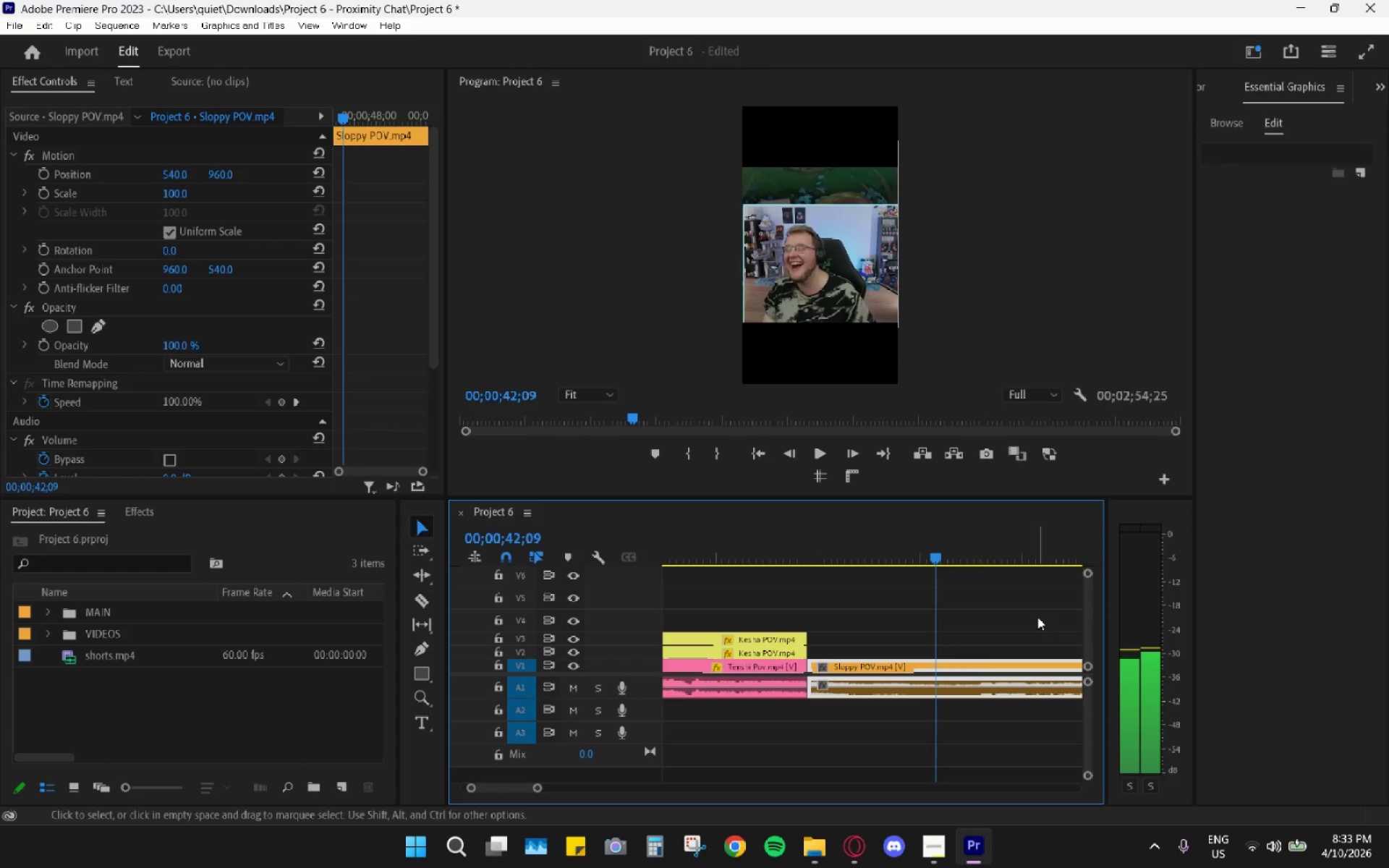 
key(ArrowLeft)
 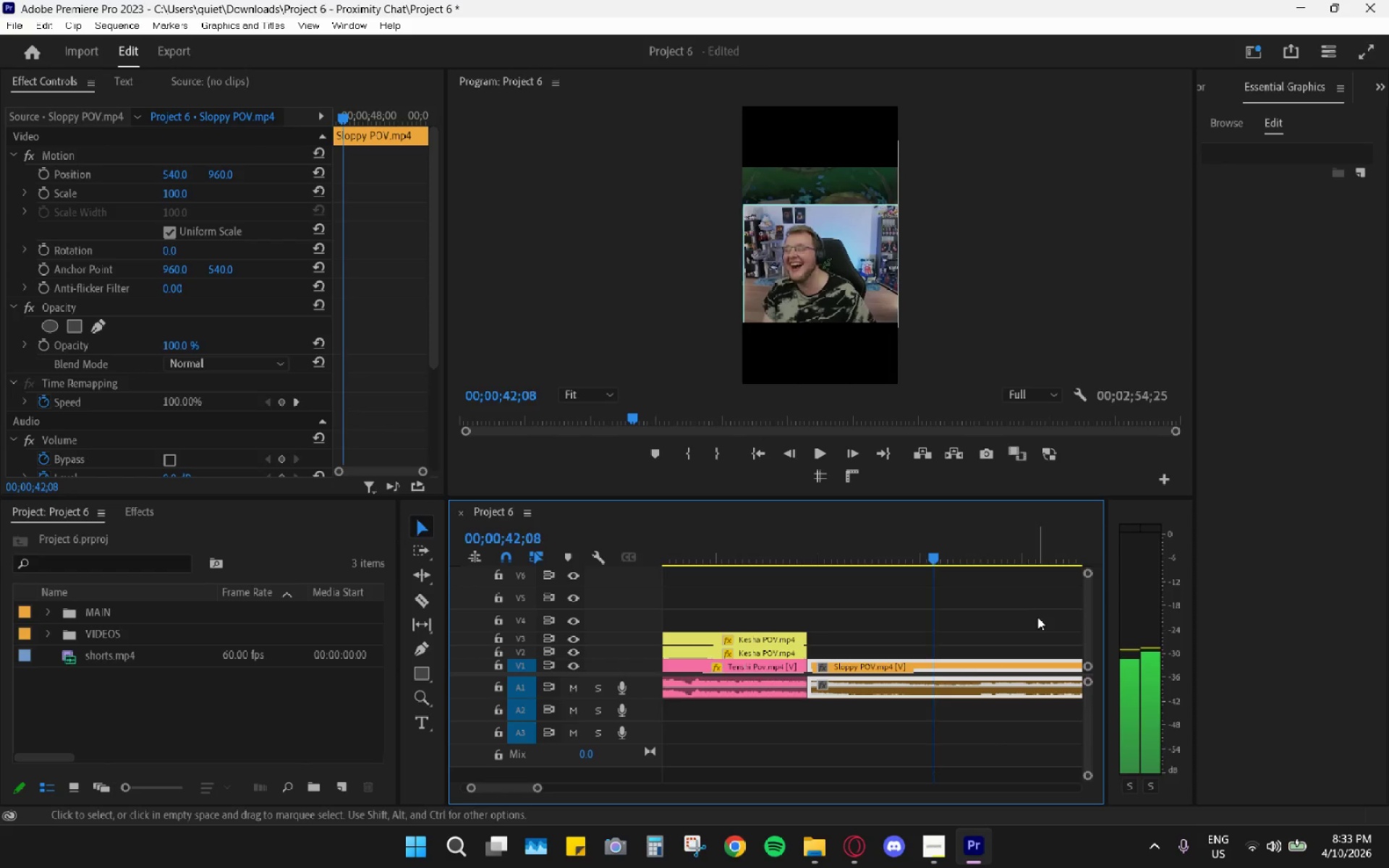 
key(ArrowLeft)
 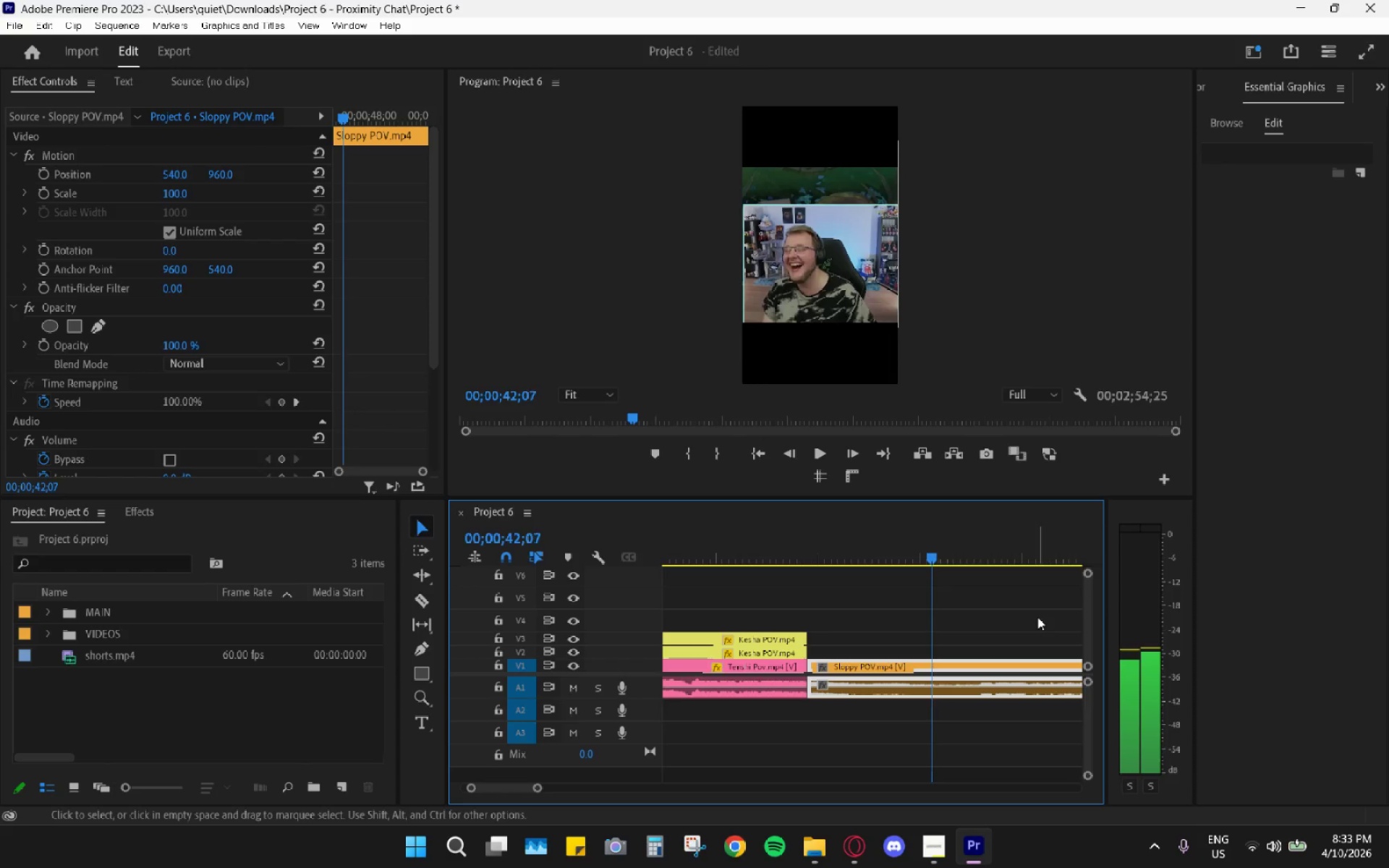 
key(ArrowLeft)
 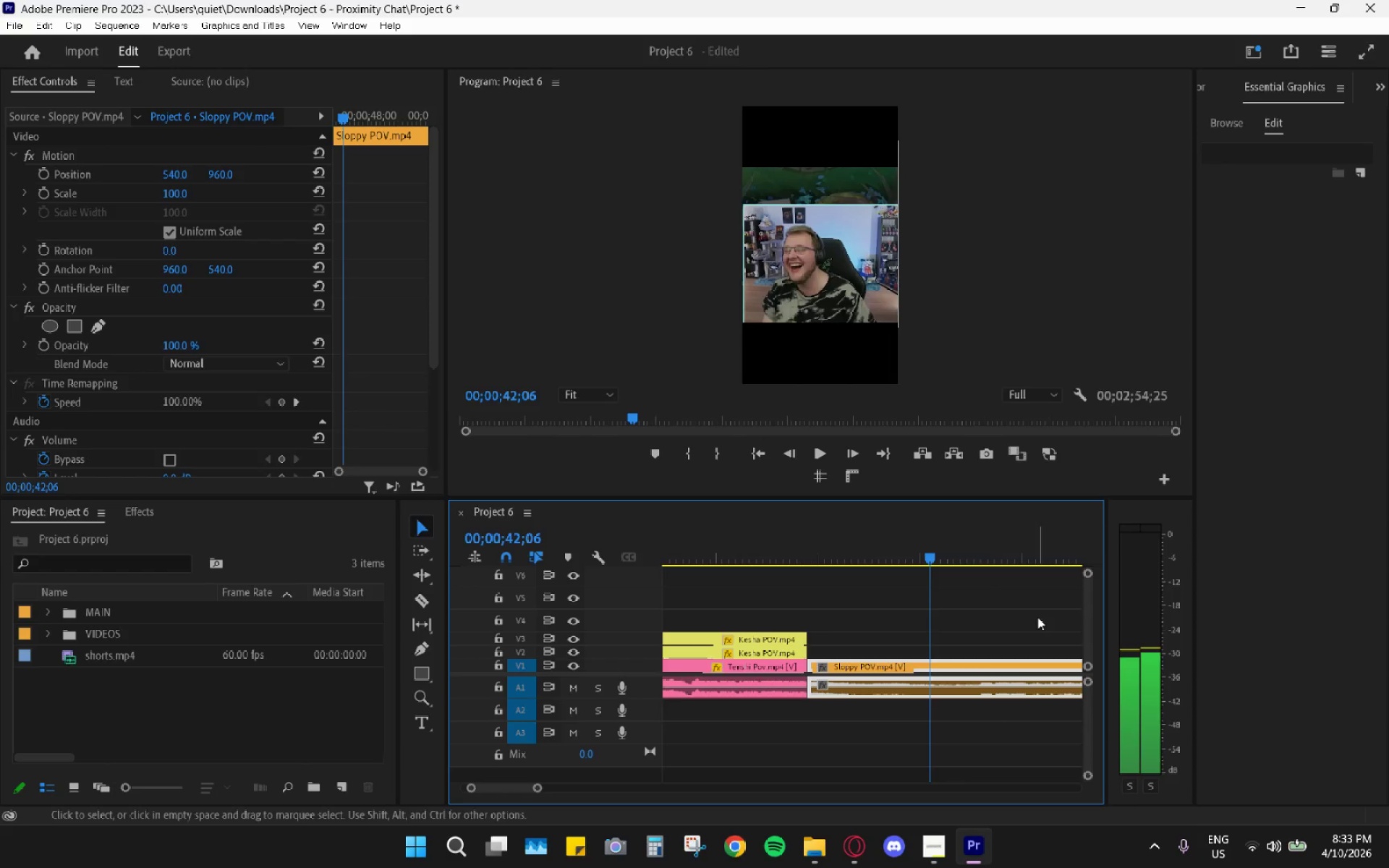 
key(ArrowLeft)
 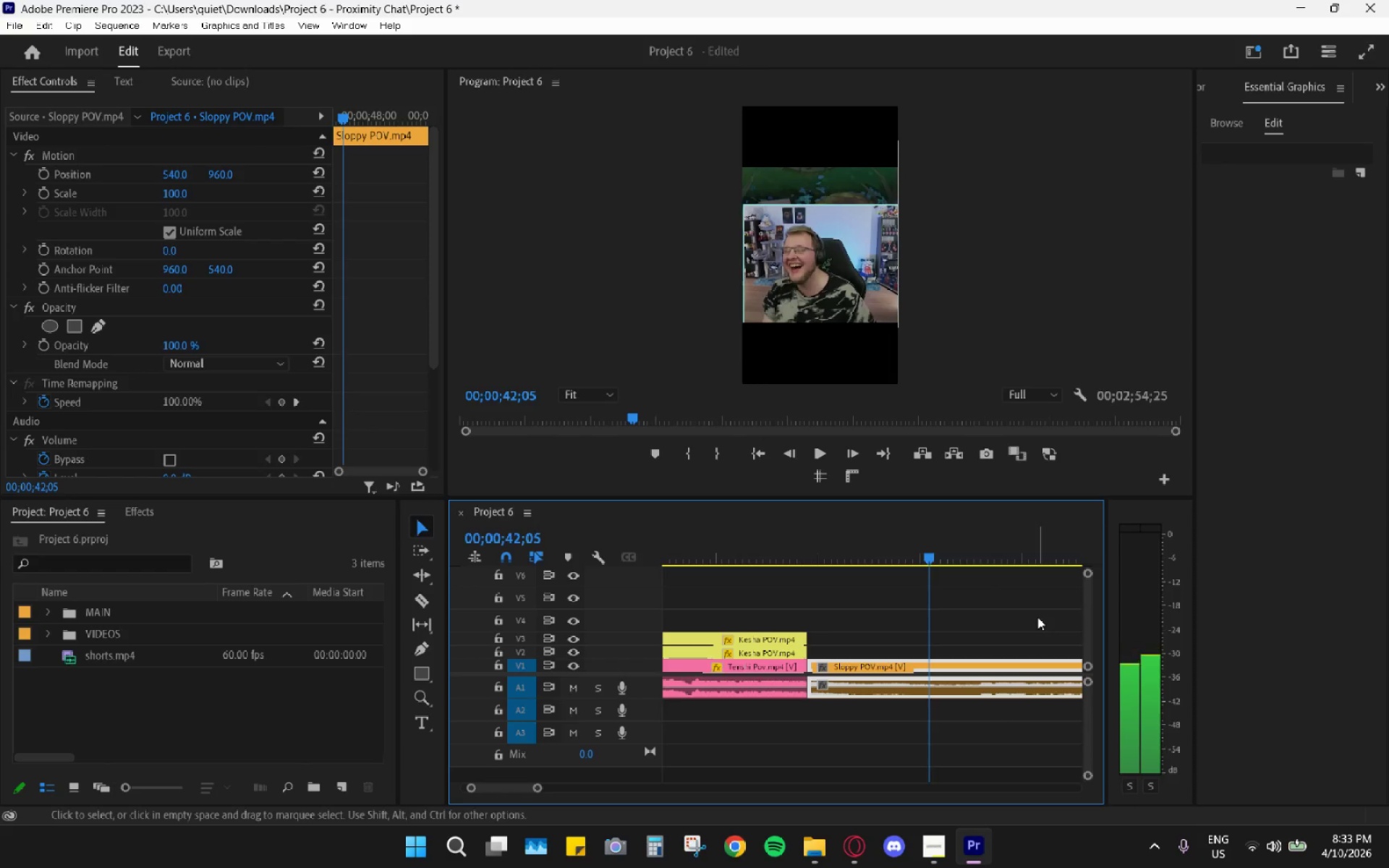 
key(ArrowLeft)
 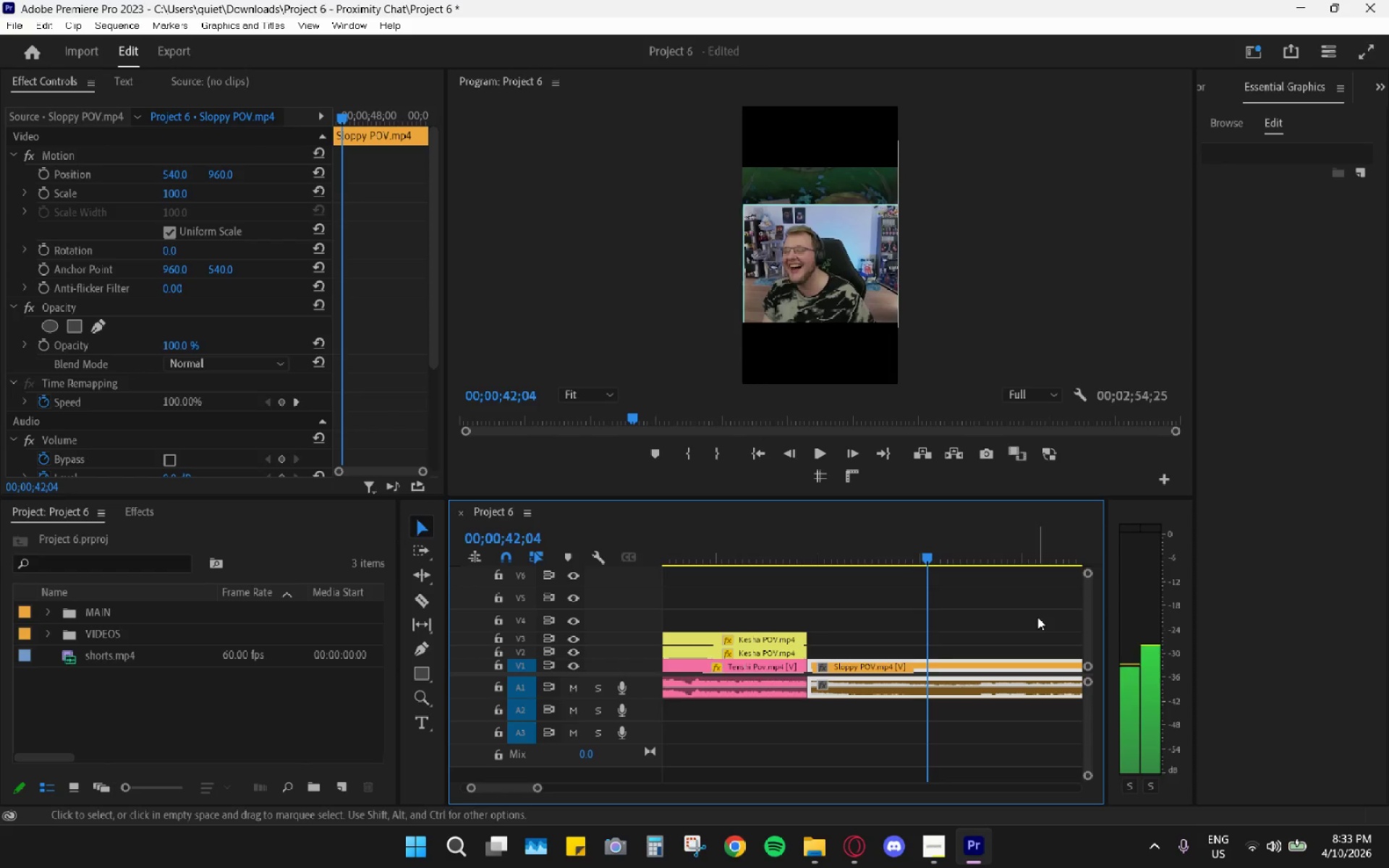 
key(ArrowLeft)
 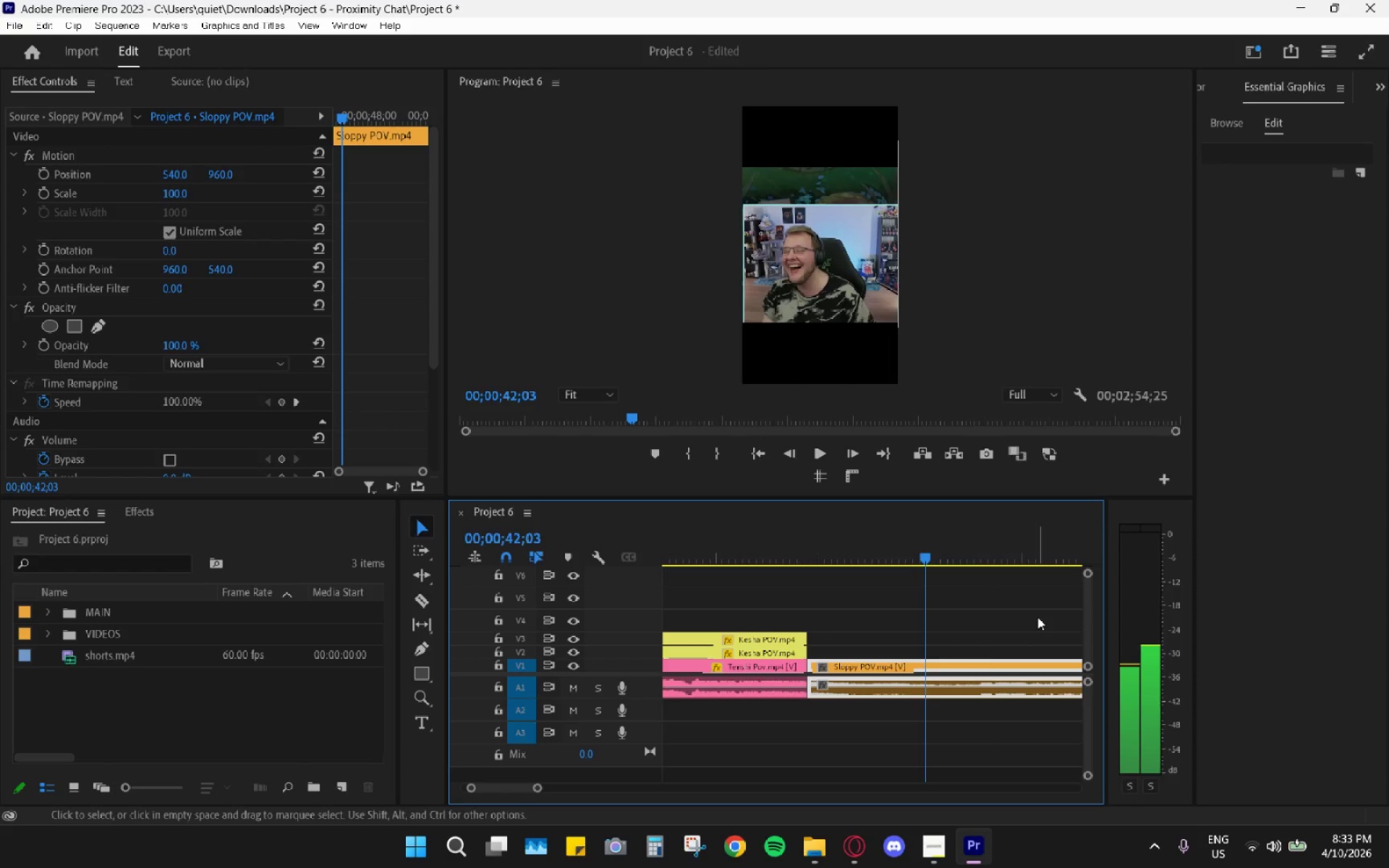 
key(ArrowLeft)
 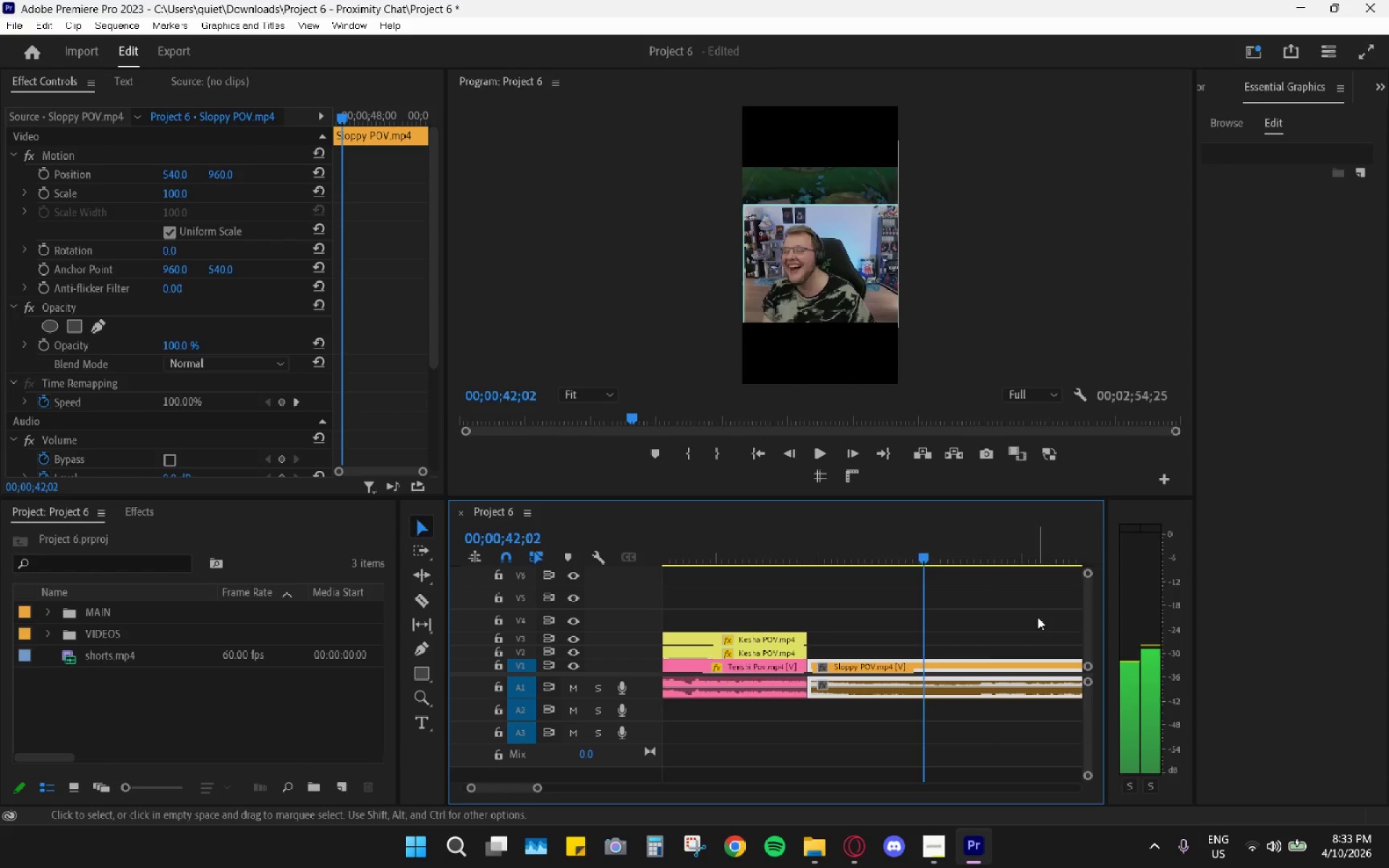 
key(ArrowLeft)
 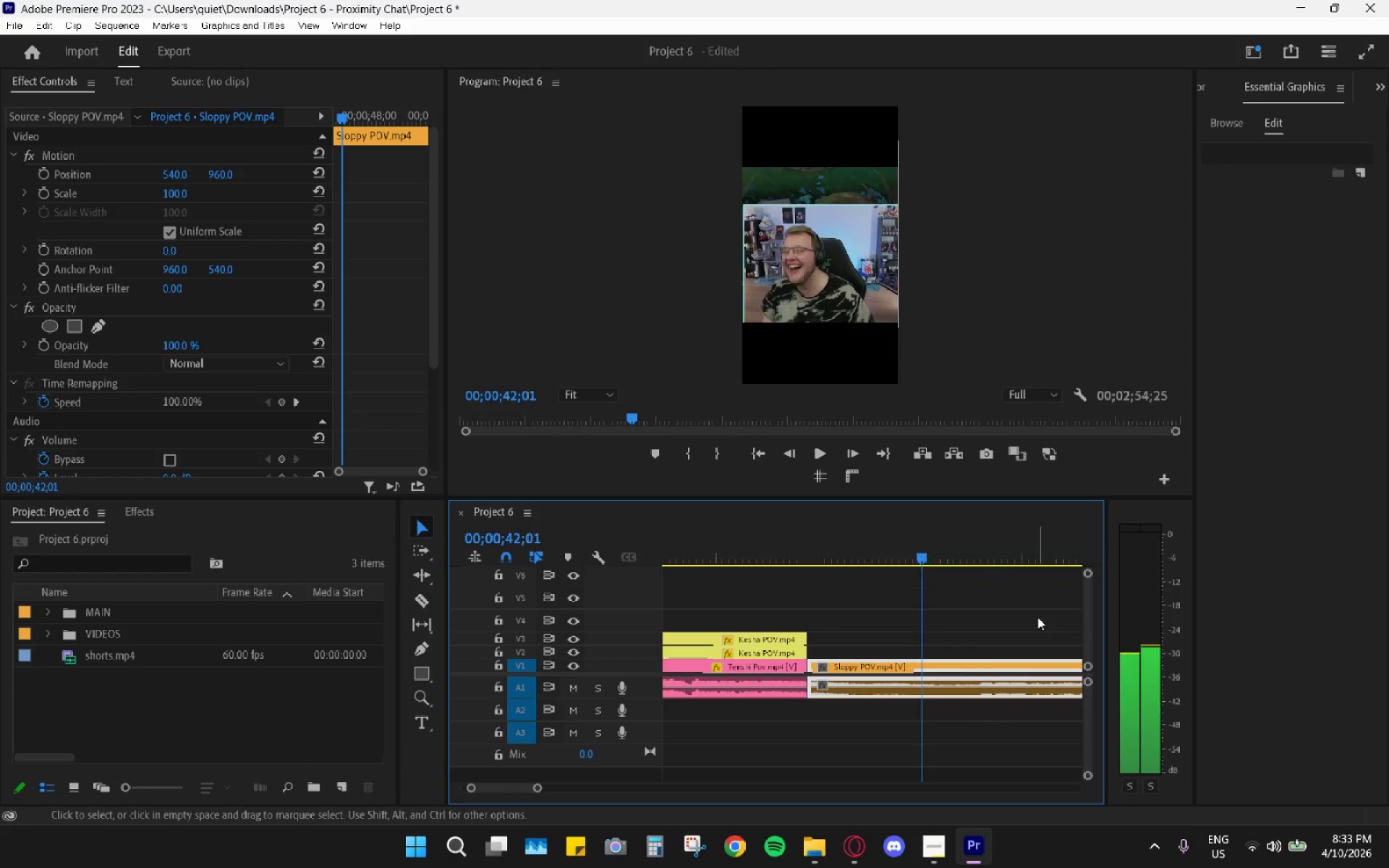 
key(ArrowLeft)
 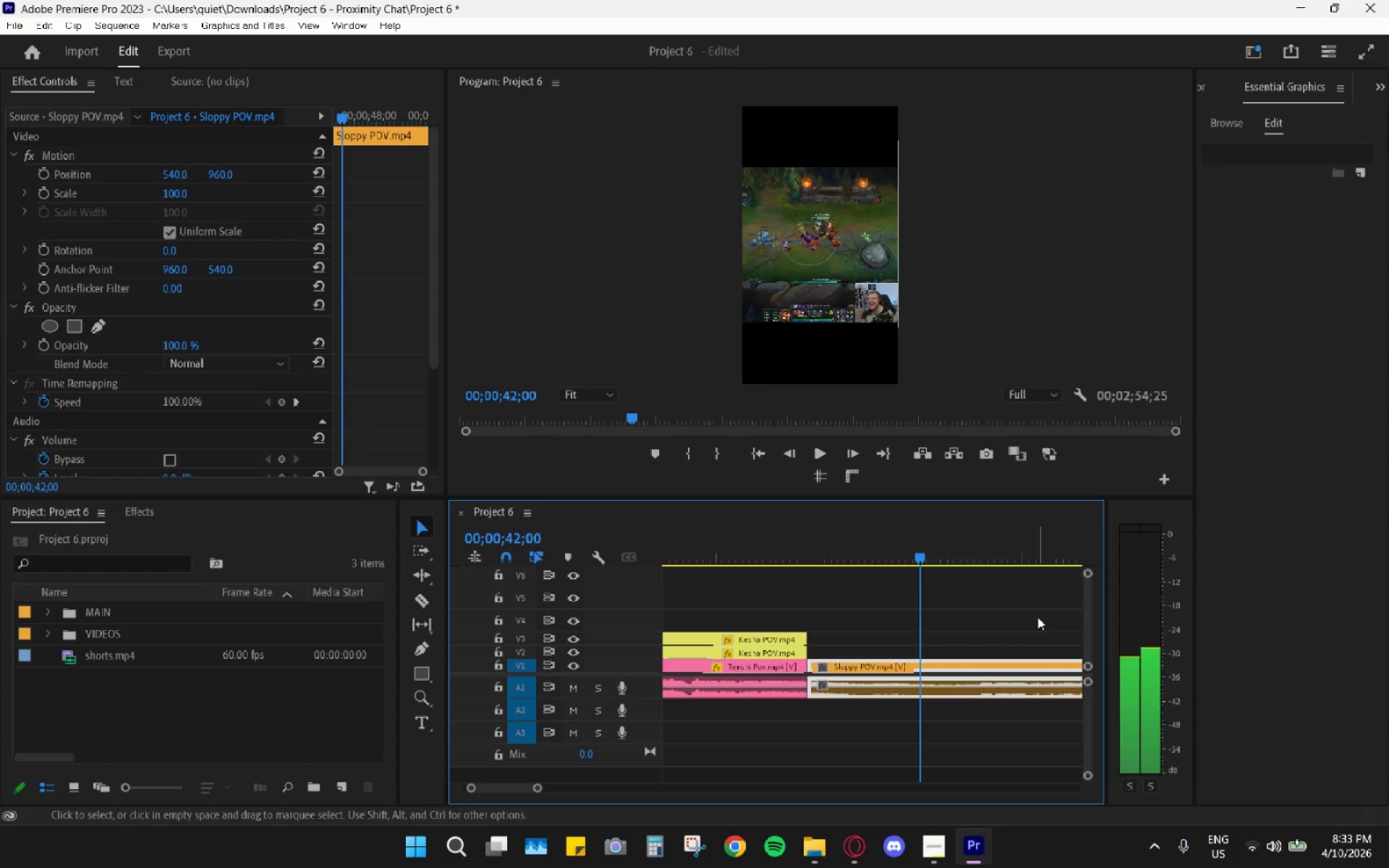 
key(ArrowRight)
 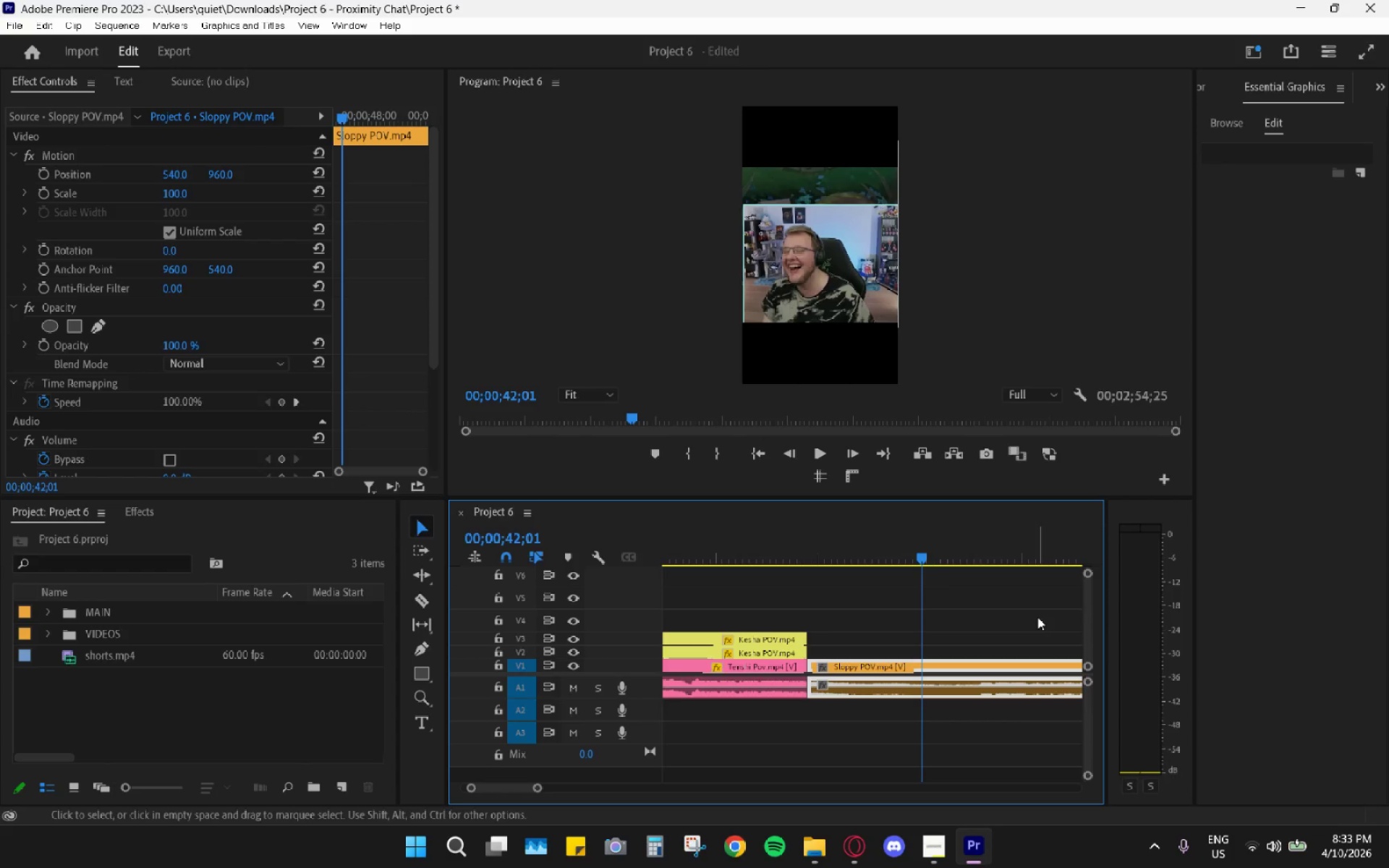 
hold_key(key=ArrowLeft, duration=0.88)
 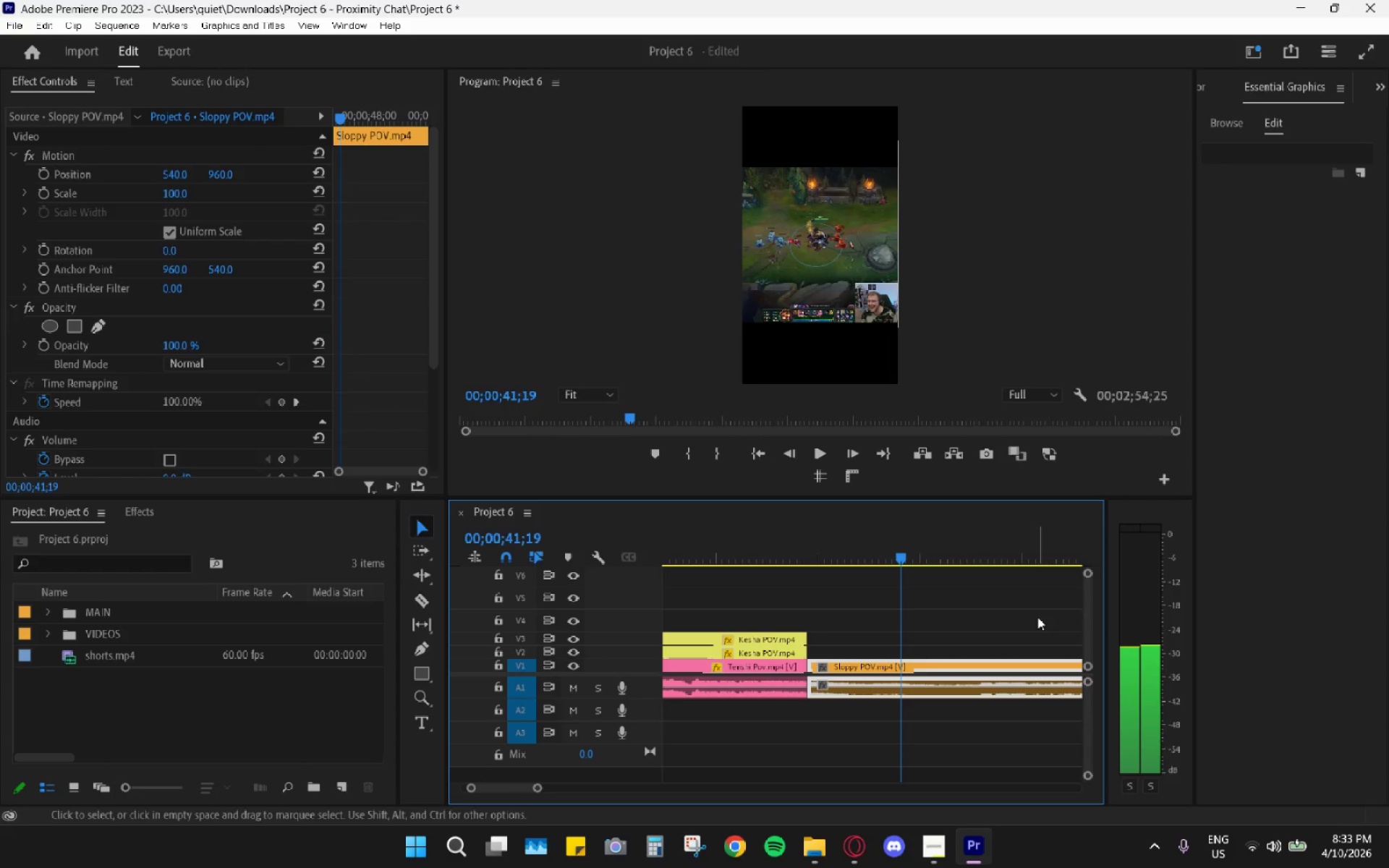 
key(ArrowRight)
 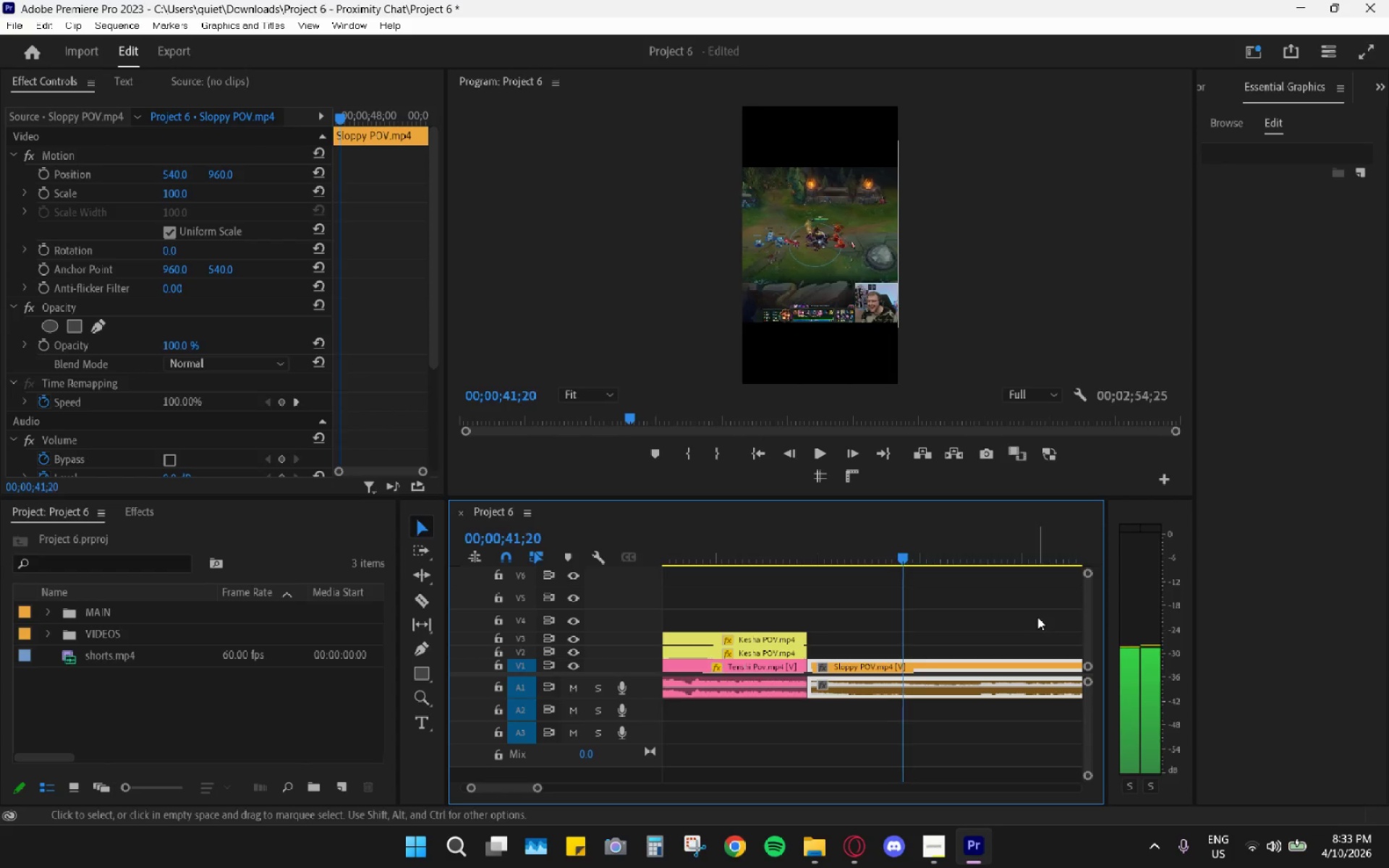 
key(ArrowRight)
 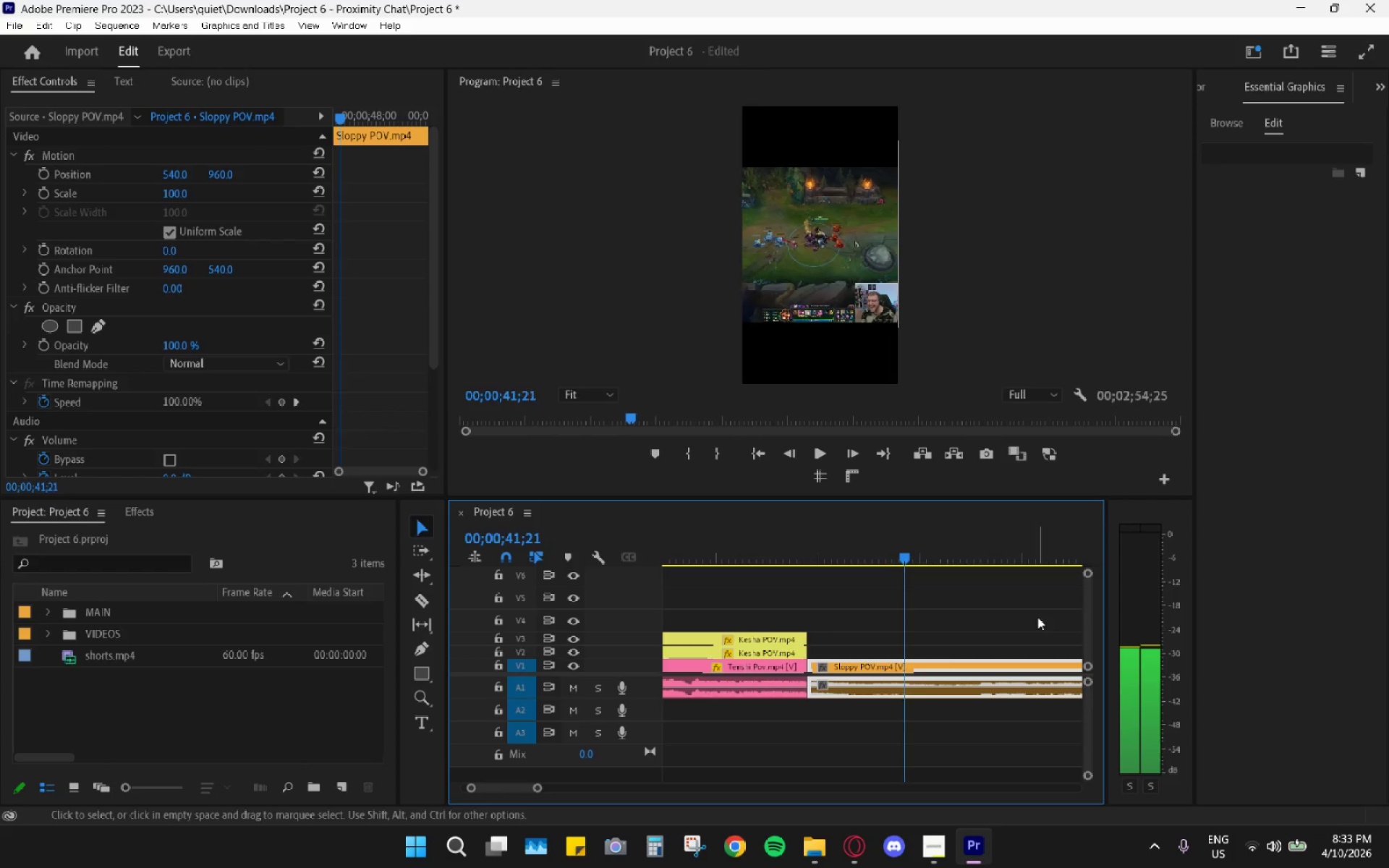 
key(ArrowRight)
 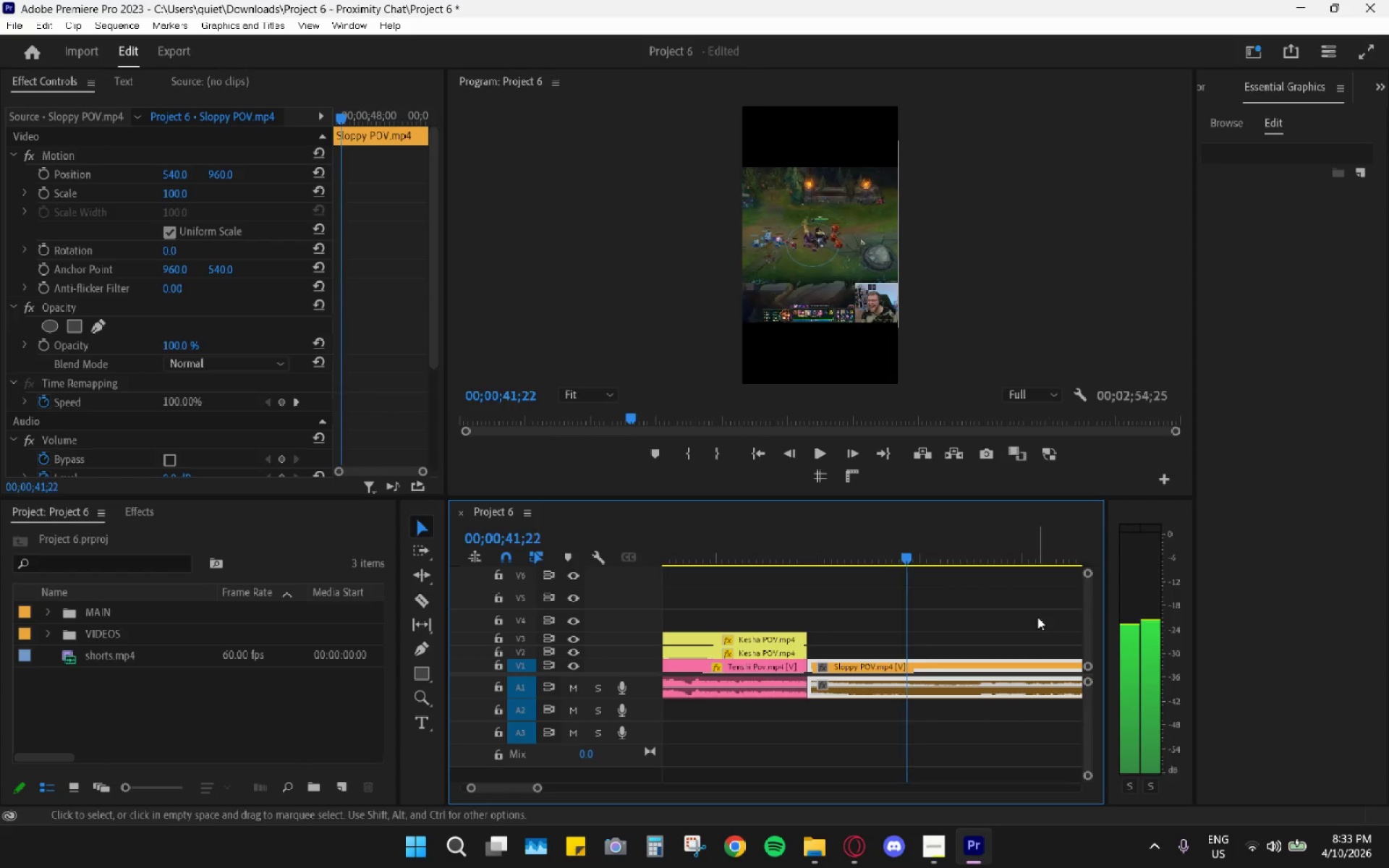 
key(ArrowRight)
 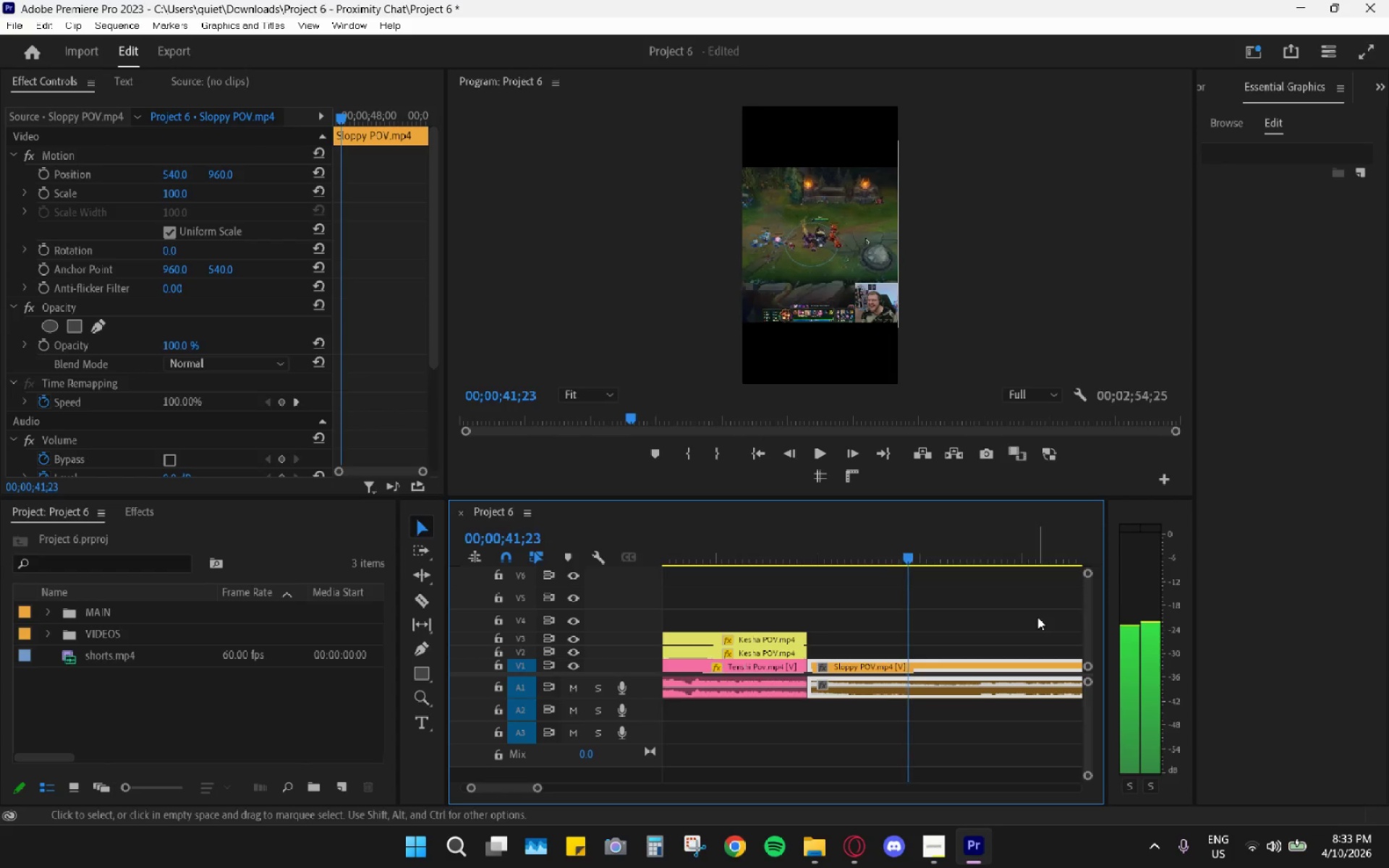 
key(ArrowRight)
 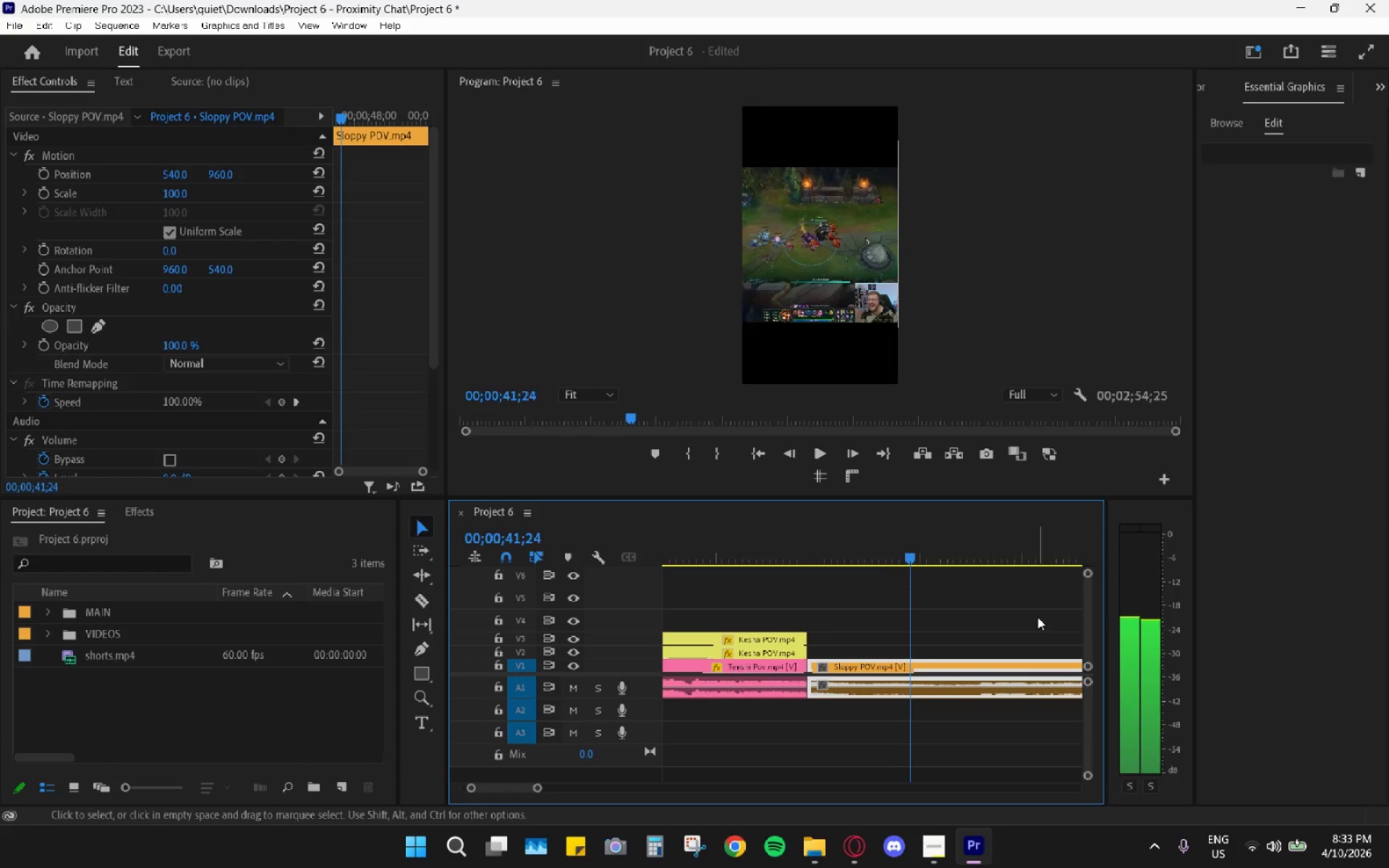 
key(ArrowRight)
 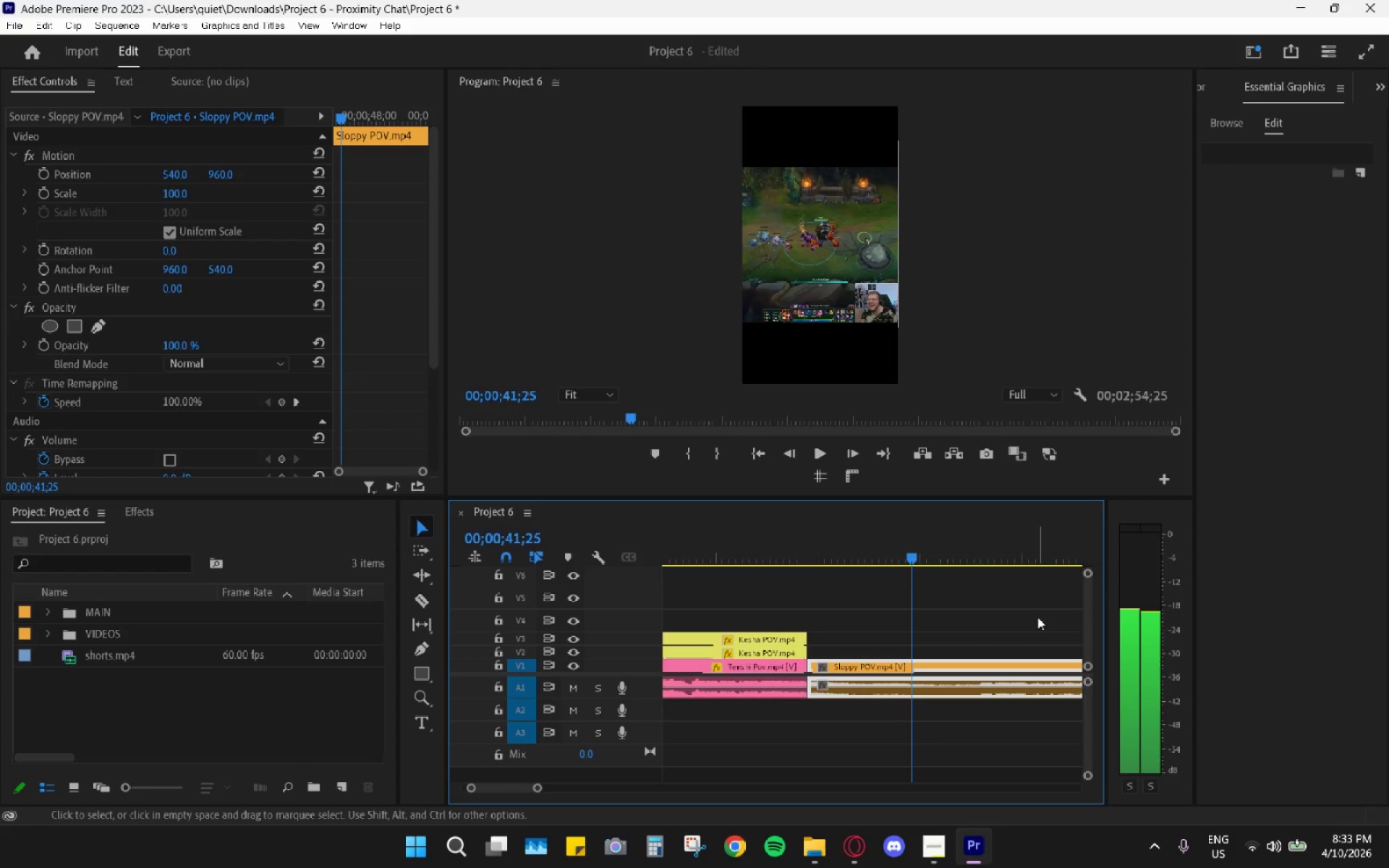 
key(ArrowRight)
 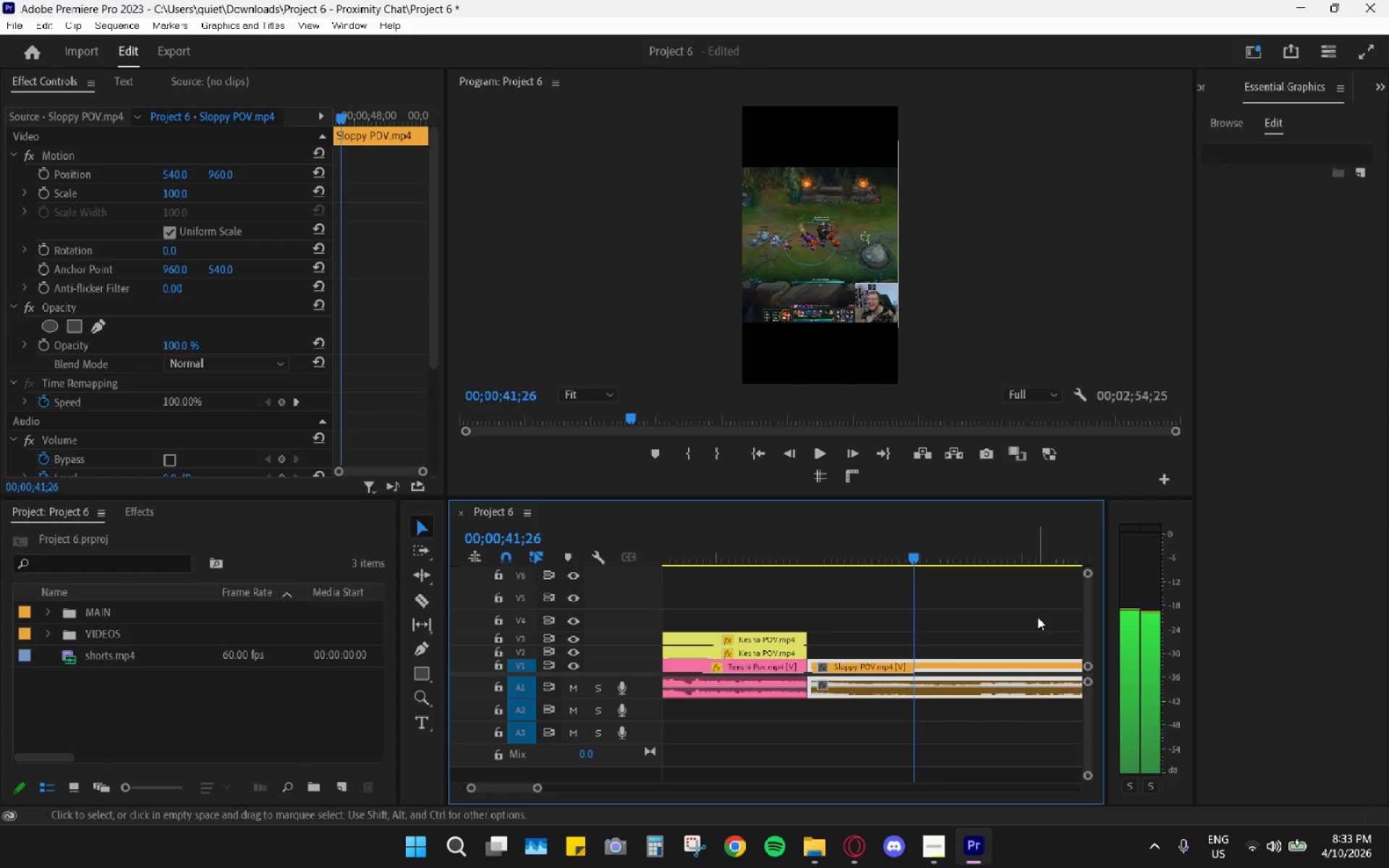 
key(ArrowRight)
 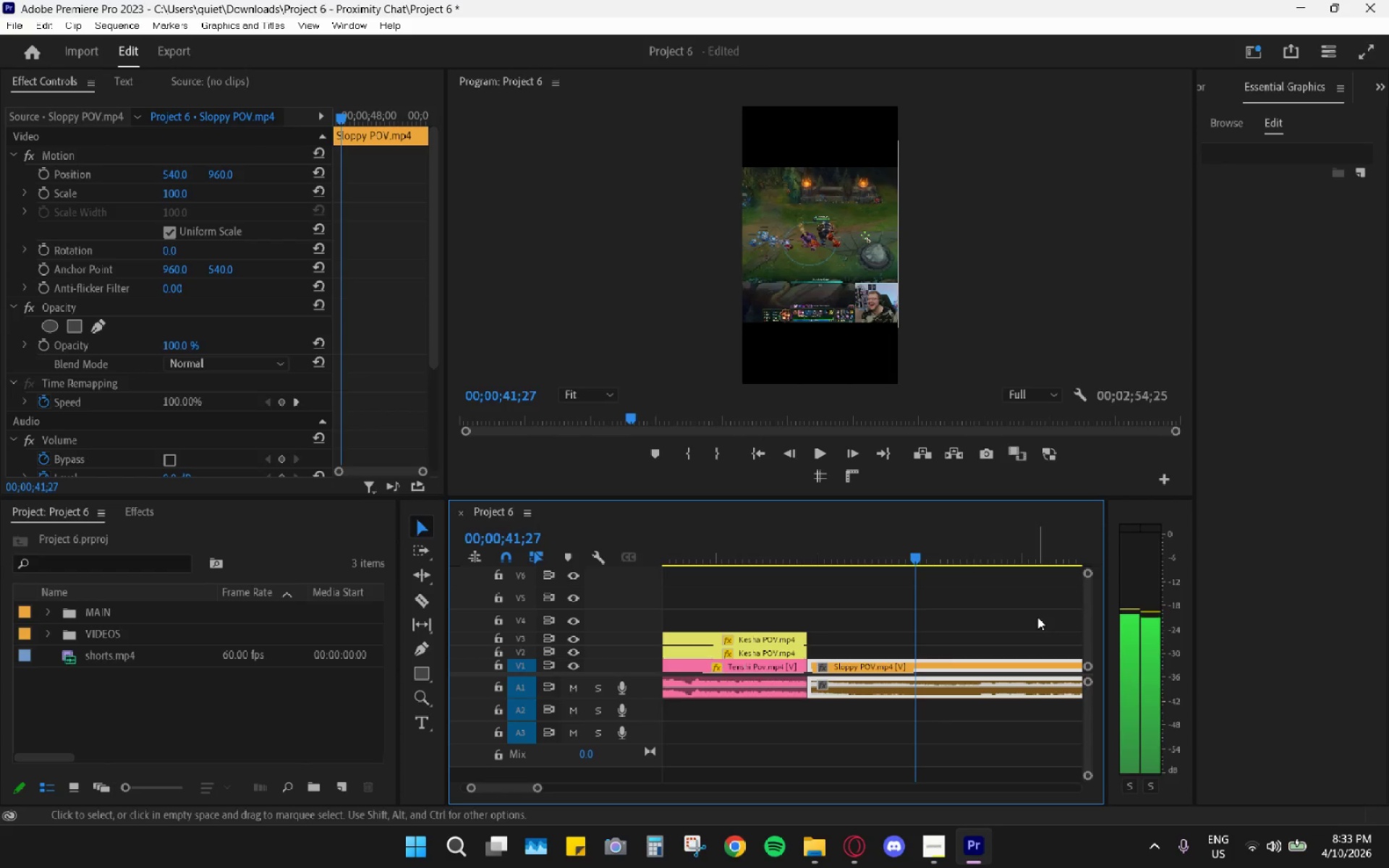 
key(ArrowRight)
 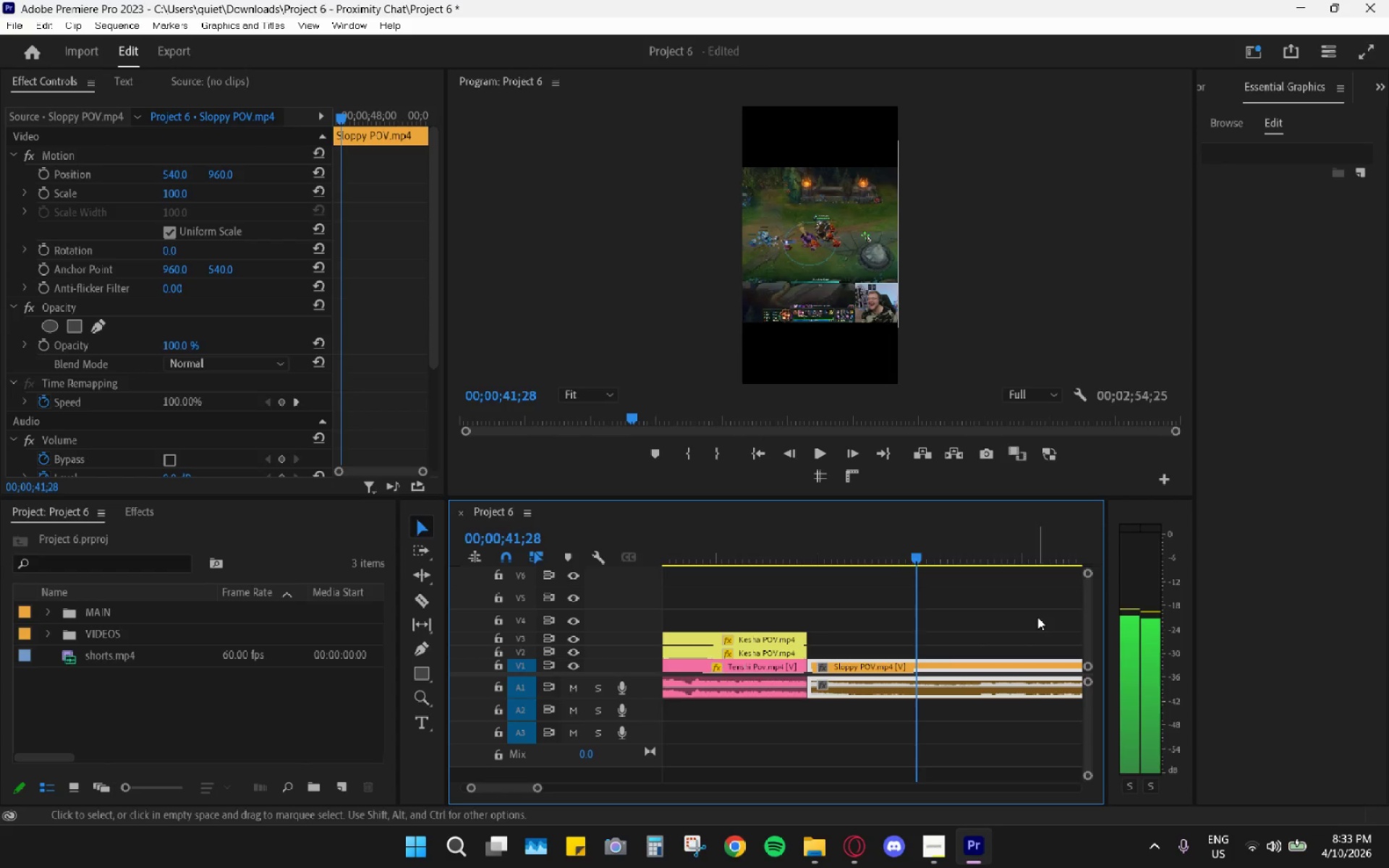 
key(ArrowRight)
 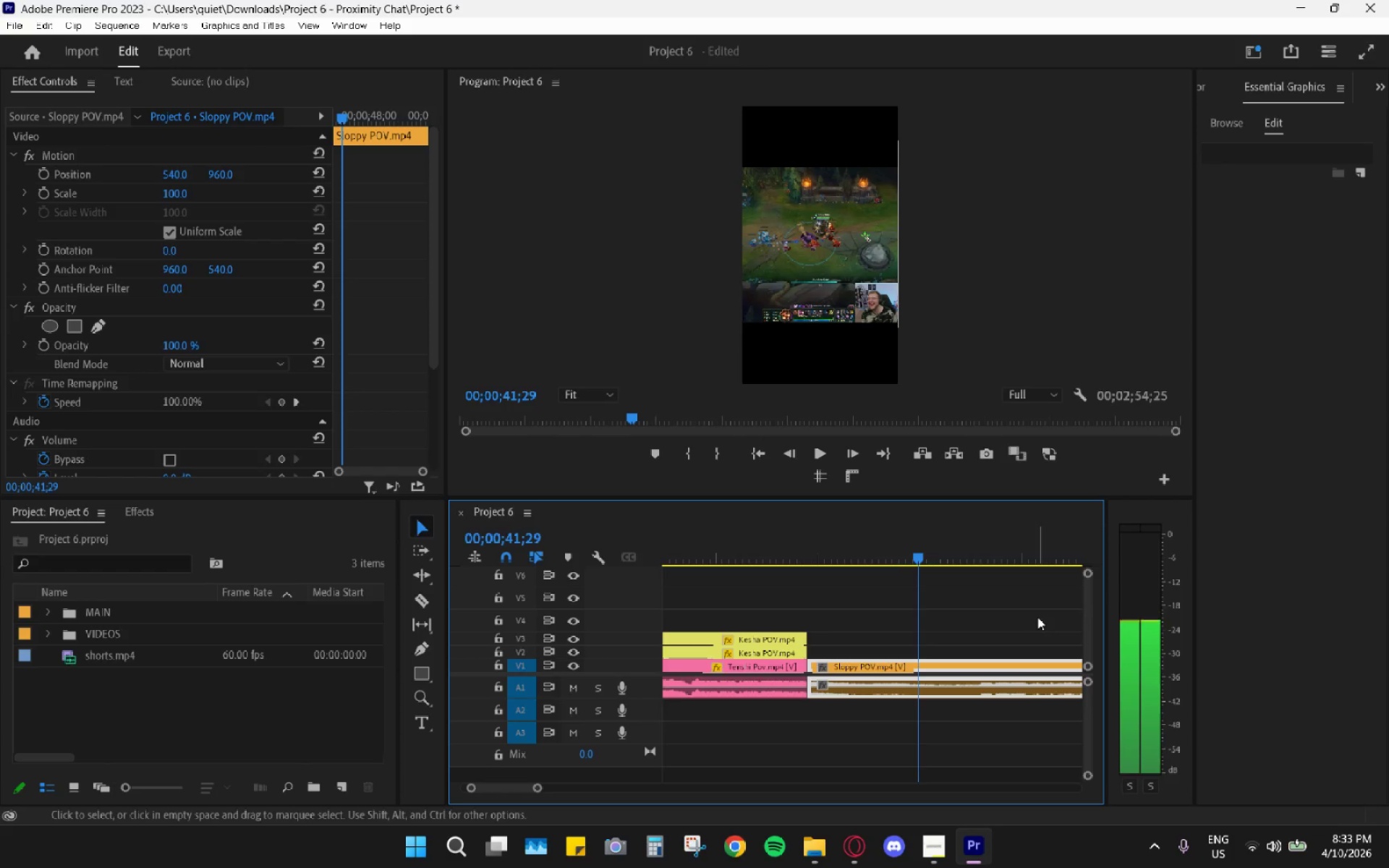 
key(ArrowRight)
 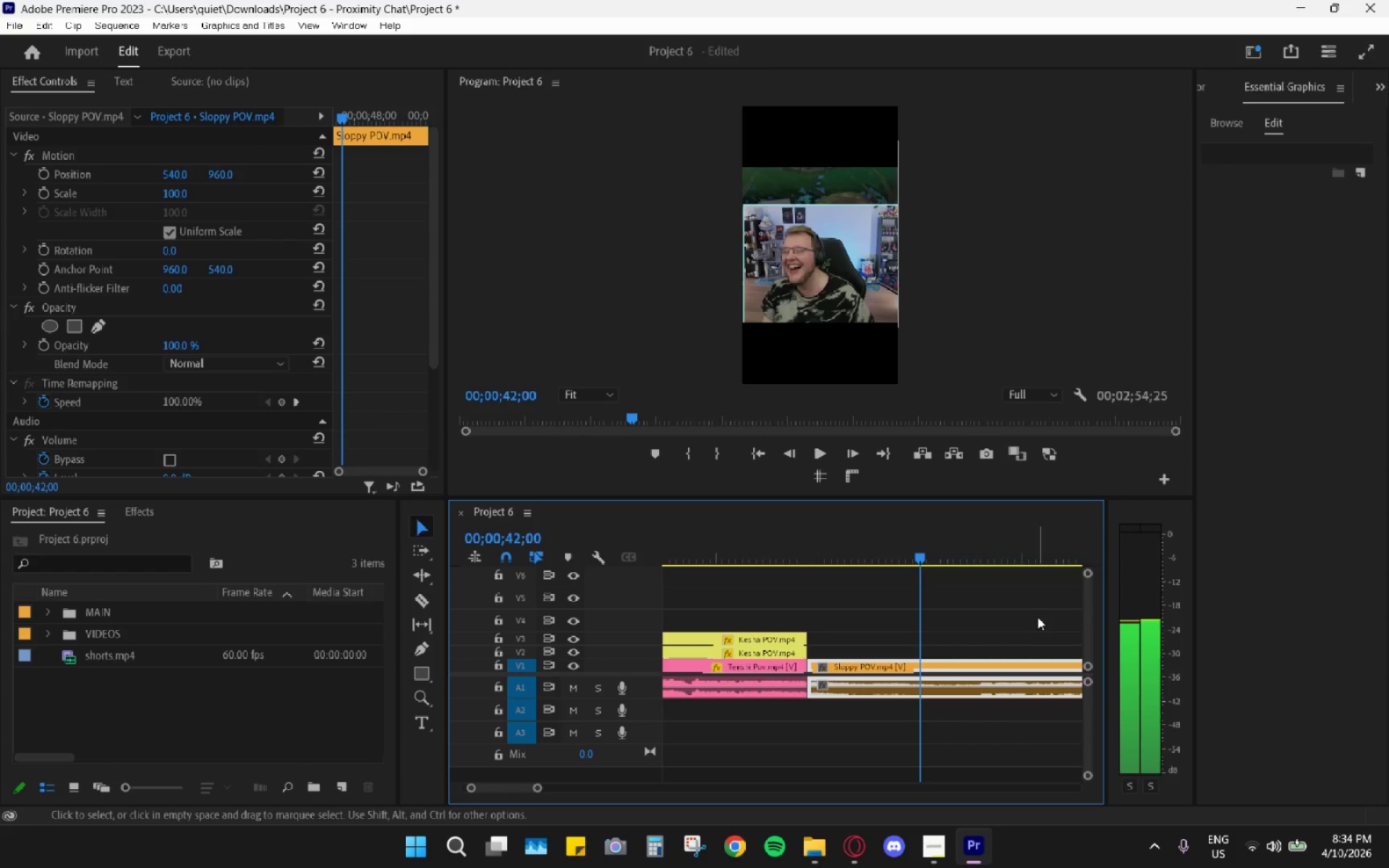 
hold_key(key=AltLeft, duration=1.0)
scroll: coordinate [1029, 634], scroll_direction: up, amount: 14.0
 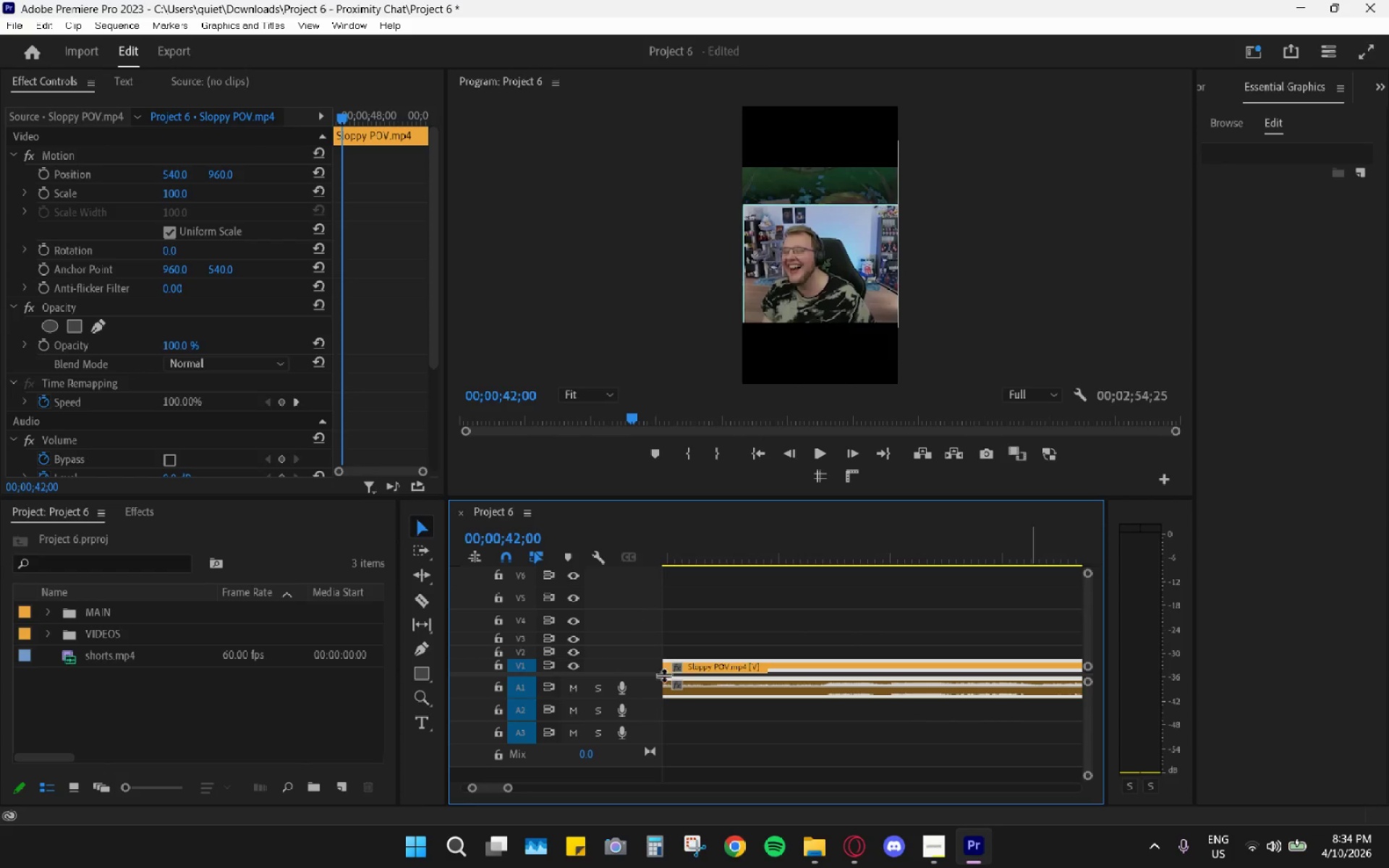 
hold_key(key=AltLeft, duration=0.75)
scroll: coordinate [739, 553], scroll_direction: up, amount: 12.0
 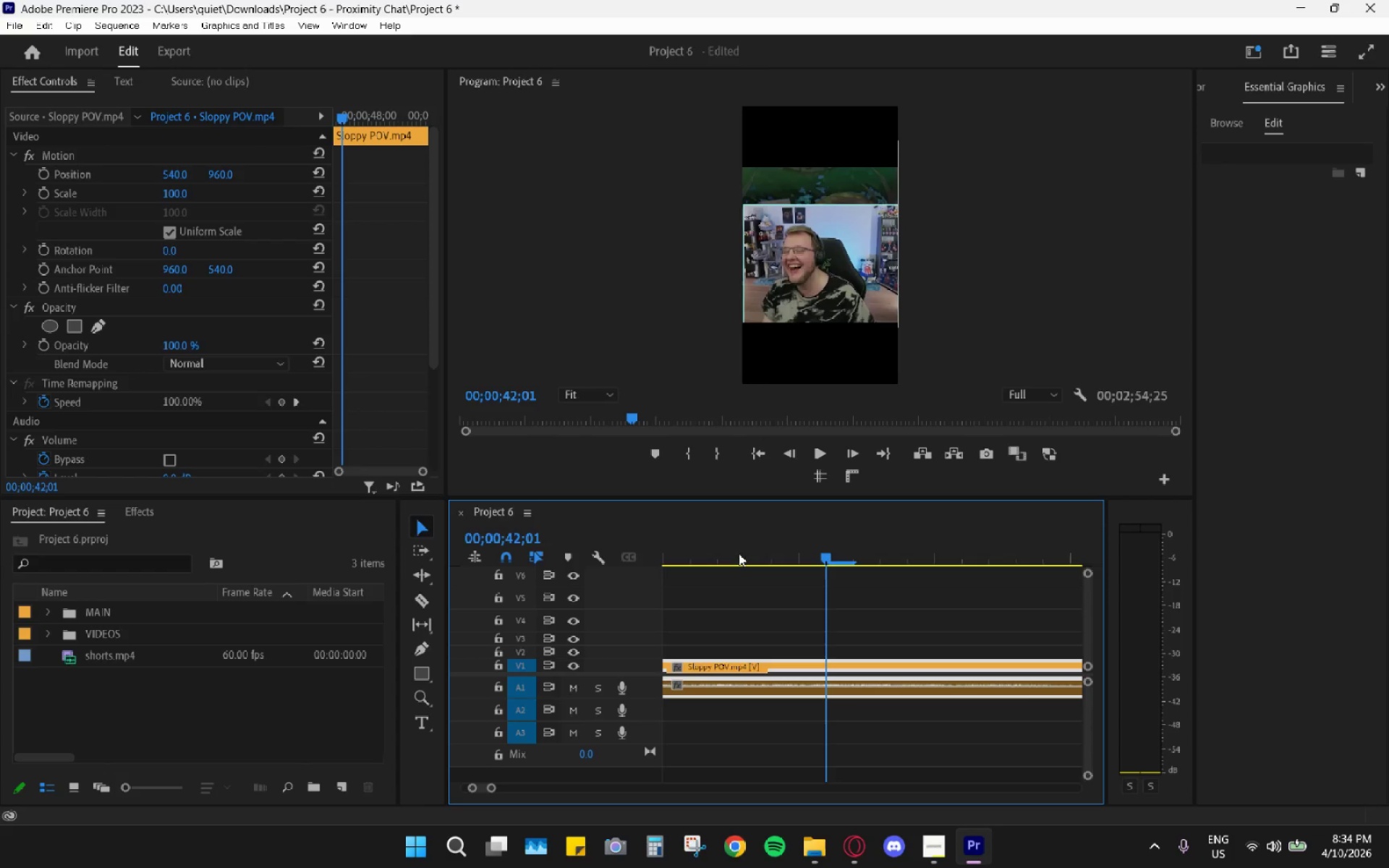 
key(ArrowLeft)
 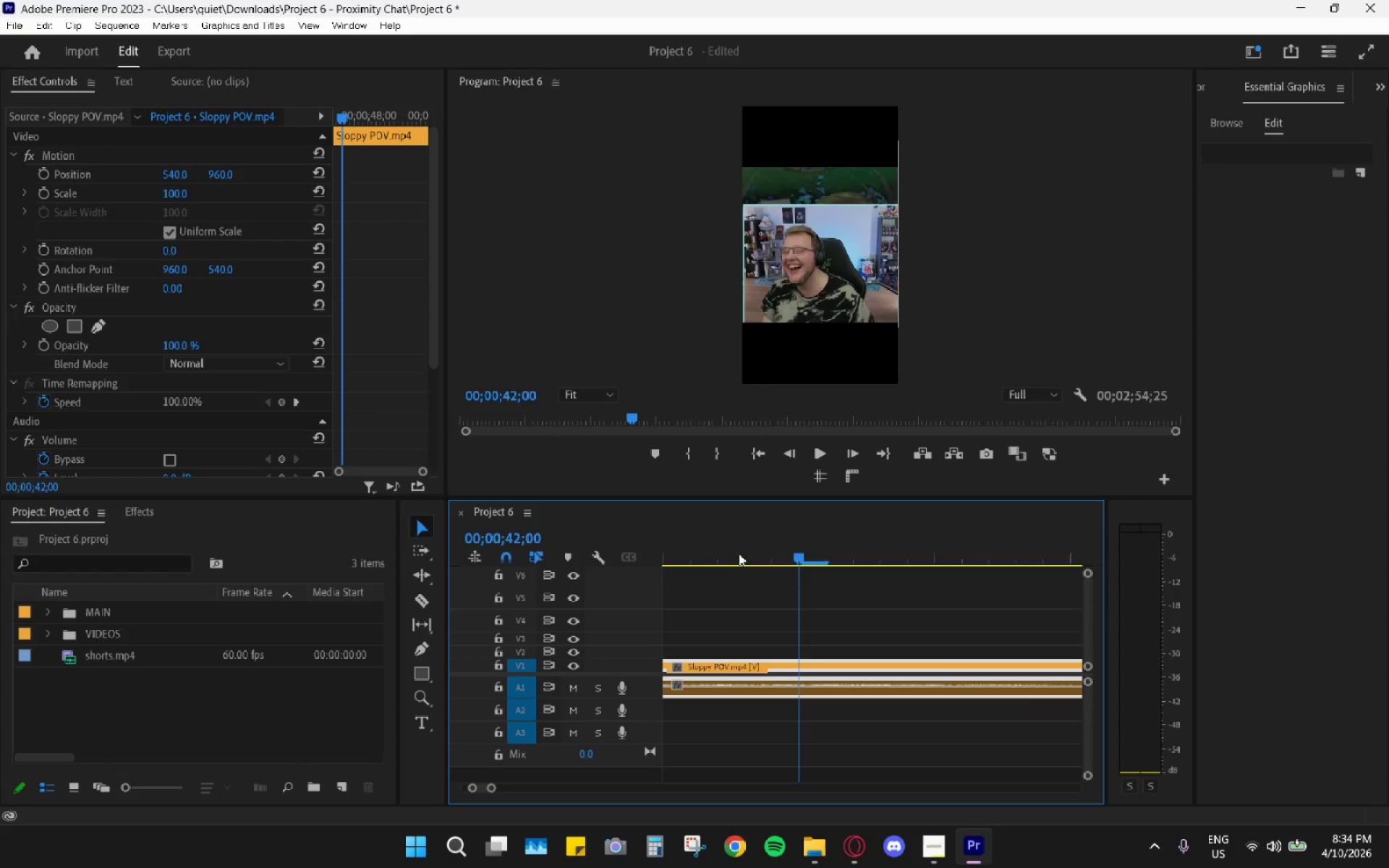 
key(ArrowLeft)
 